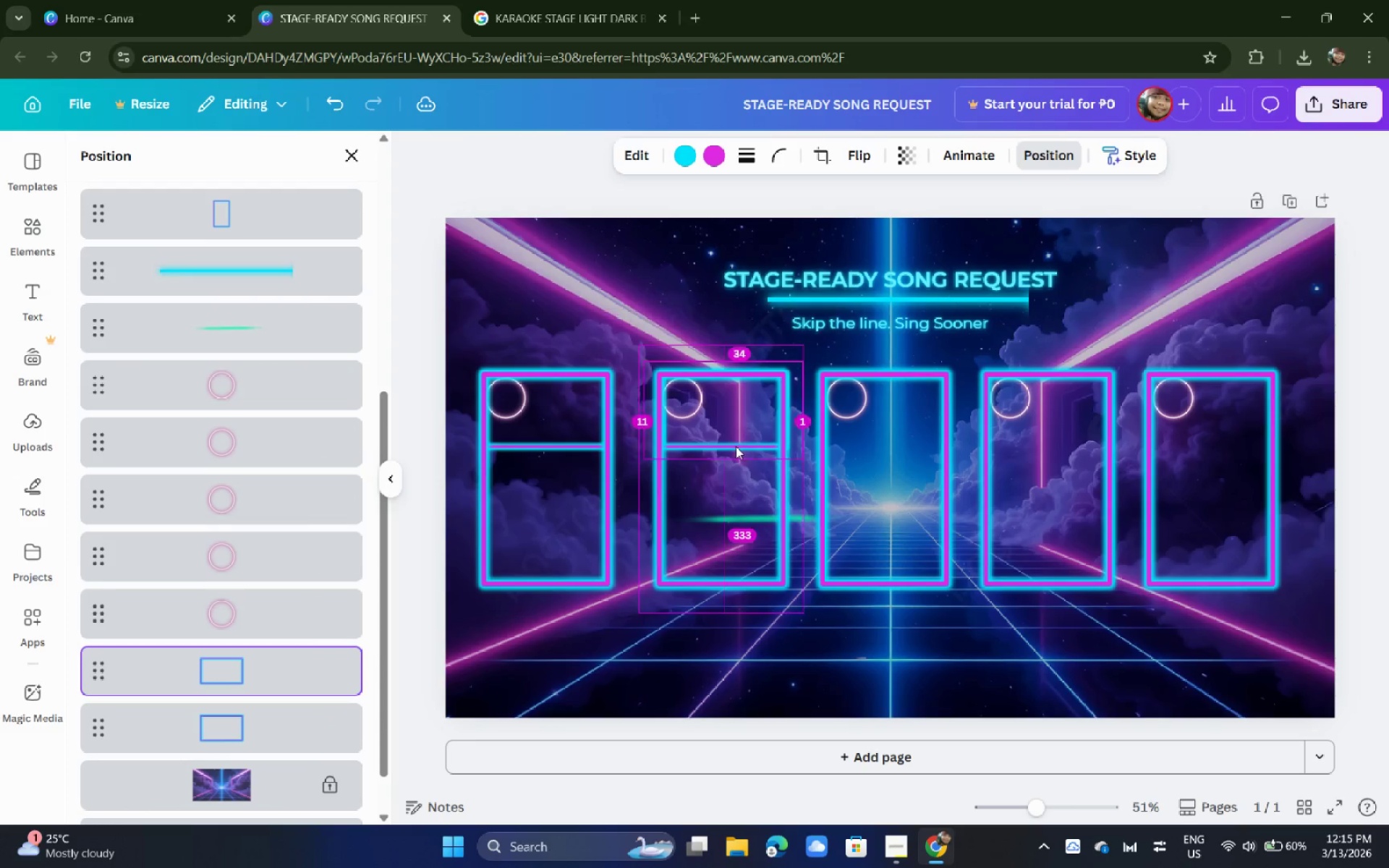 
hold_key(key=AltLeft, duration=1.53)
left_click_drag(start_coordinate=[736, 446], to_coordinate=[894, 450])
 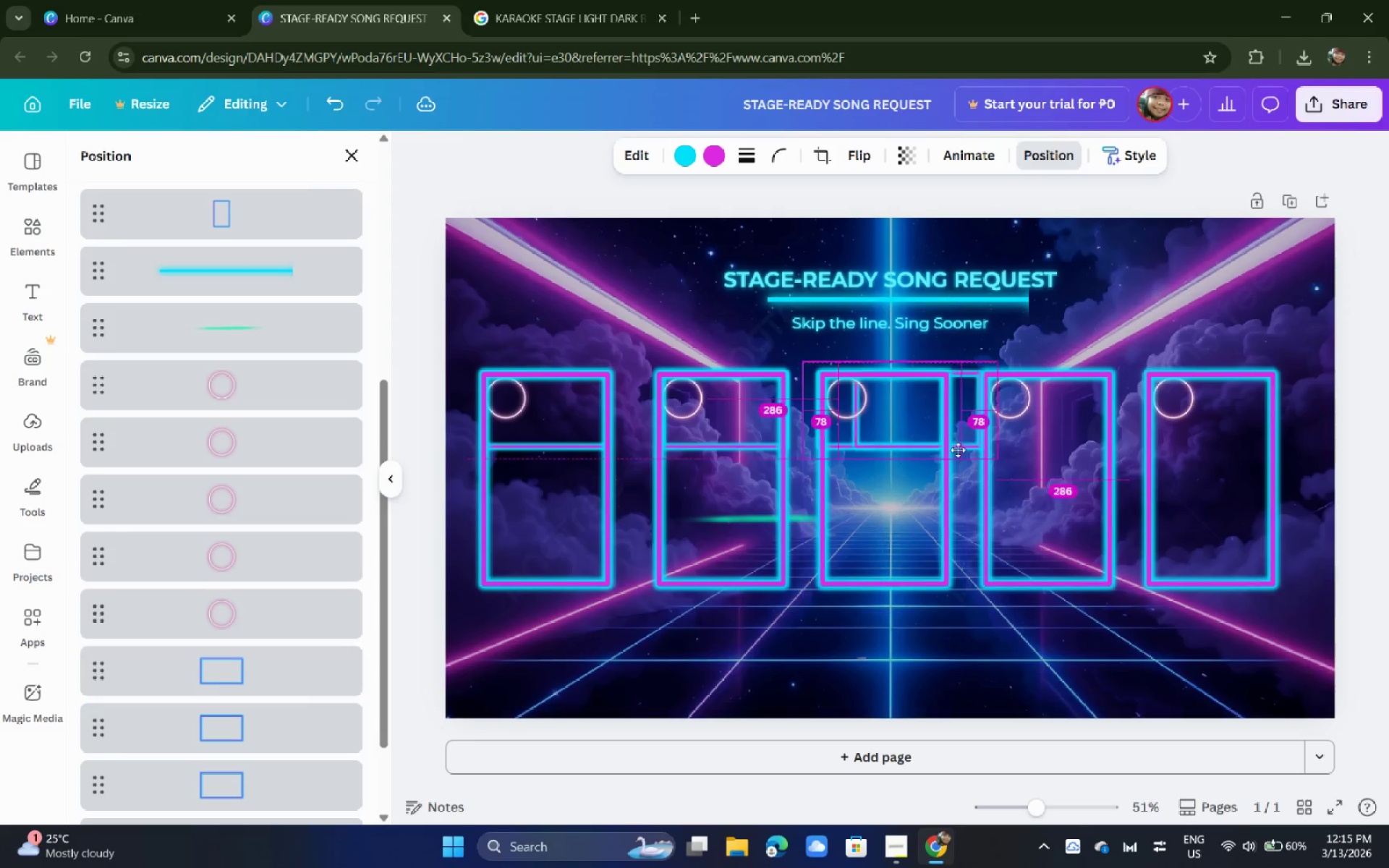 
key(Alt+AltLeft)
 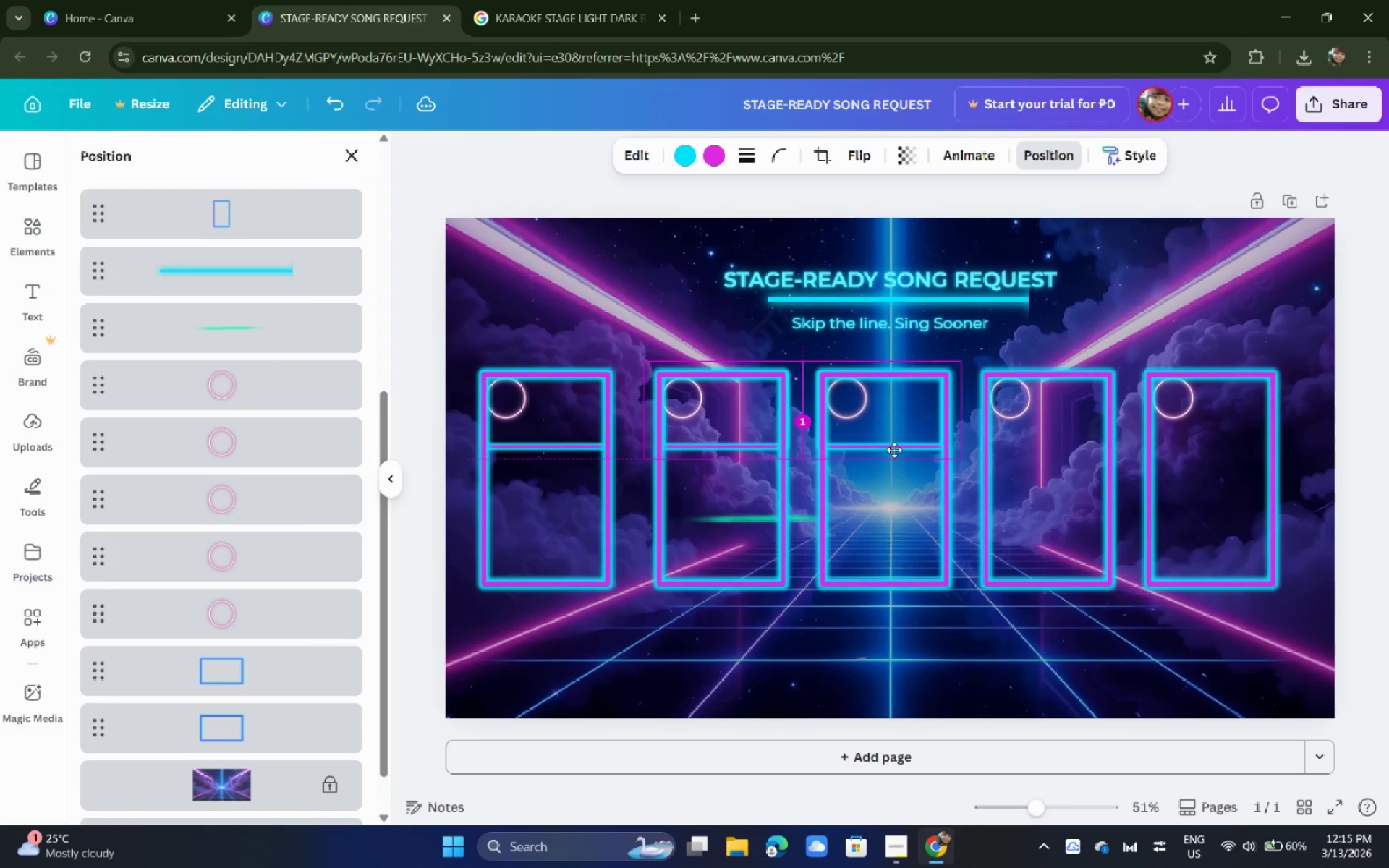 
key(Alt+AltLeft)
 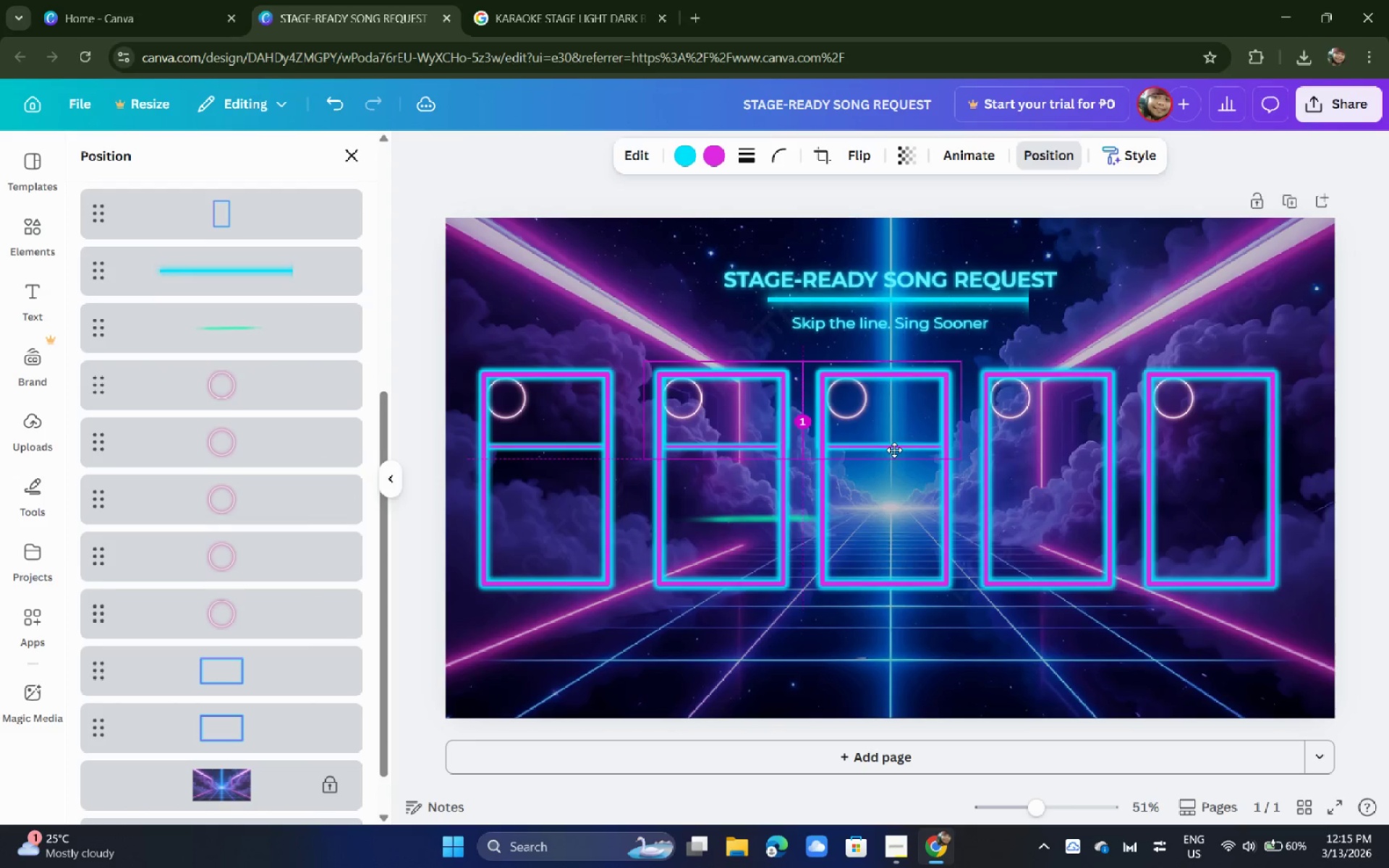 
key(Alt+AltLeft)
 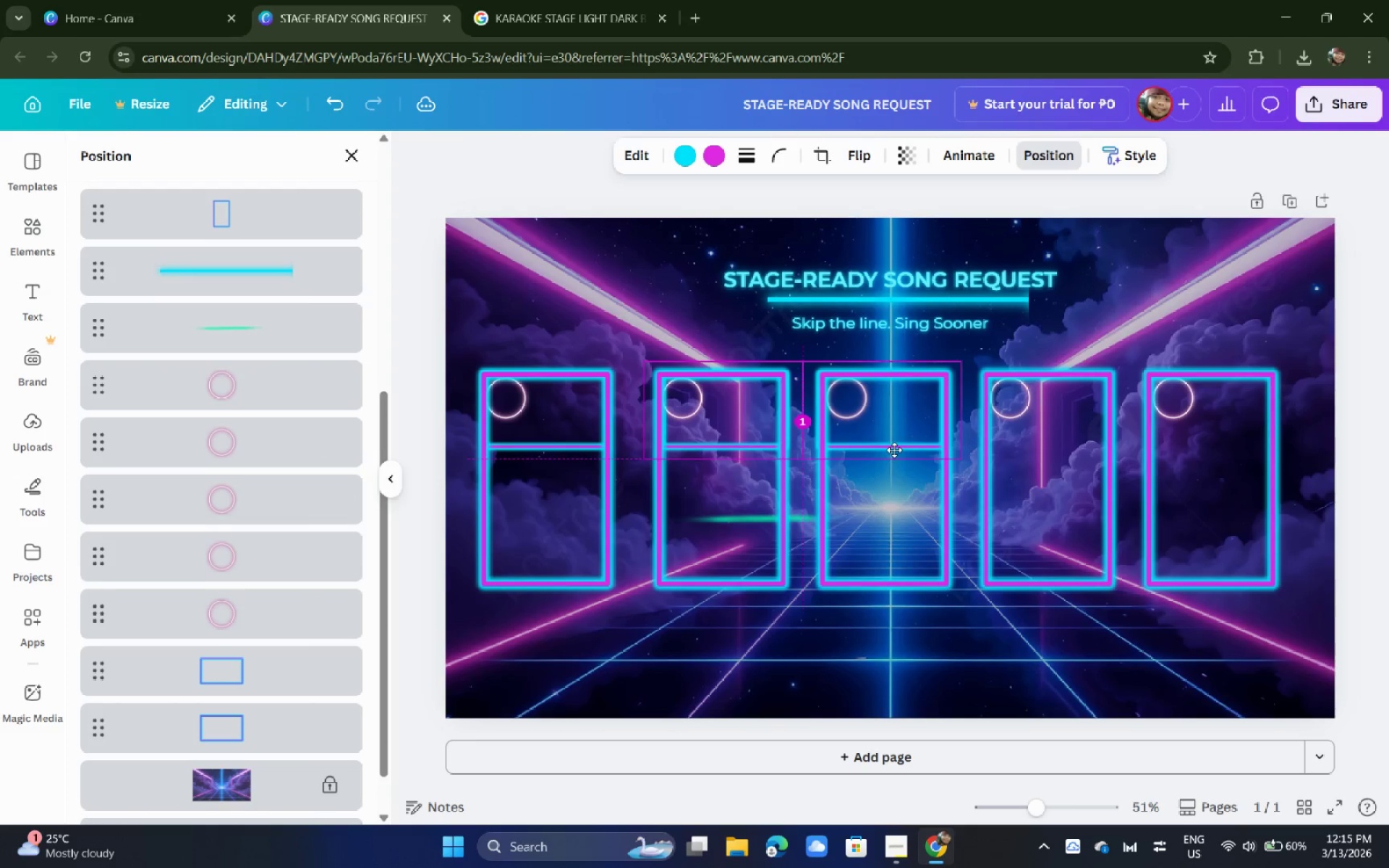 
key(Alt+AltLeft)
 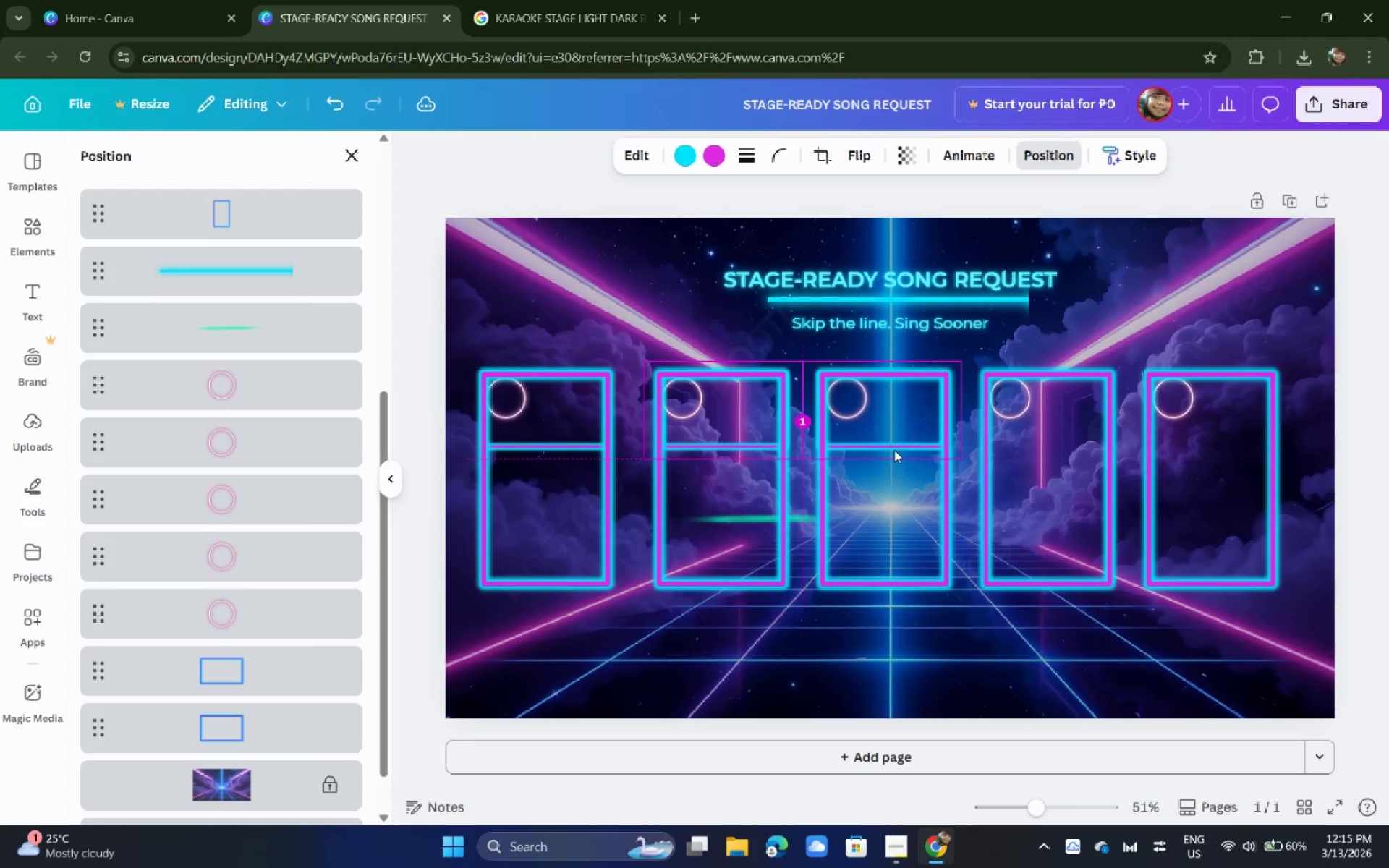 
key(Alt+AltLeft)
 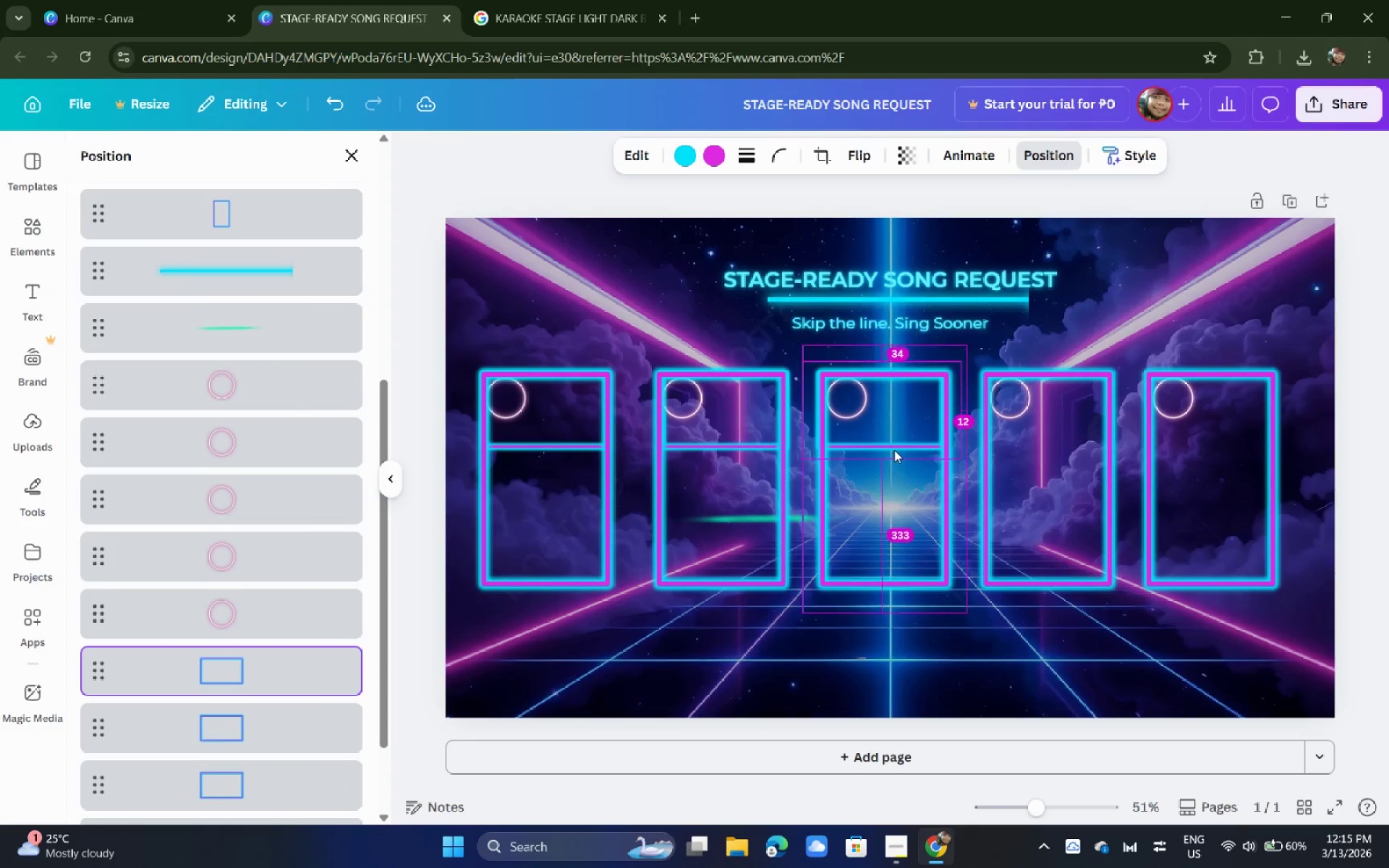 
hold_key(key=AltLeft, duration=1.53)
left_click_drag(start_coordinate=[894, 450], to_coordinate=[1063, 447])
 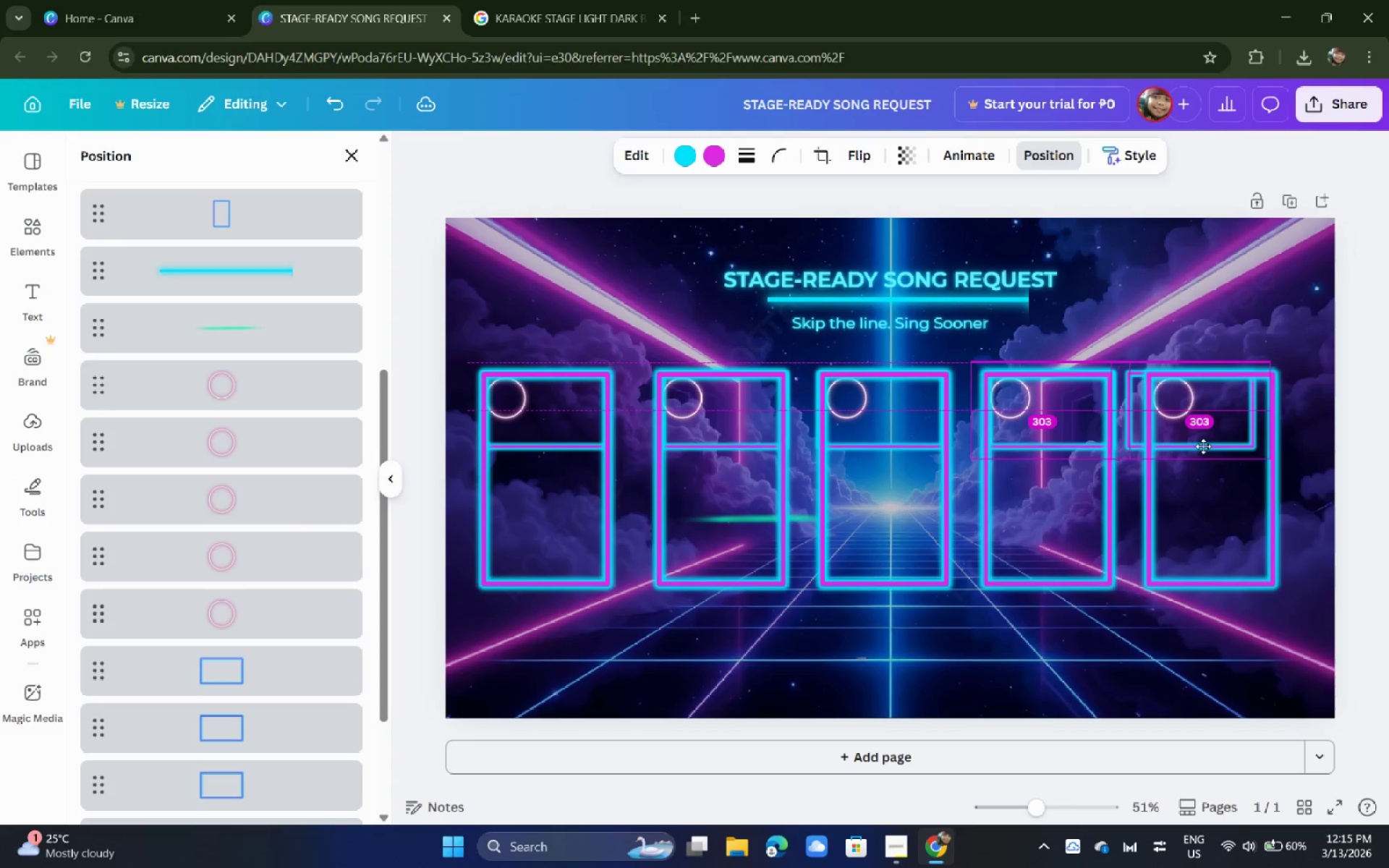 
hold_key(key=AltLeft, duration=0.39)
 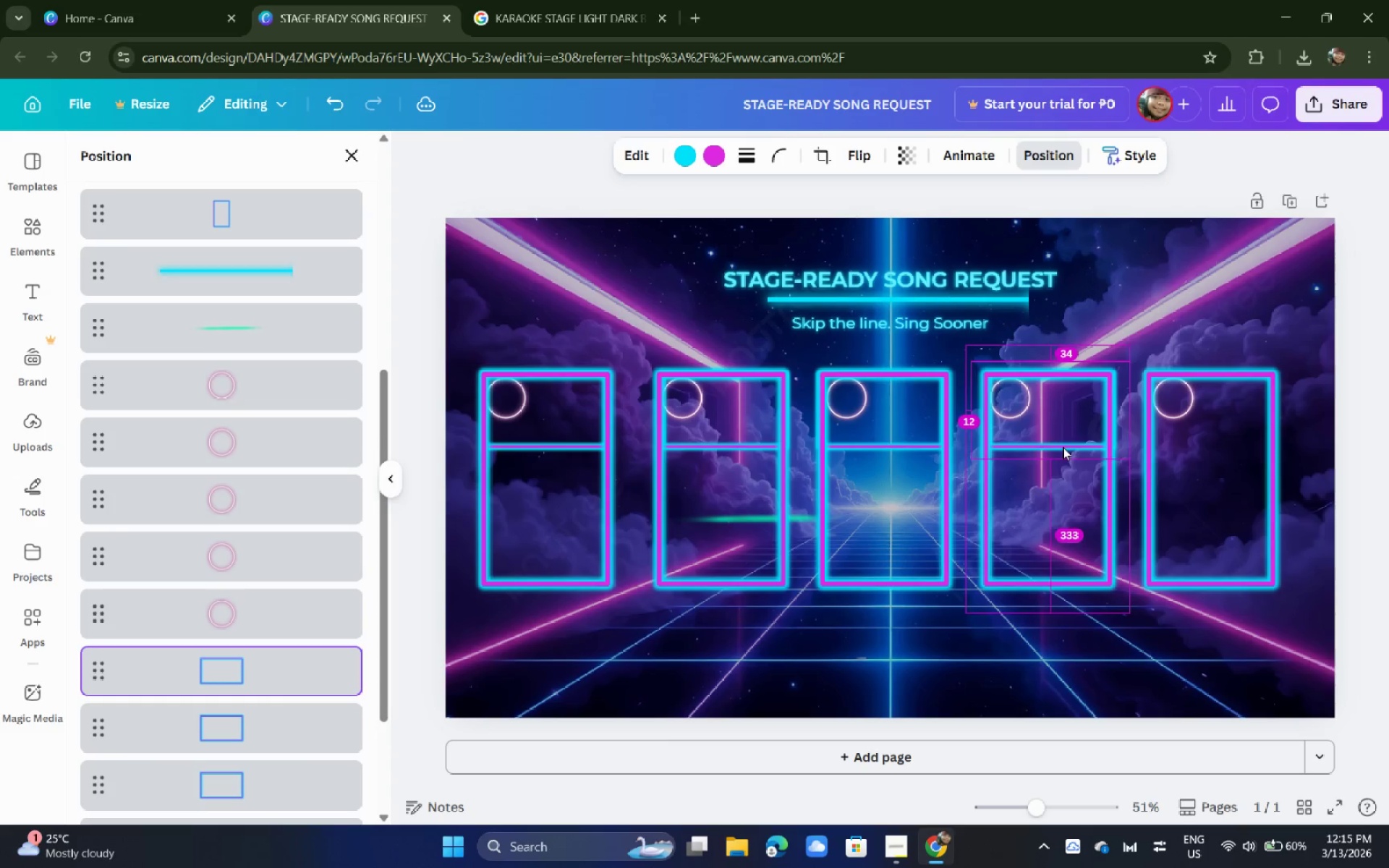 
hold_key(key=AltLeft, duration=1.53)
left_click_drag(start_coordinate=[1063, 447], to_coordinate=[1222, 446])
 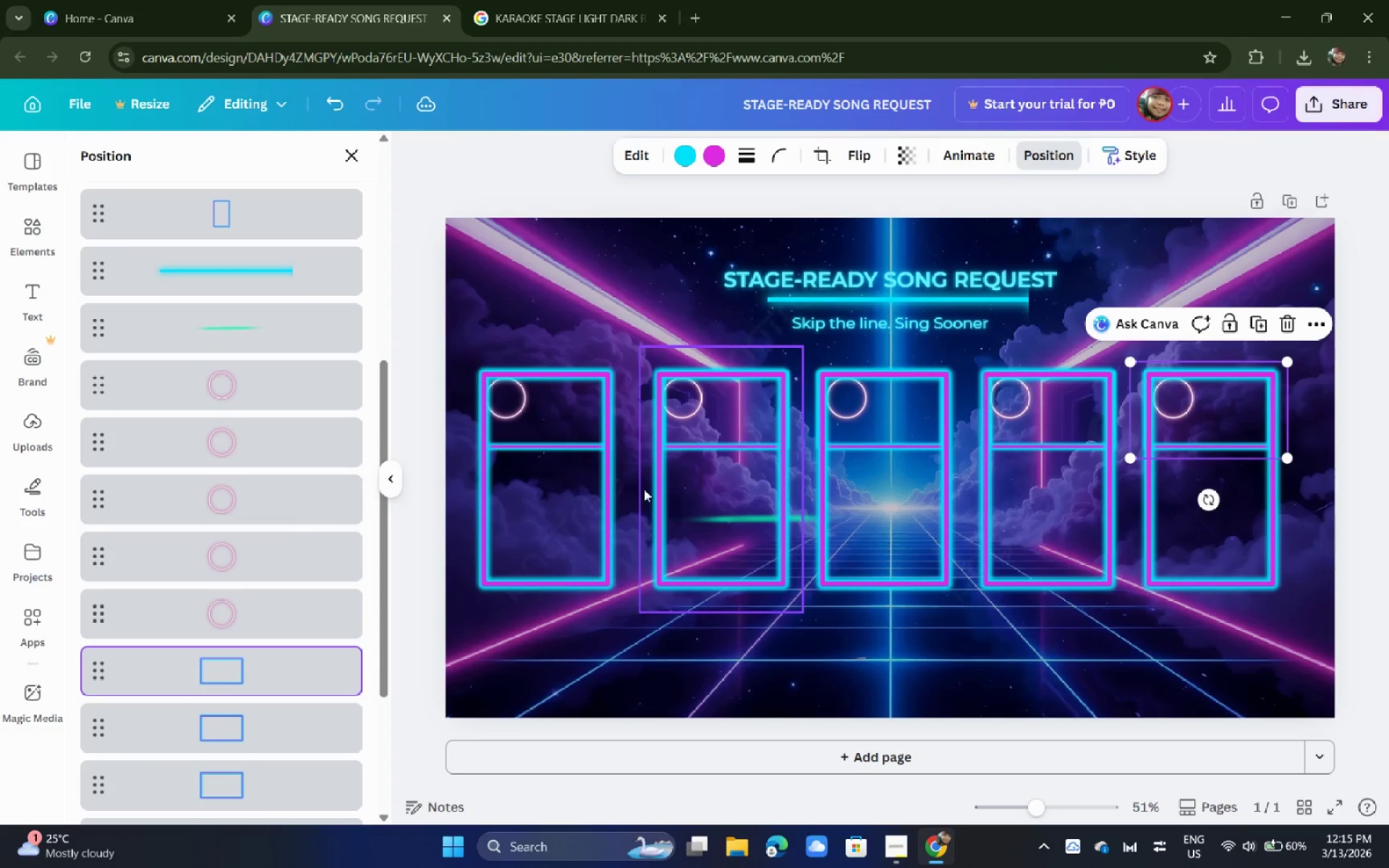 
hold_key(key=AltLeft, duration=1.05)
 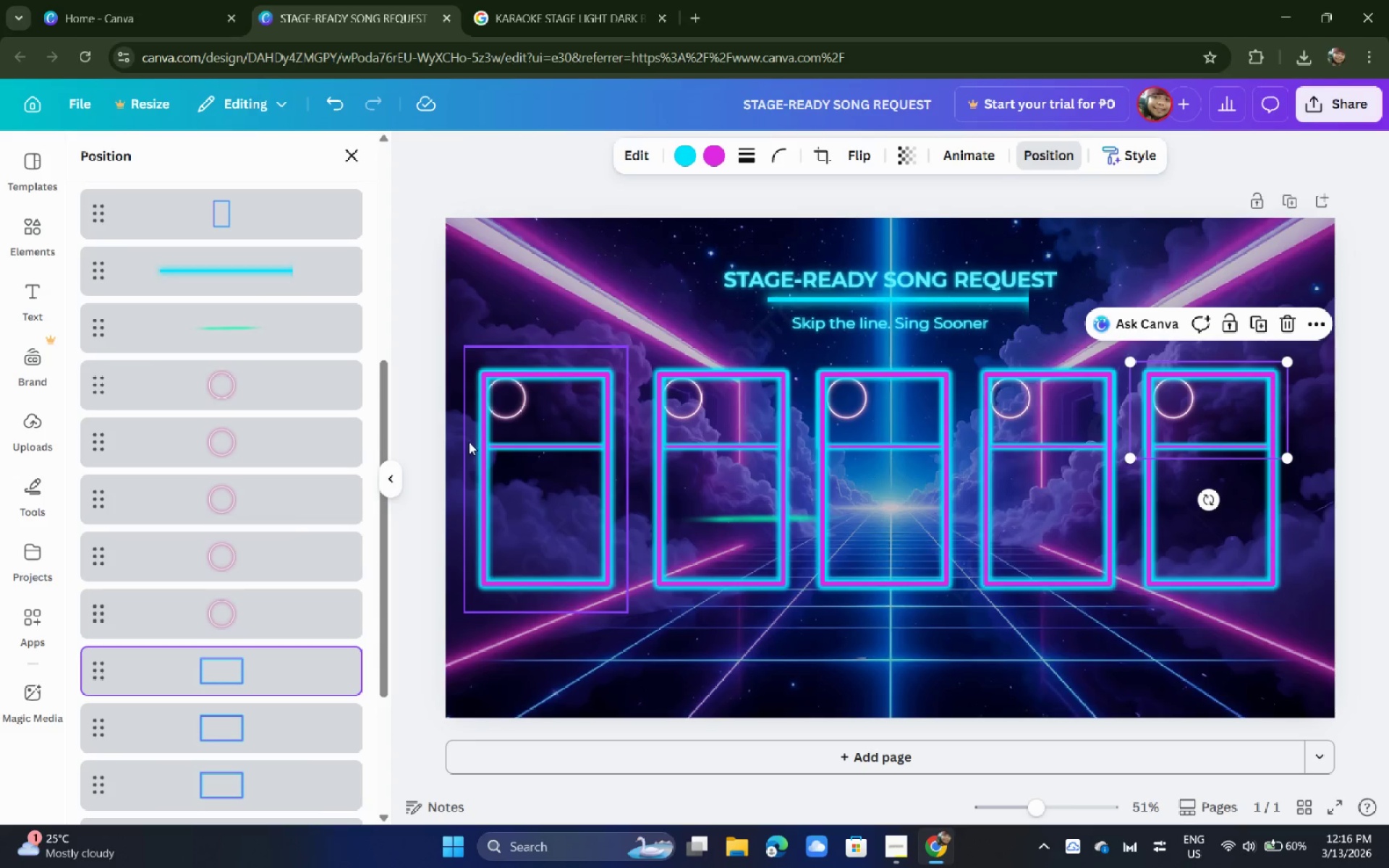 
left_click_drag(start_coordinate=[454, 339], to_coordinate=[1312, 632])
 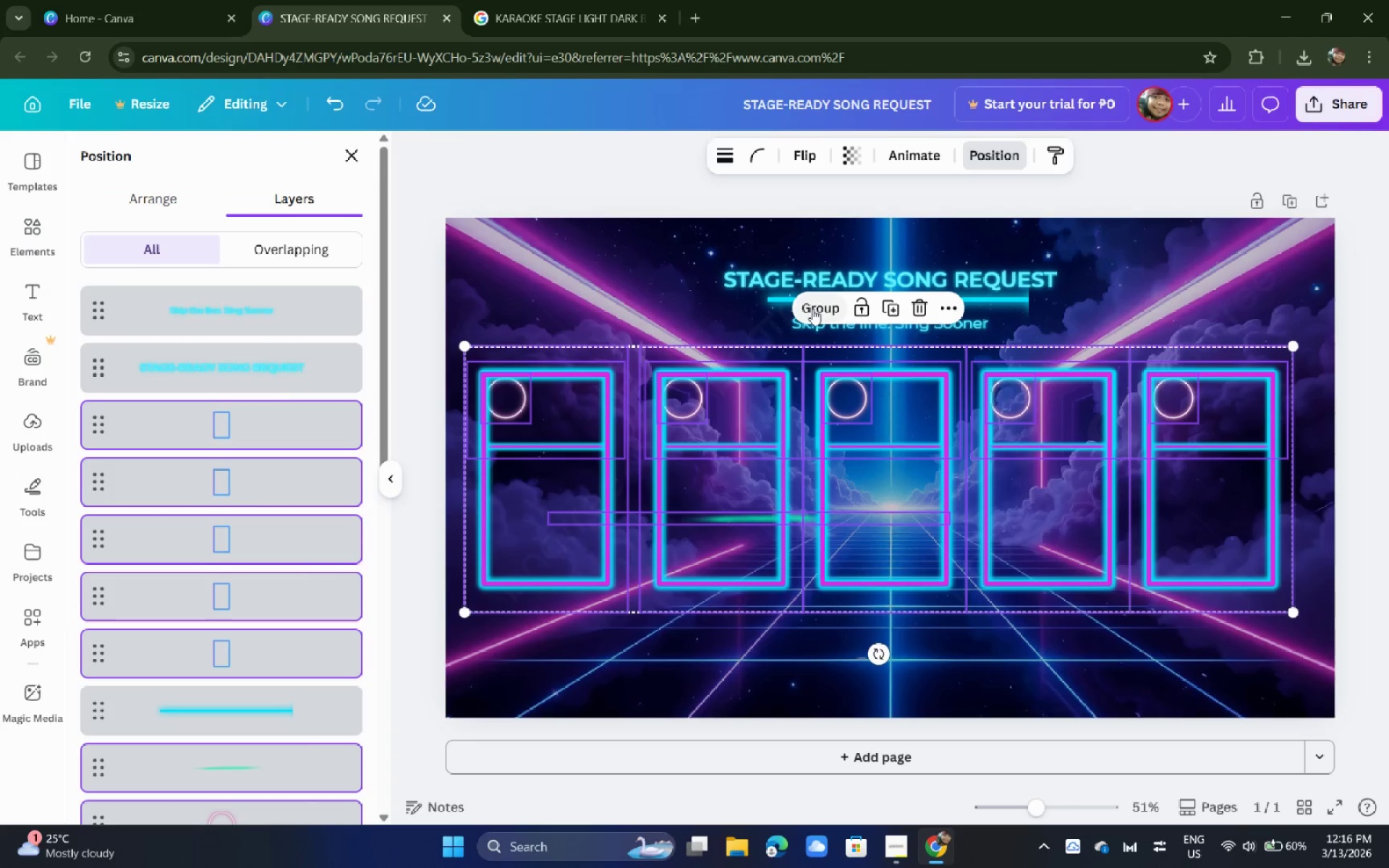 
left_click([813, 309])
 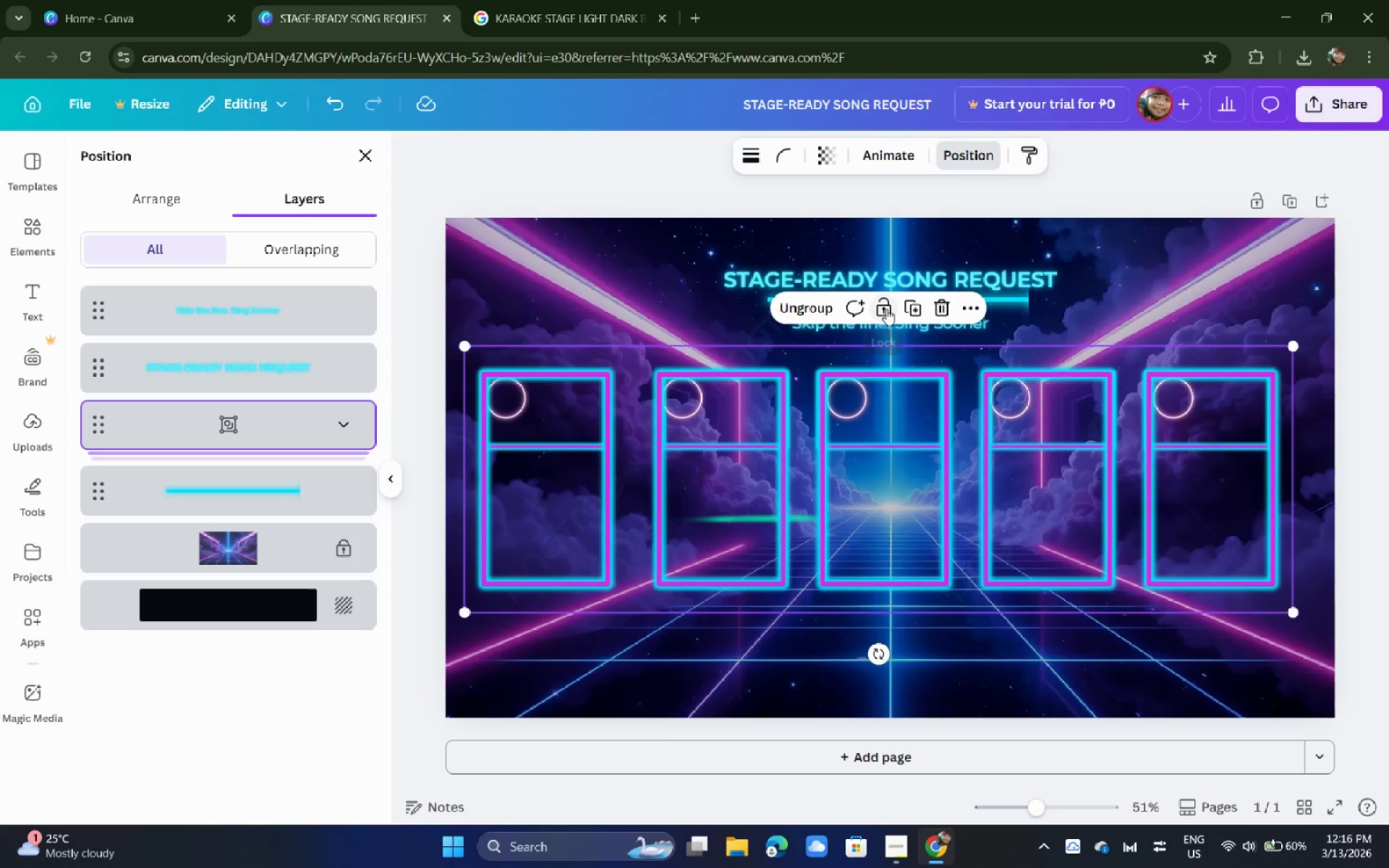 
left_click([886, 307])
 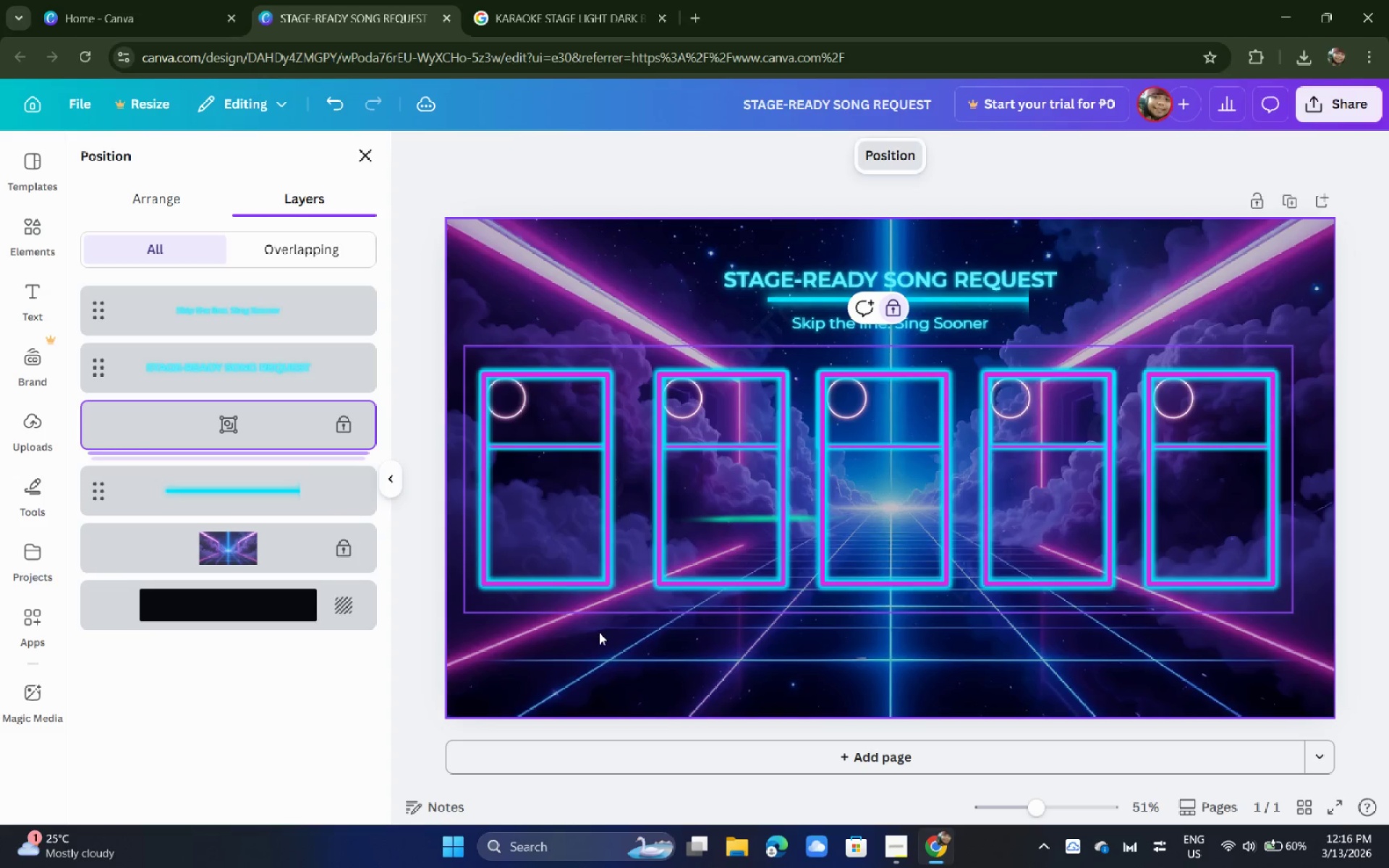 
left_click([599, 632])
 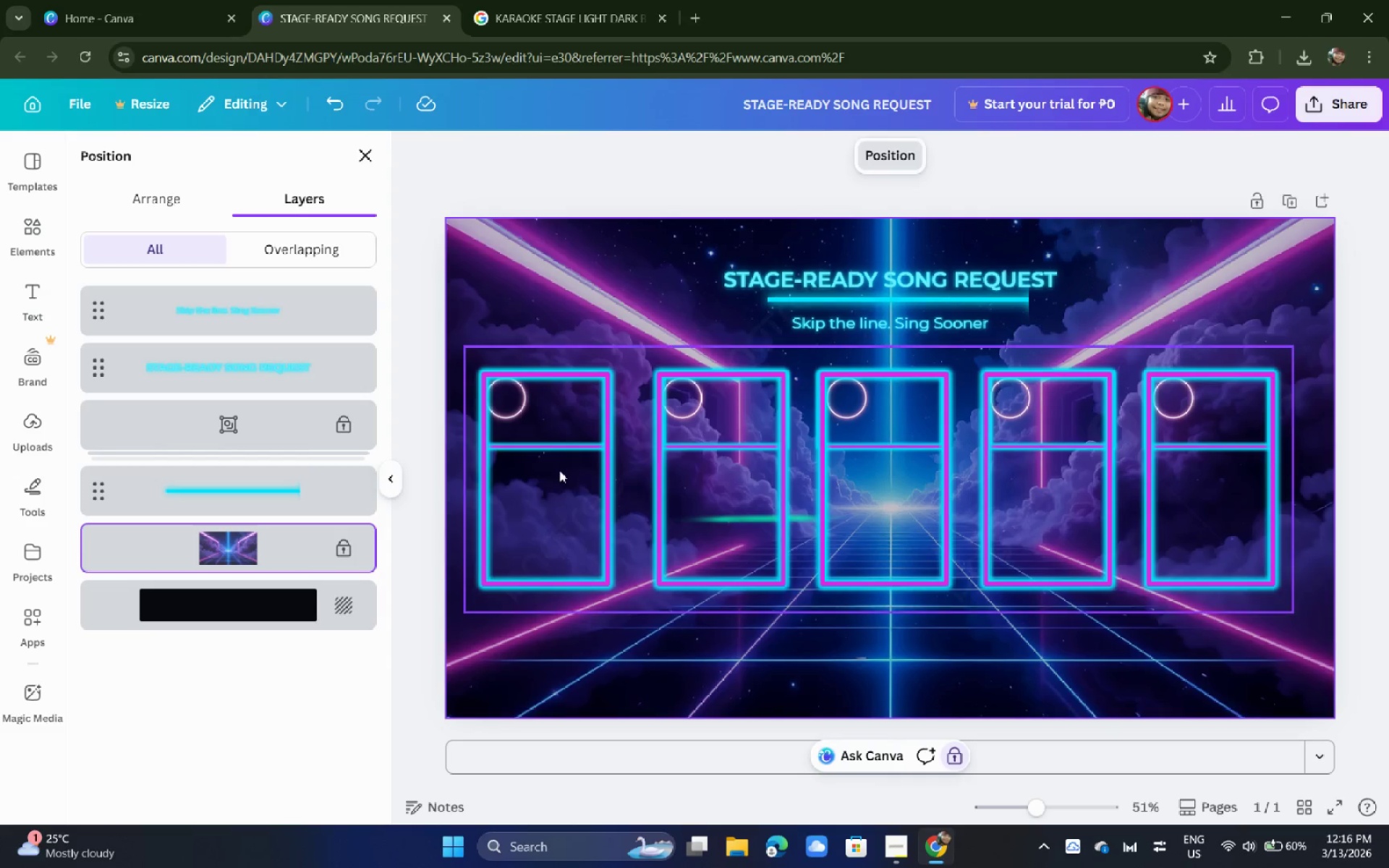 
left_click([556, 444])
 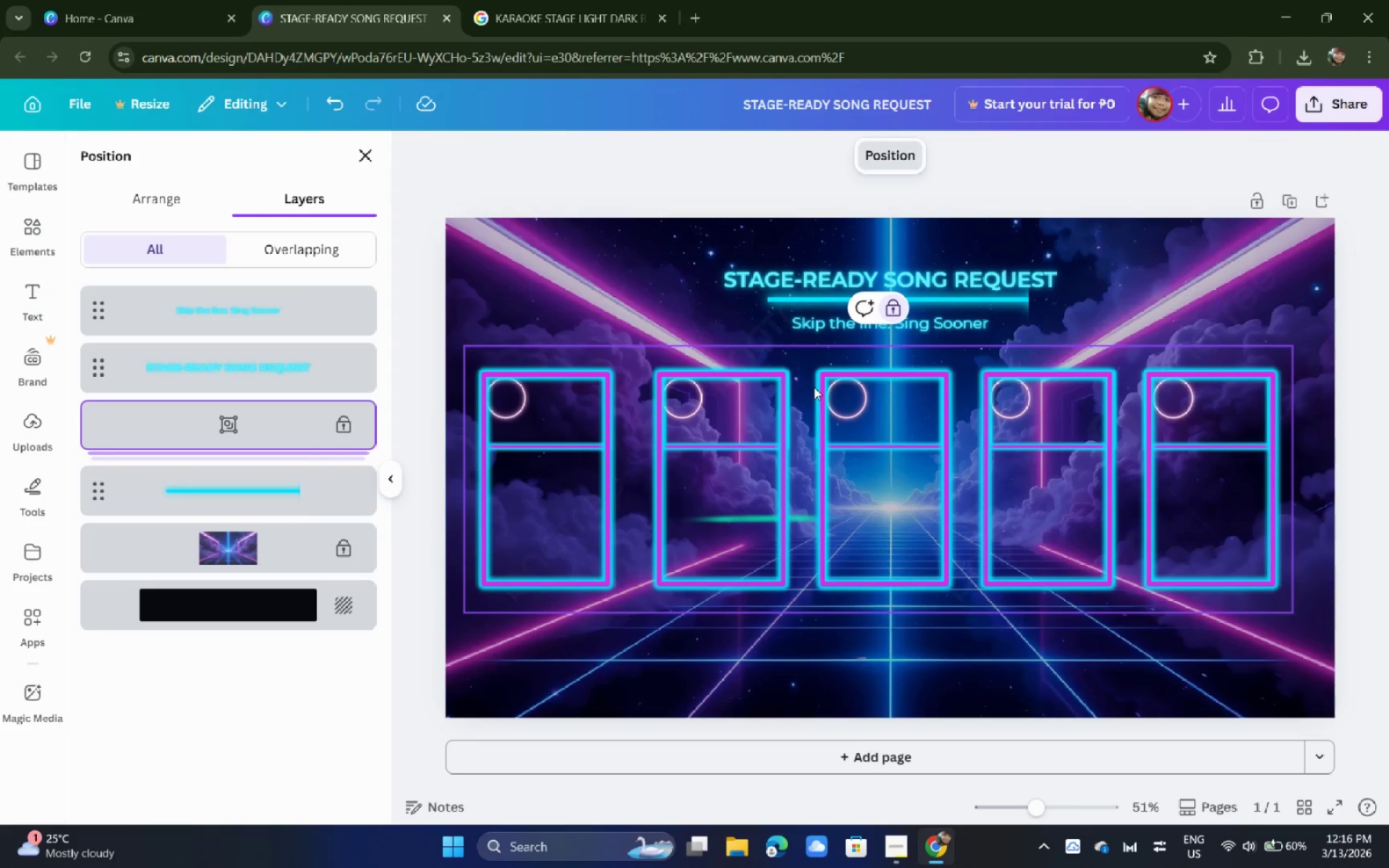 
key(Control+Z)
 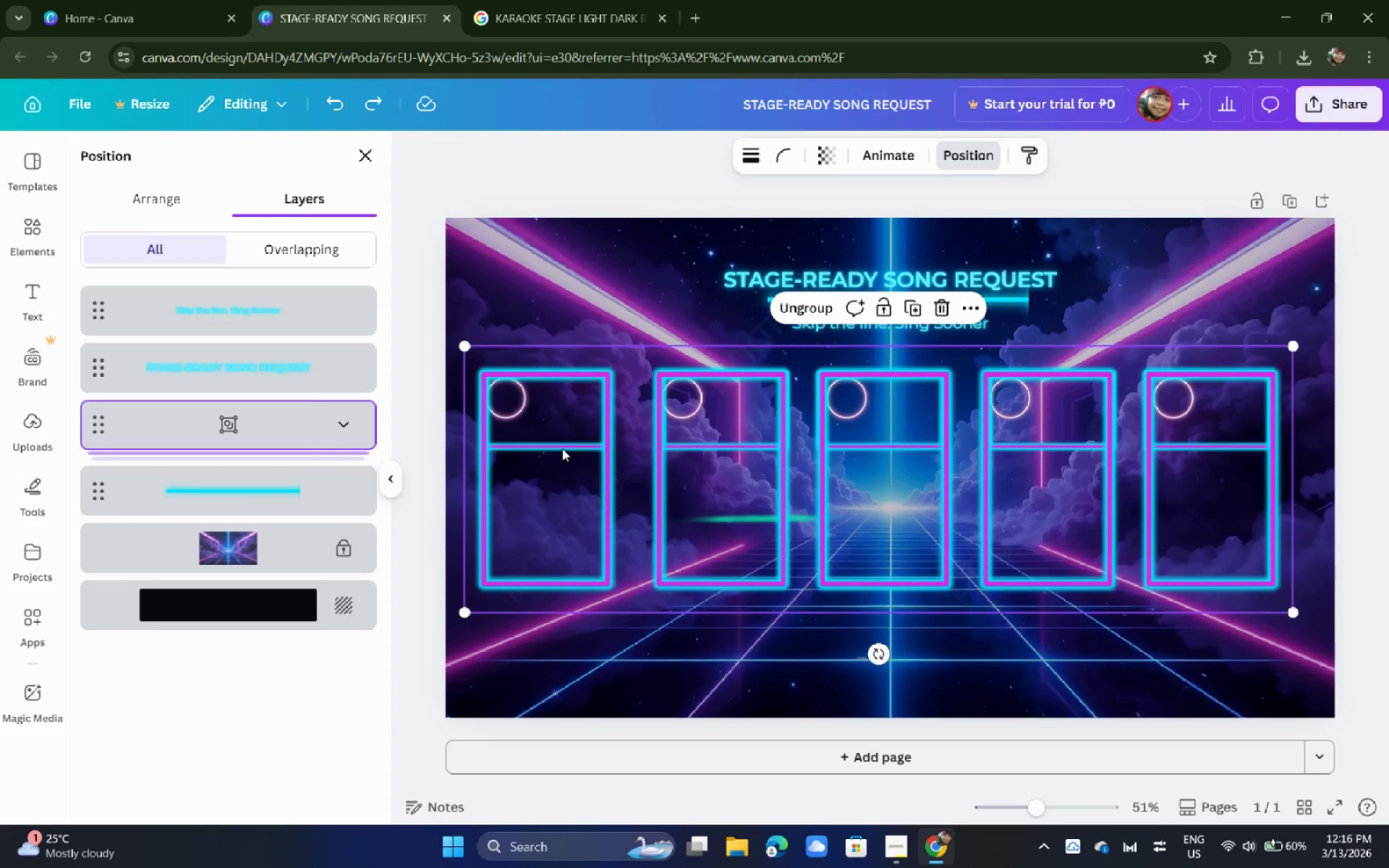 
left_click([561, 451])
 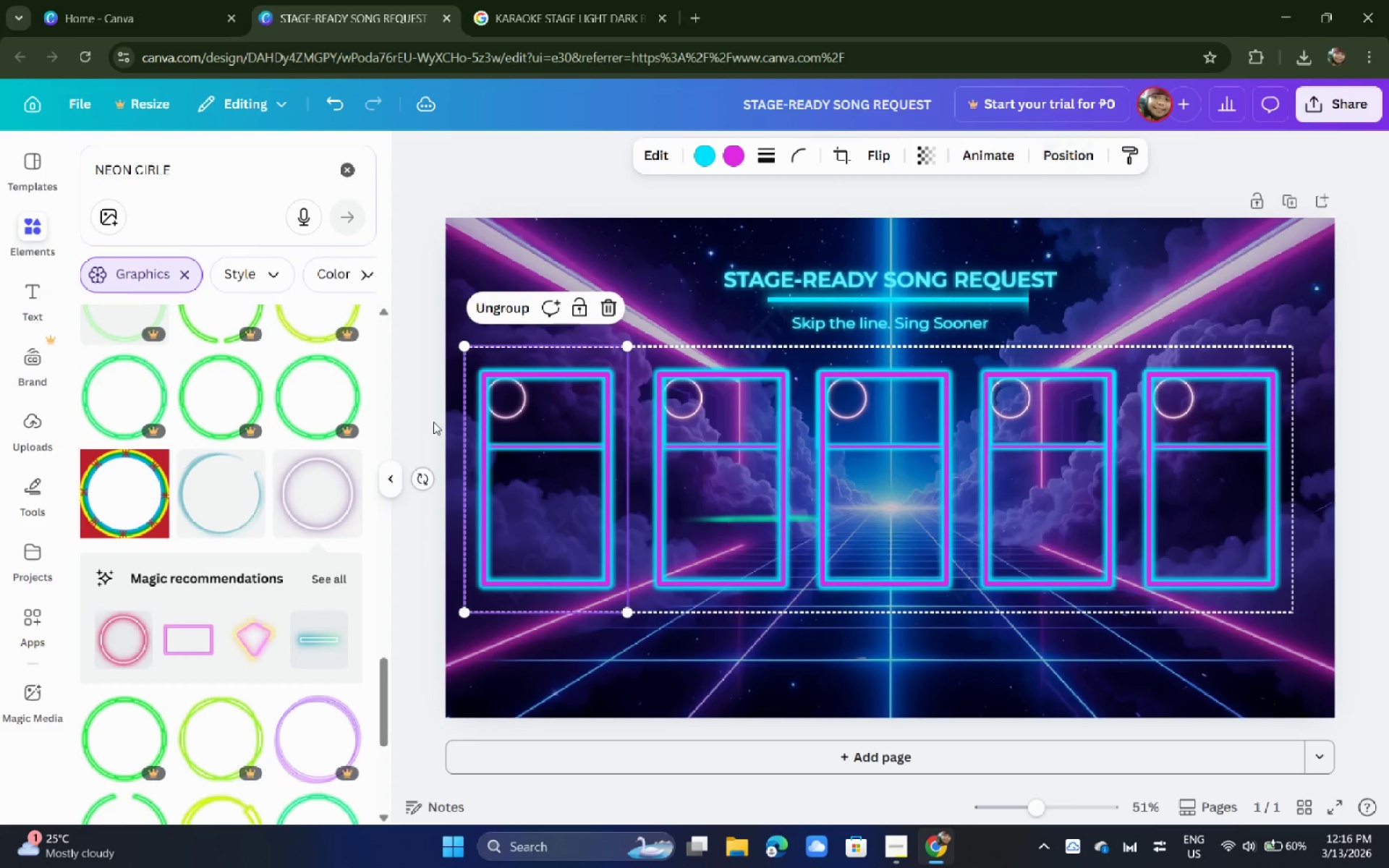 
double_click([1059, 161])
 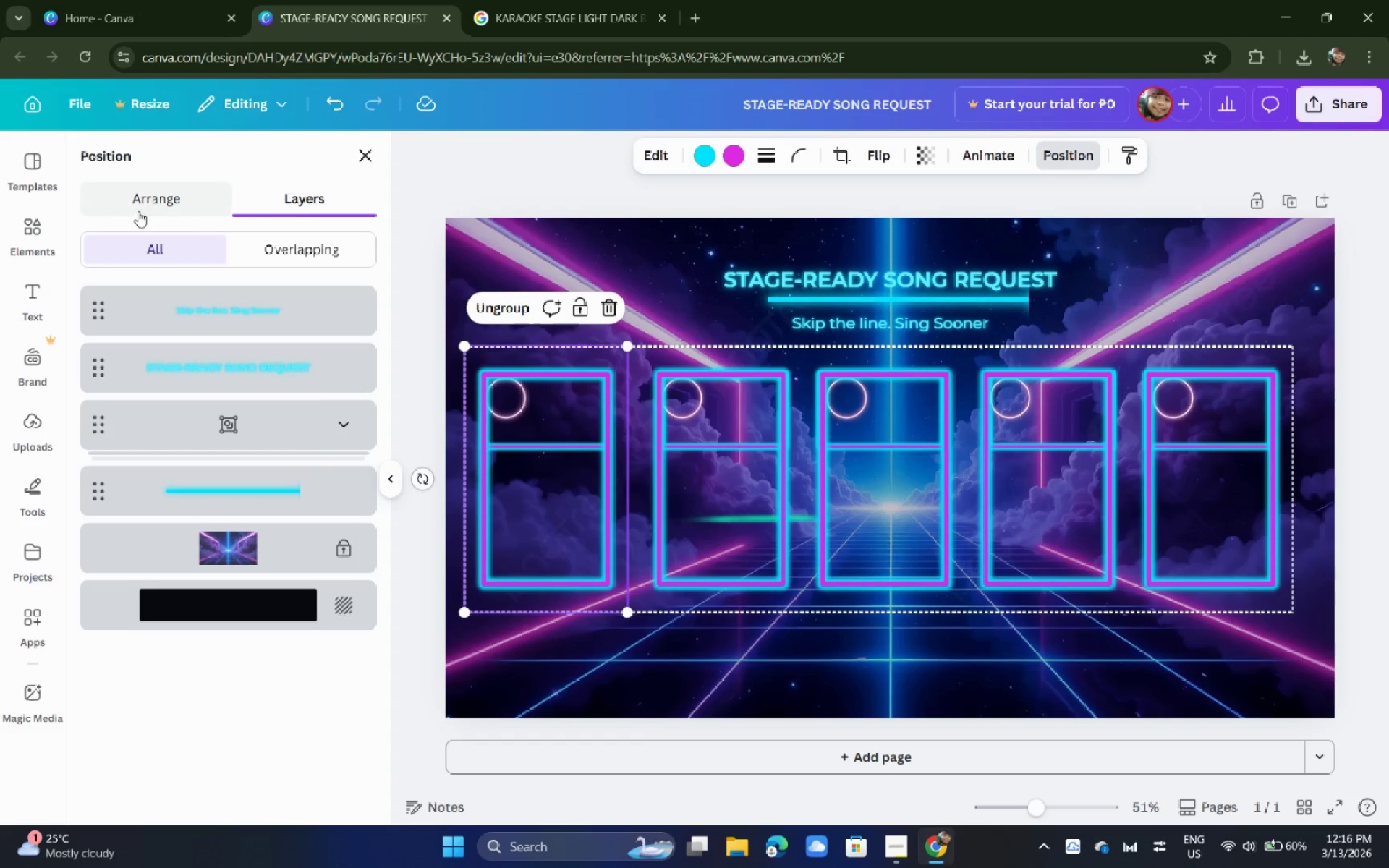 
scroll: coordinate [305, 456], scroll_direction: up, amount: 1.0
 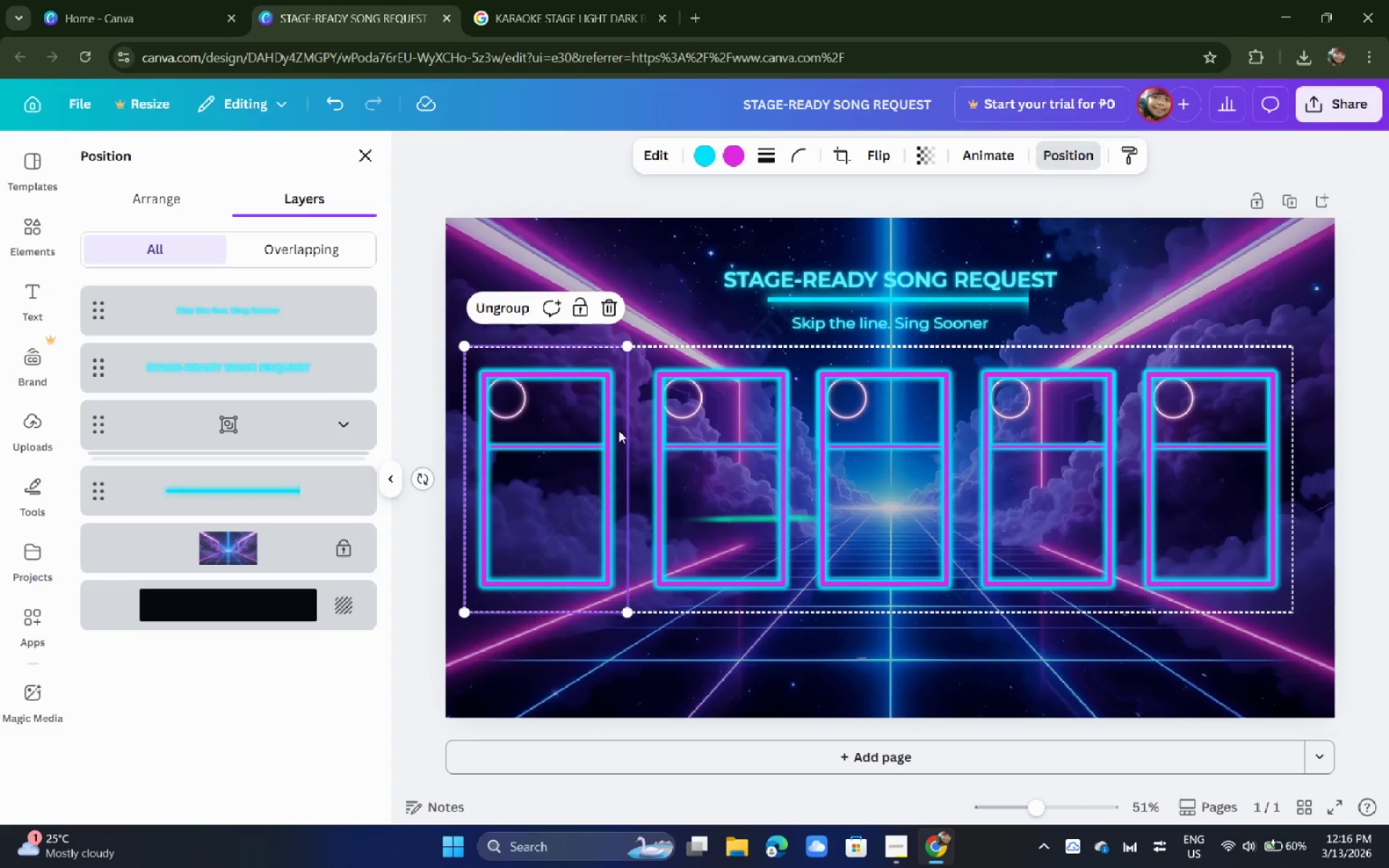 
left_click([591, 419])
 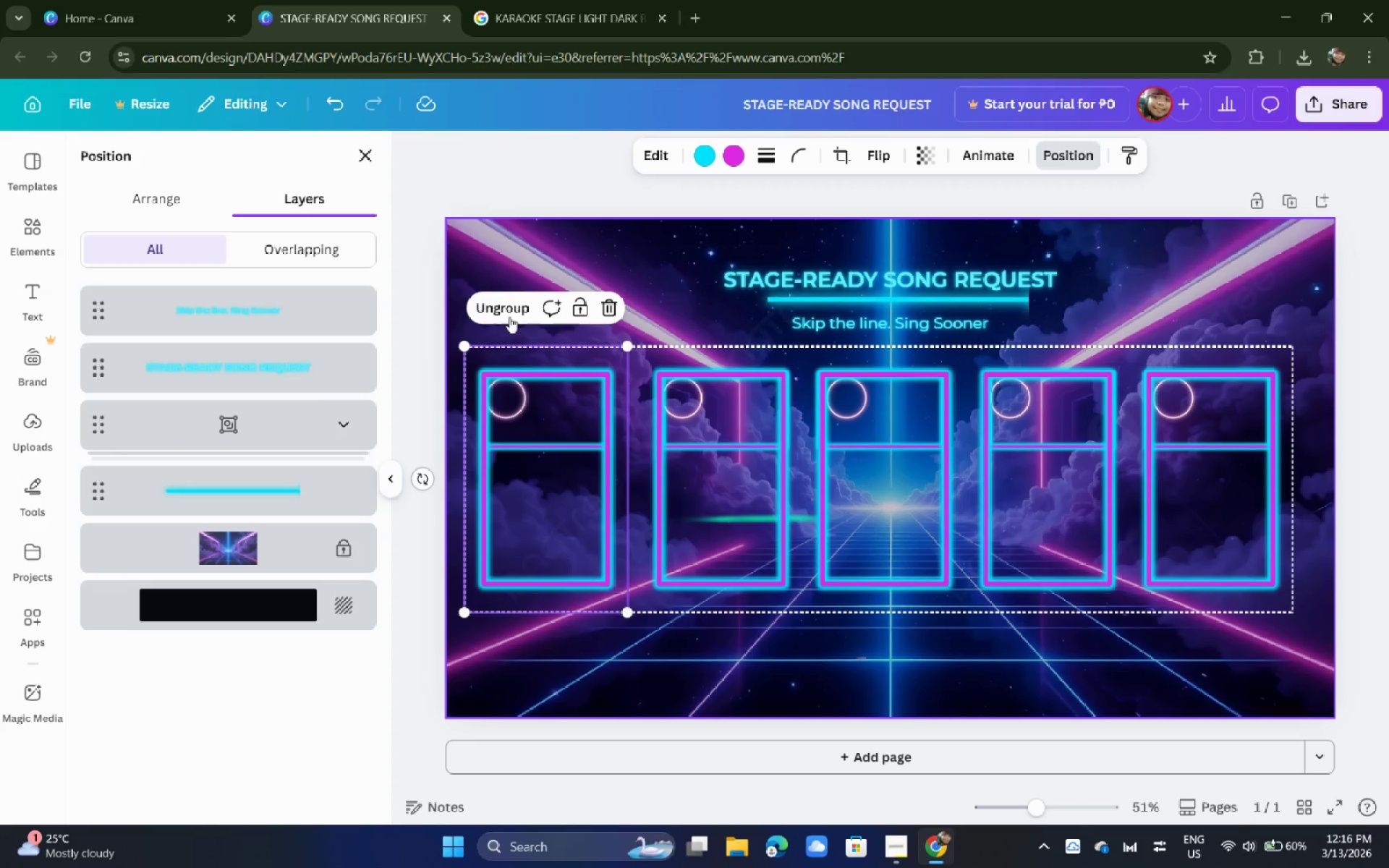 
left_click([508, 310])
 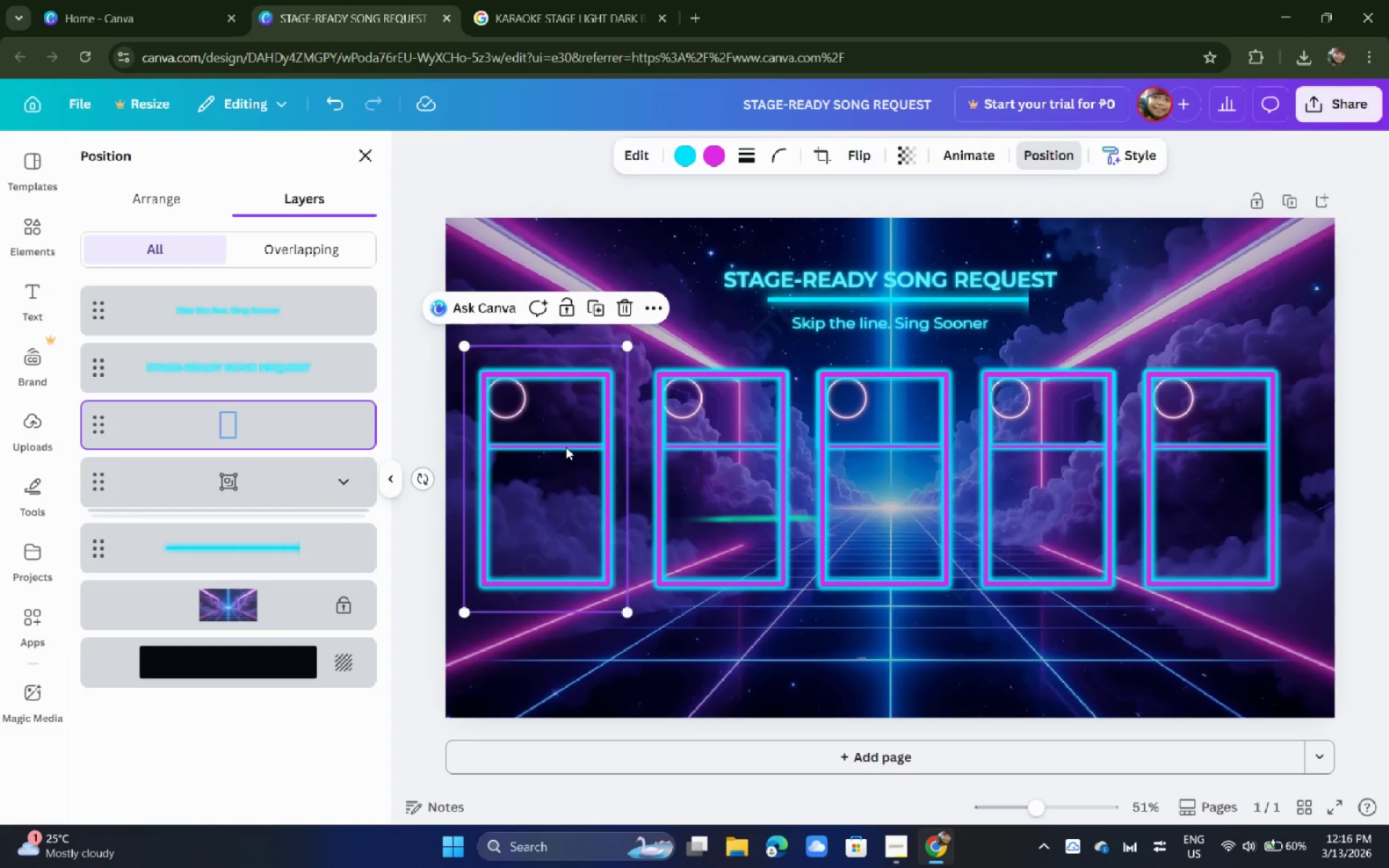 
left_click_drag(start_coordinate=[566, 447], to_coordinate=[565, 442])
 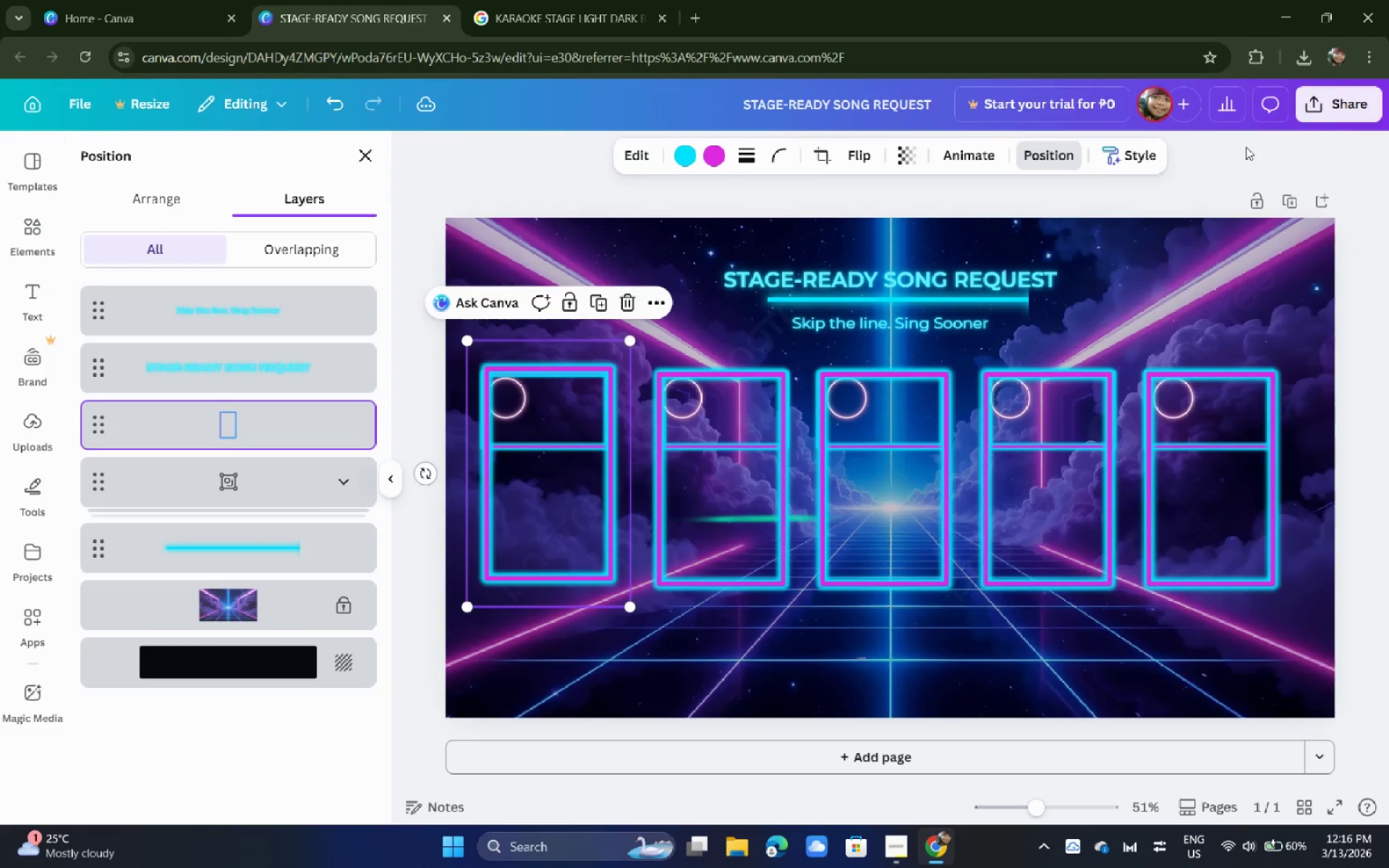 
double_click([1029, 153])
 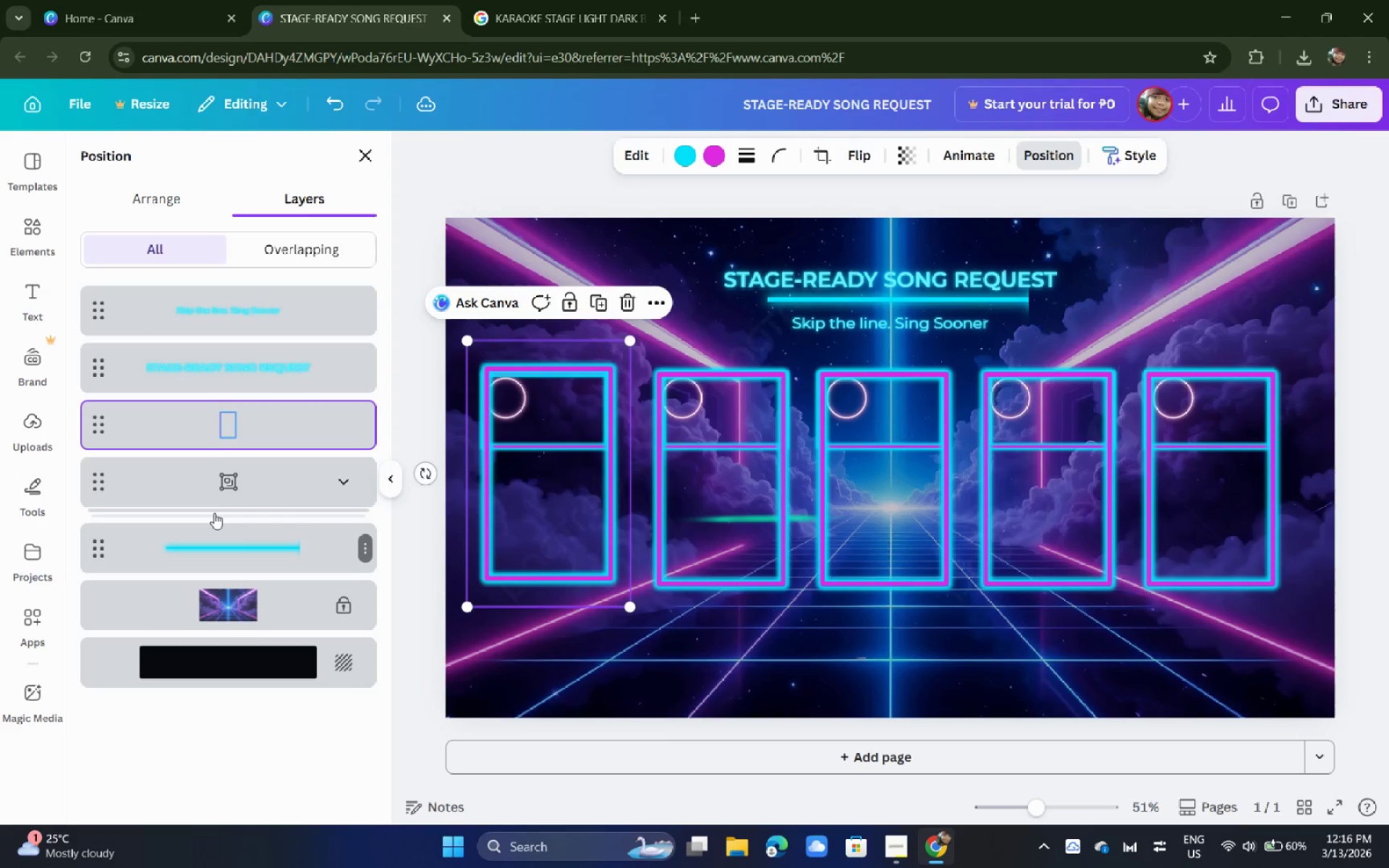 
scroll: coordinate [214, 493], scroll_direction: up, amount: 2.0
 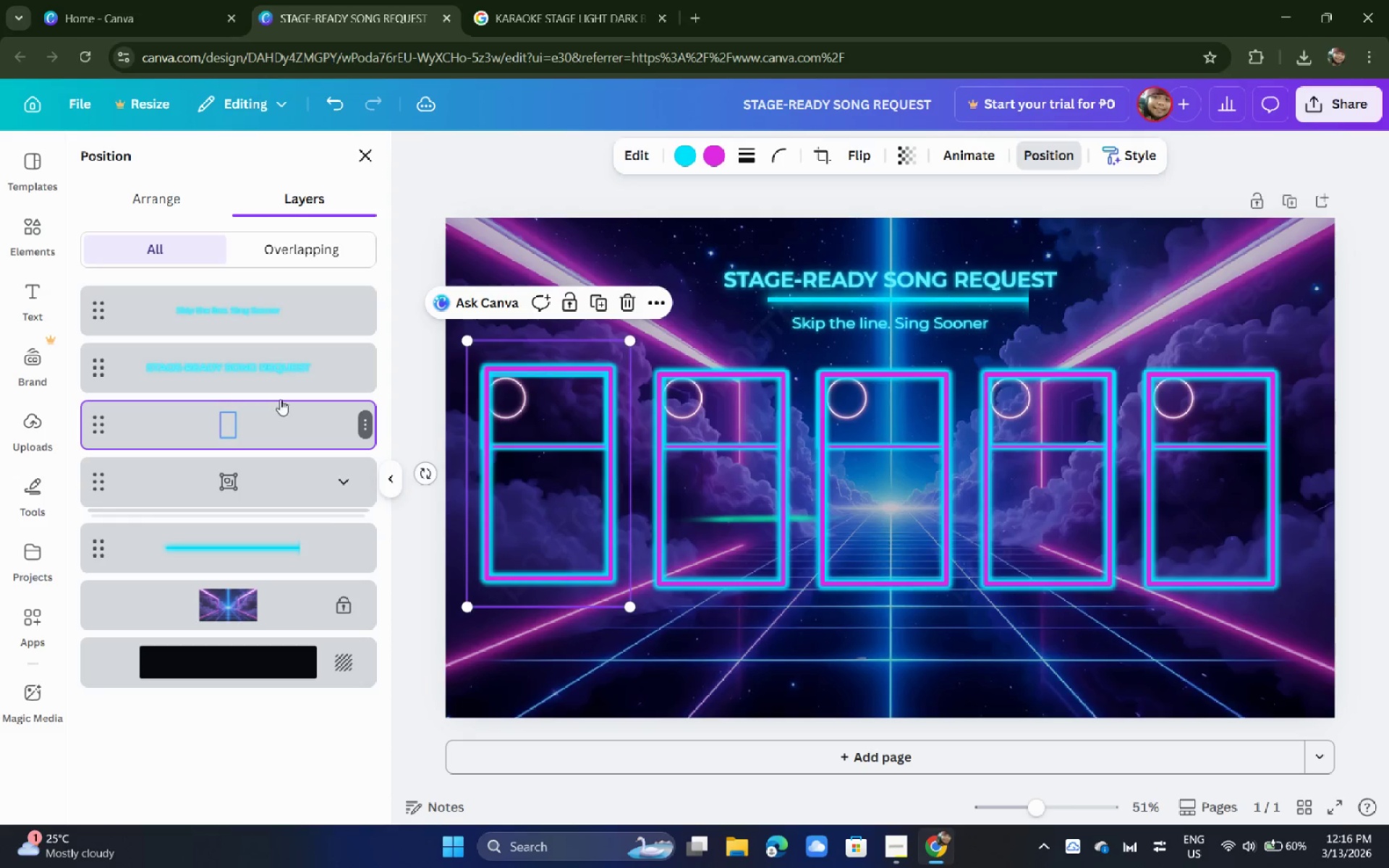 
scroll: coordinate [281, 399], scroll_direction: down, amount: 1.0
 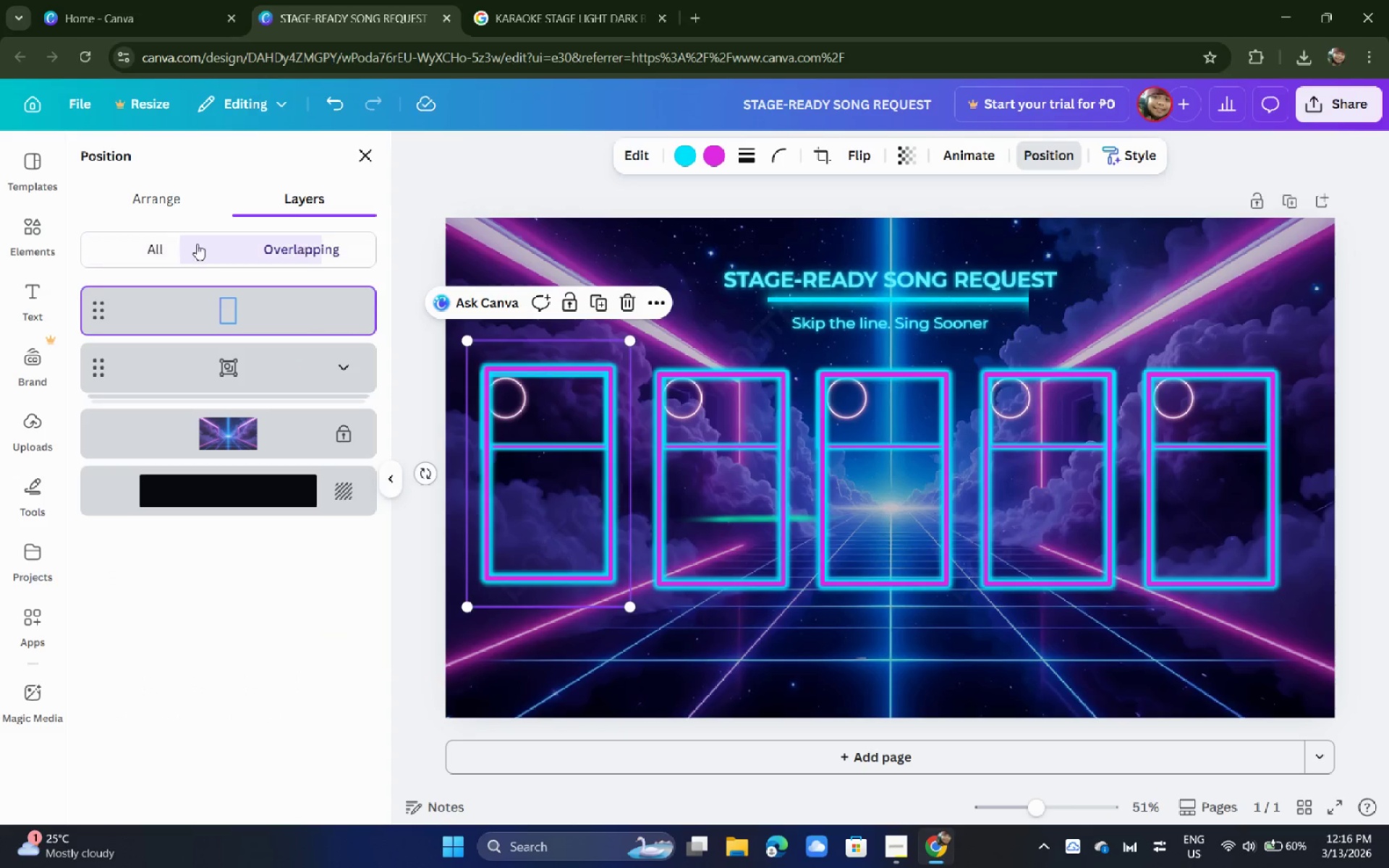 
double_click([184, 246])
 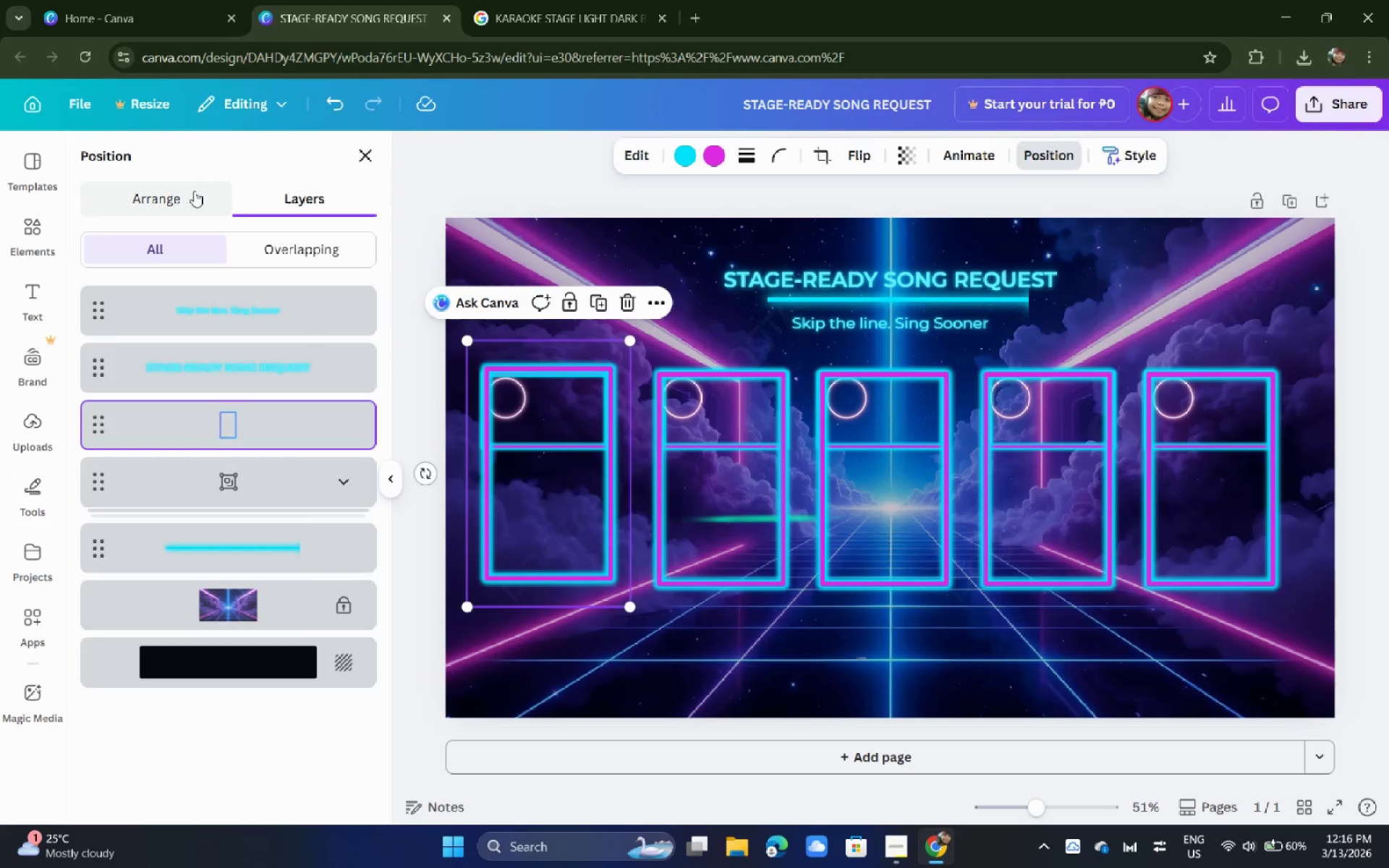 
triple_click([194, 191])
 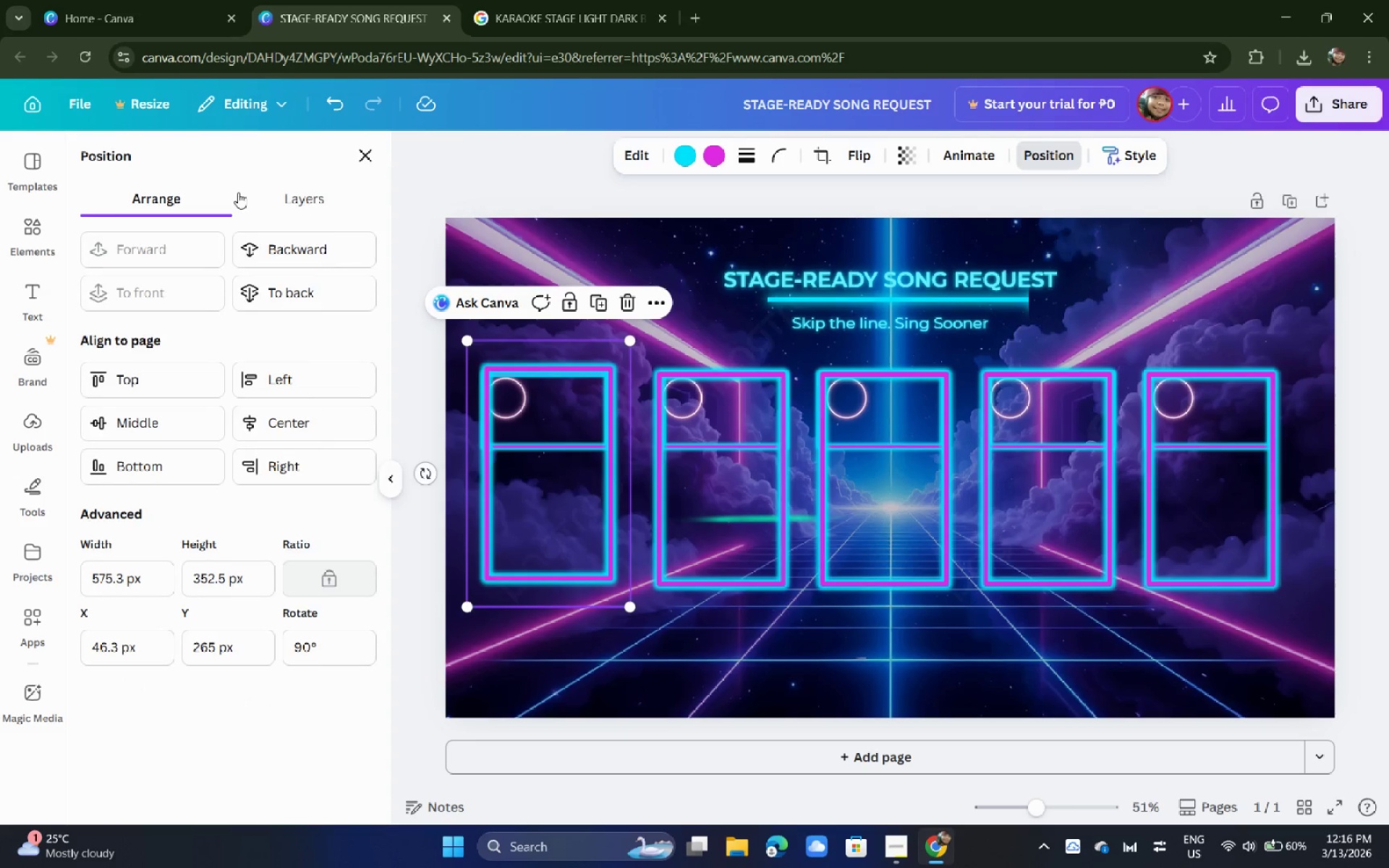 
triple_click([258, 196])
 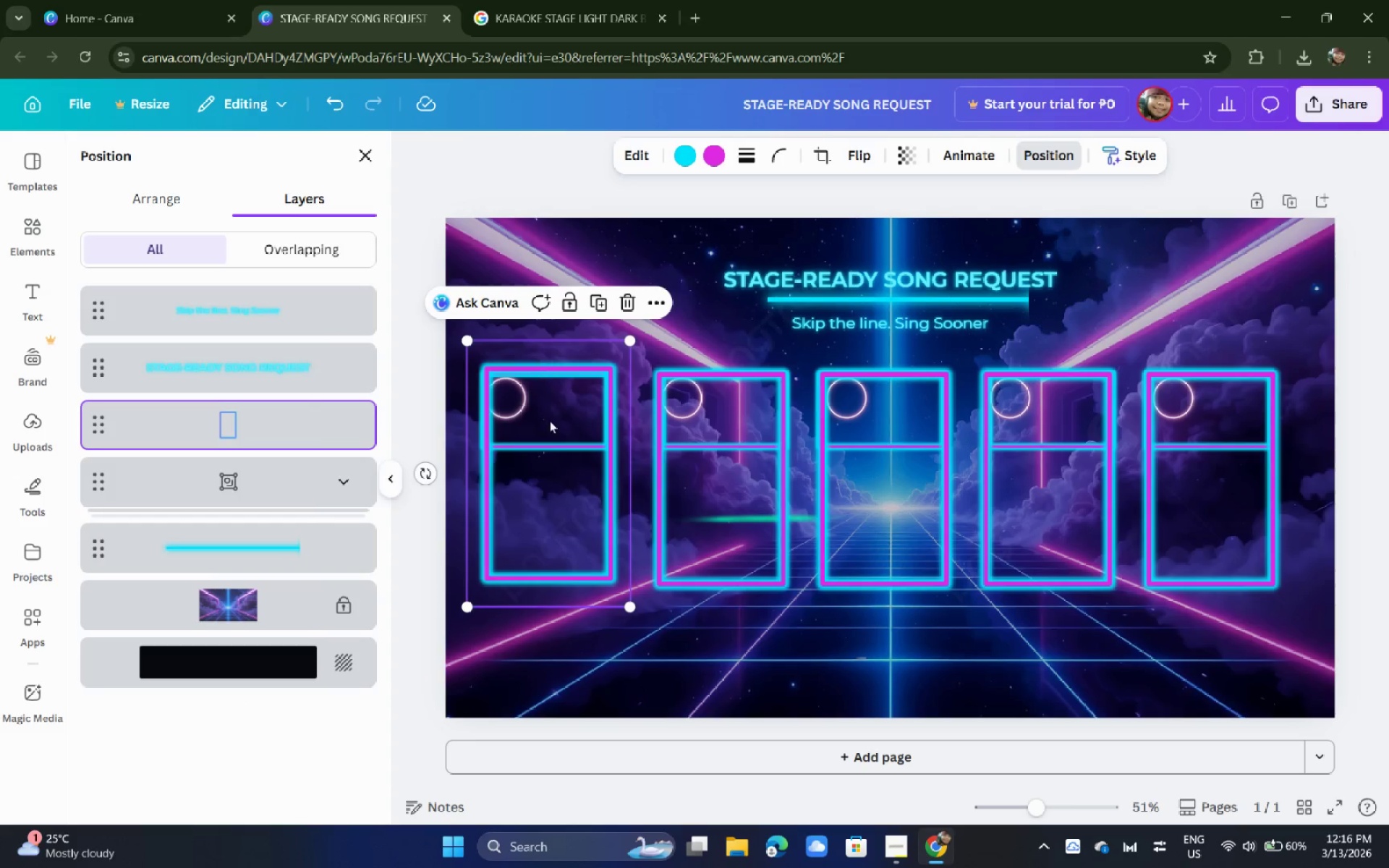 
left_click([551, 435])
 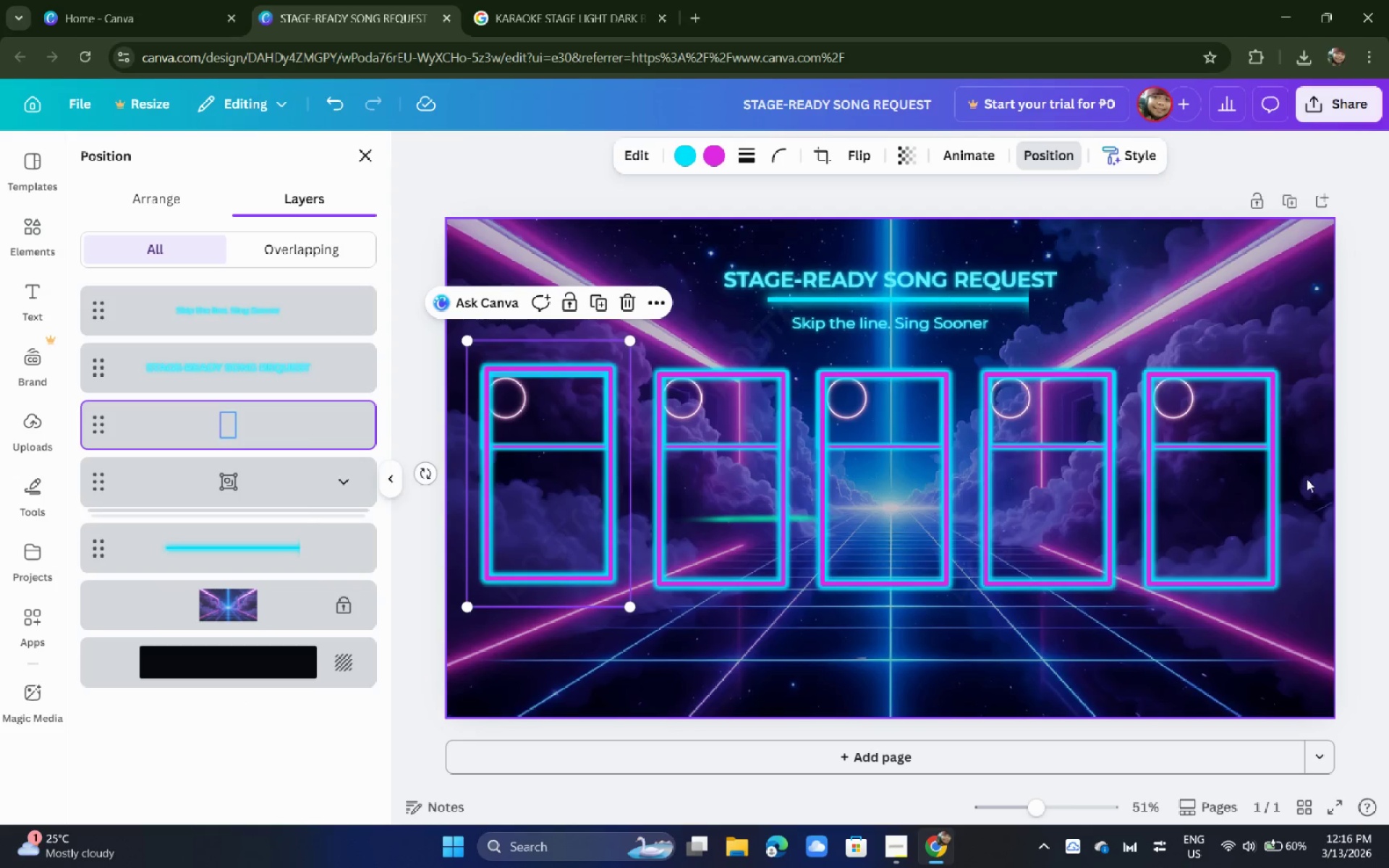 
left_click_drag(start_coordinate=[1307, 479], to_coordinate=[476, 485])
 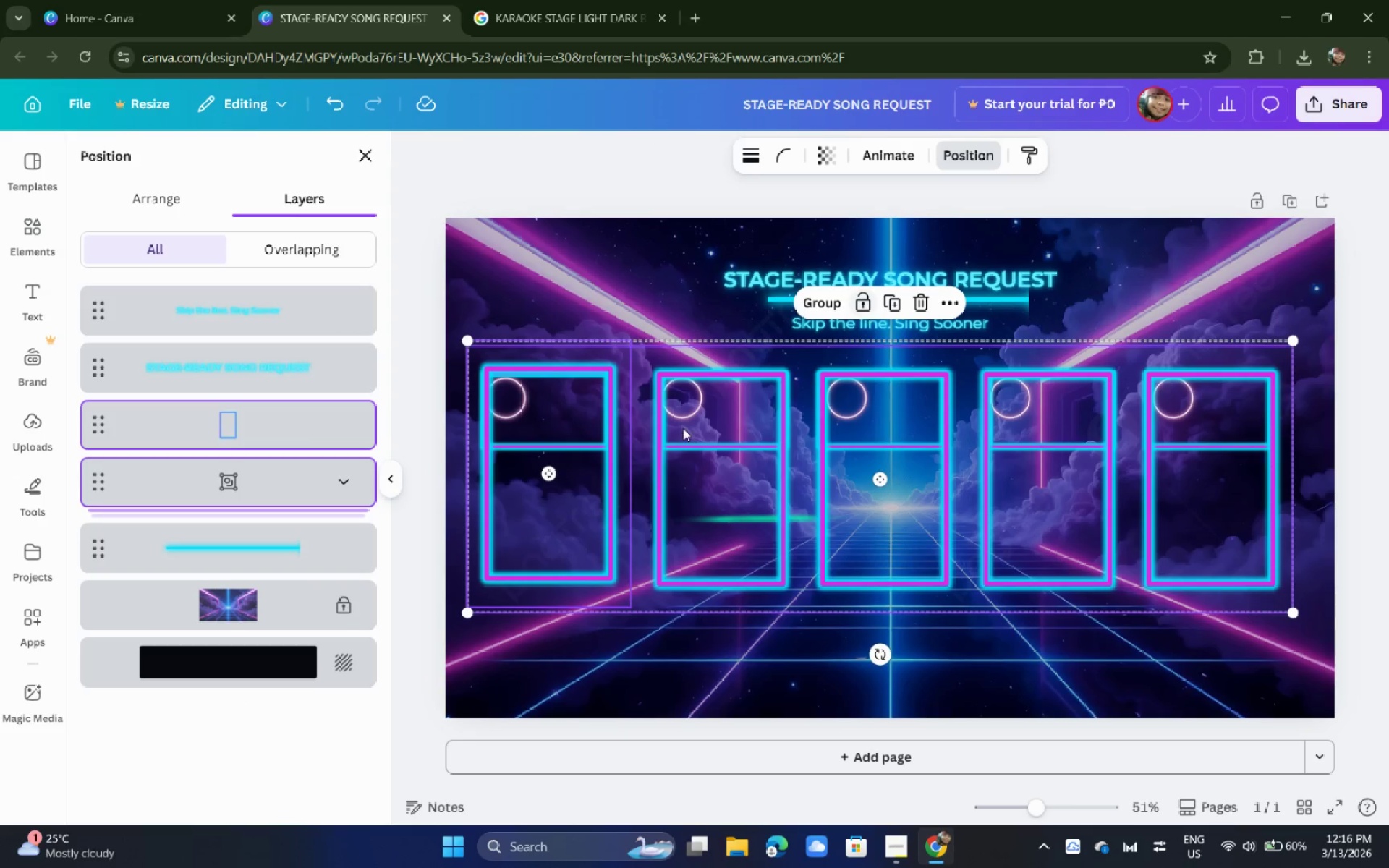 
left_click([564, 446])
 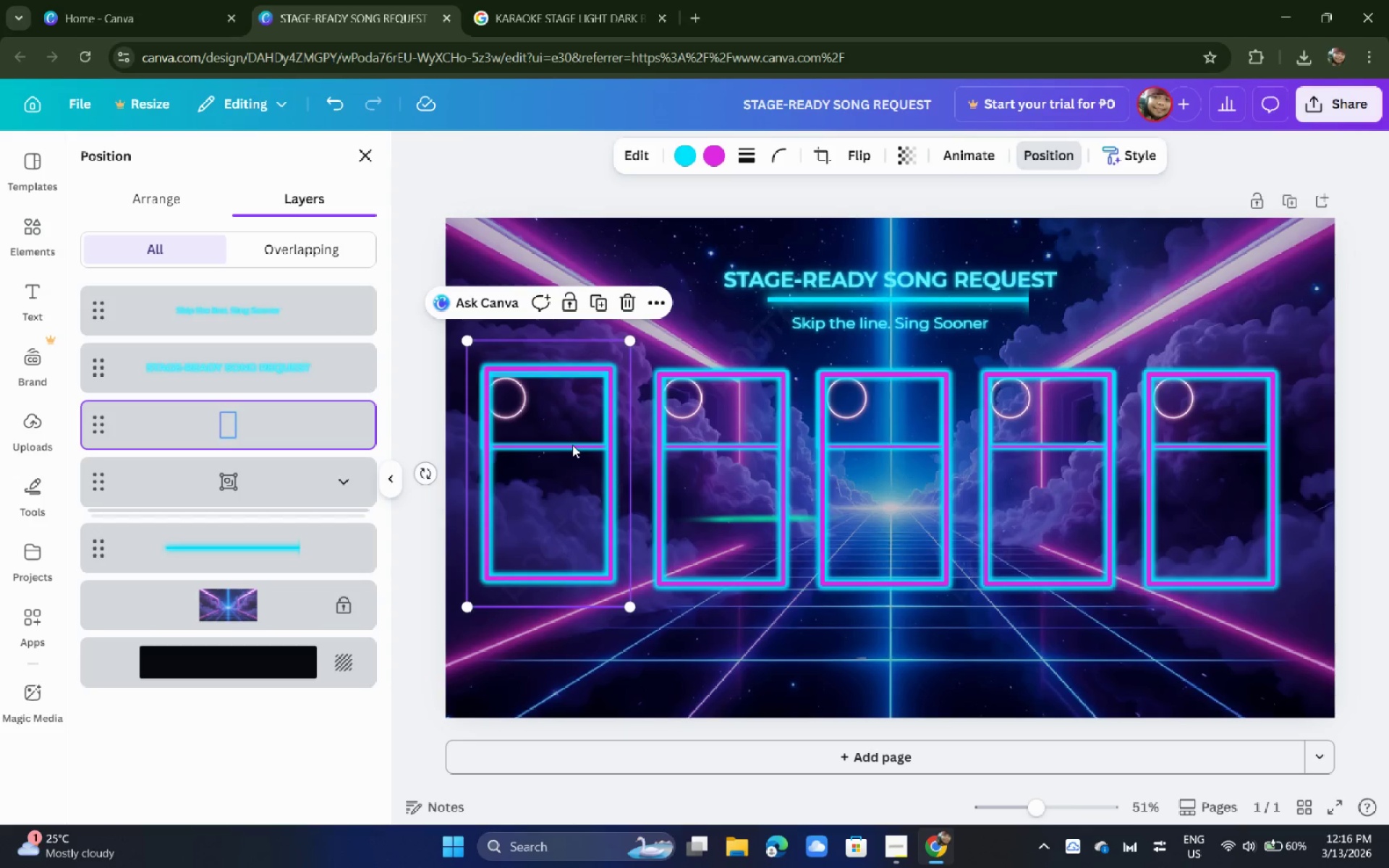 
left_click_drag(start_coordinate=[566, 443], to_coordinate=[567, 451])
 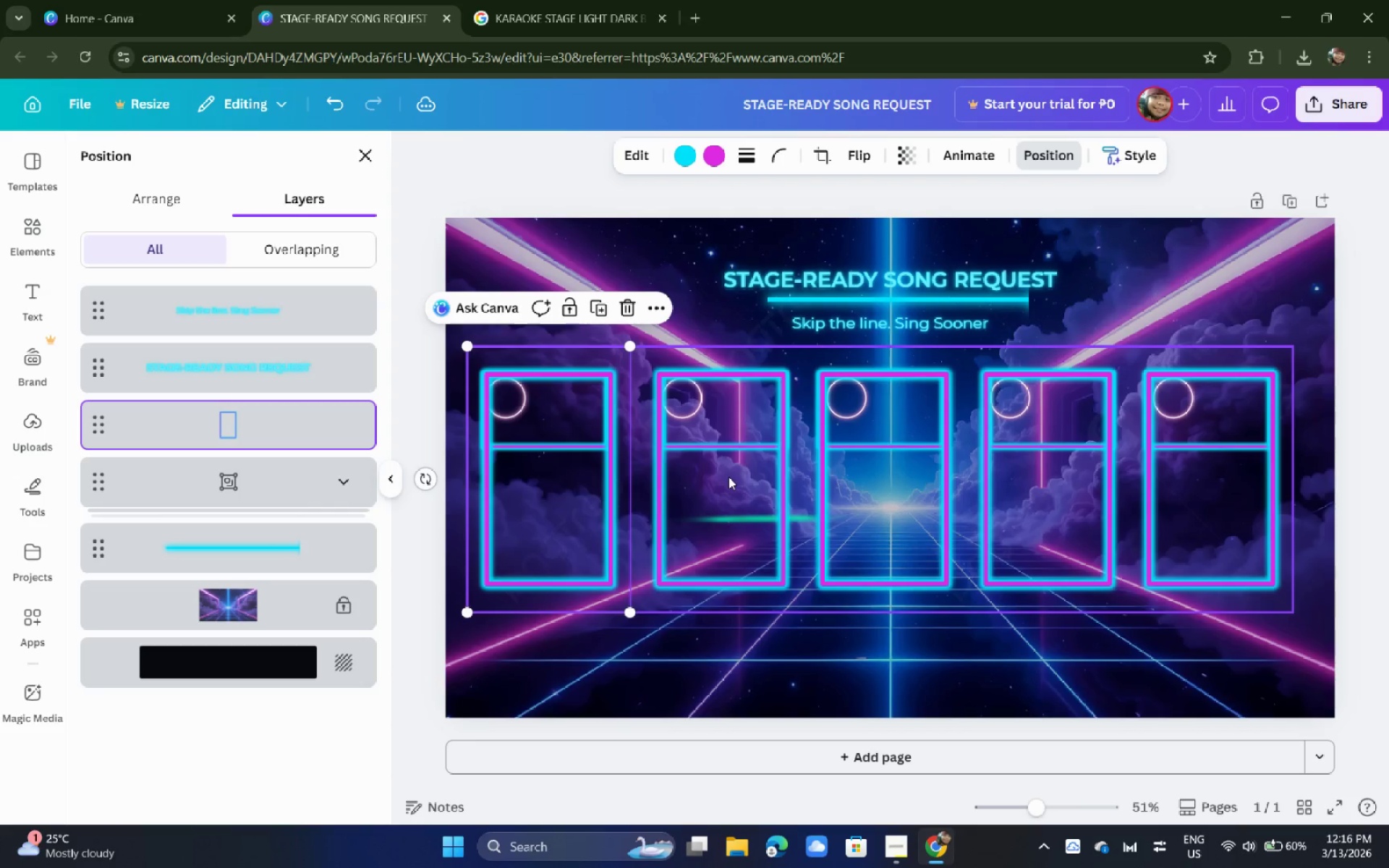 
left_click_drag(start_coordinate=[729, 477], to_coordinate=[736, 479])
 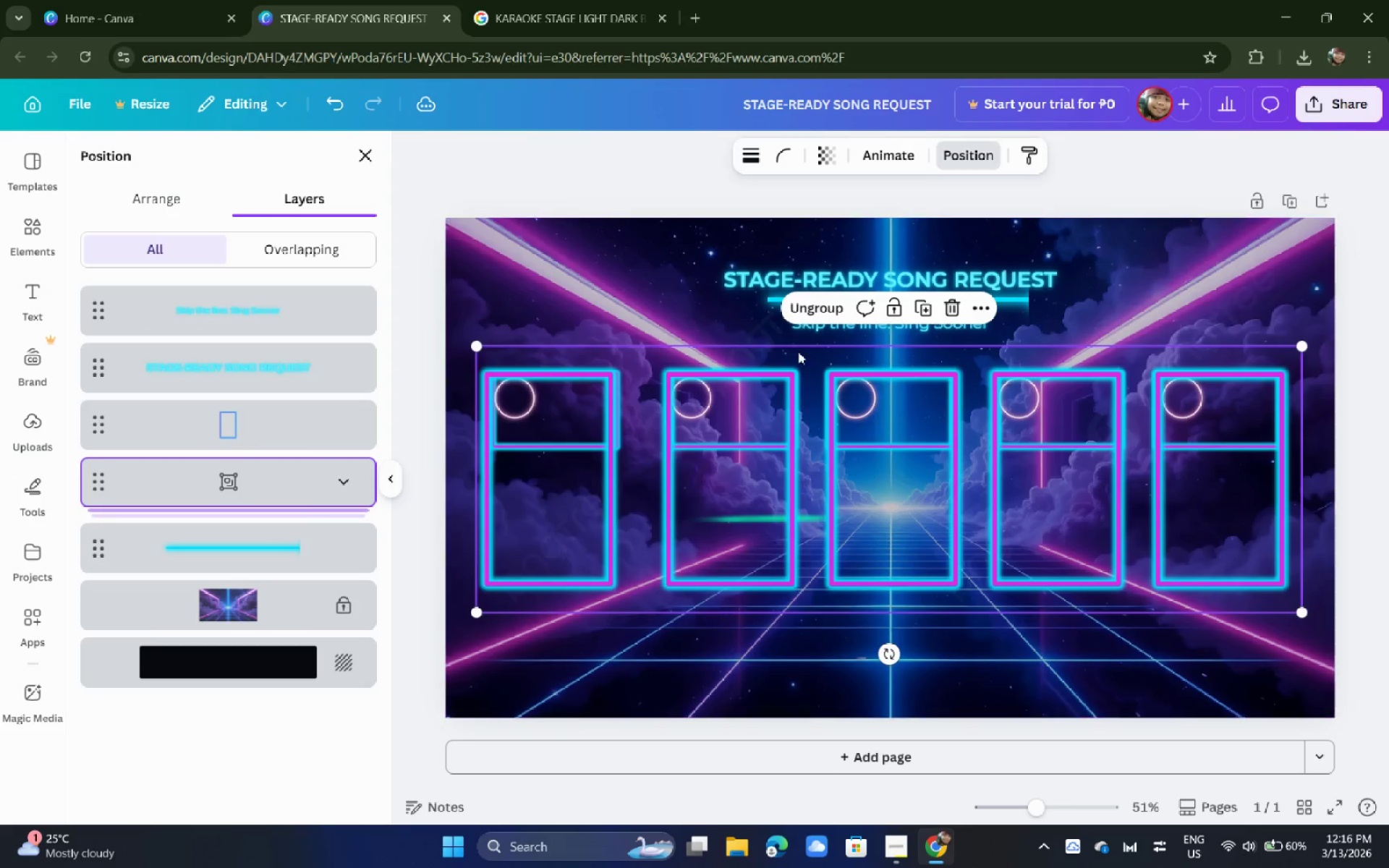 
left_click([810, 310])
 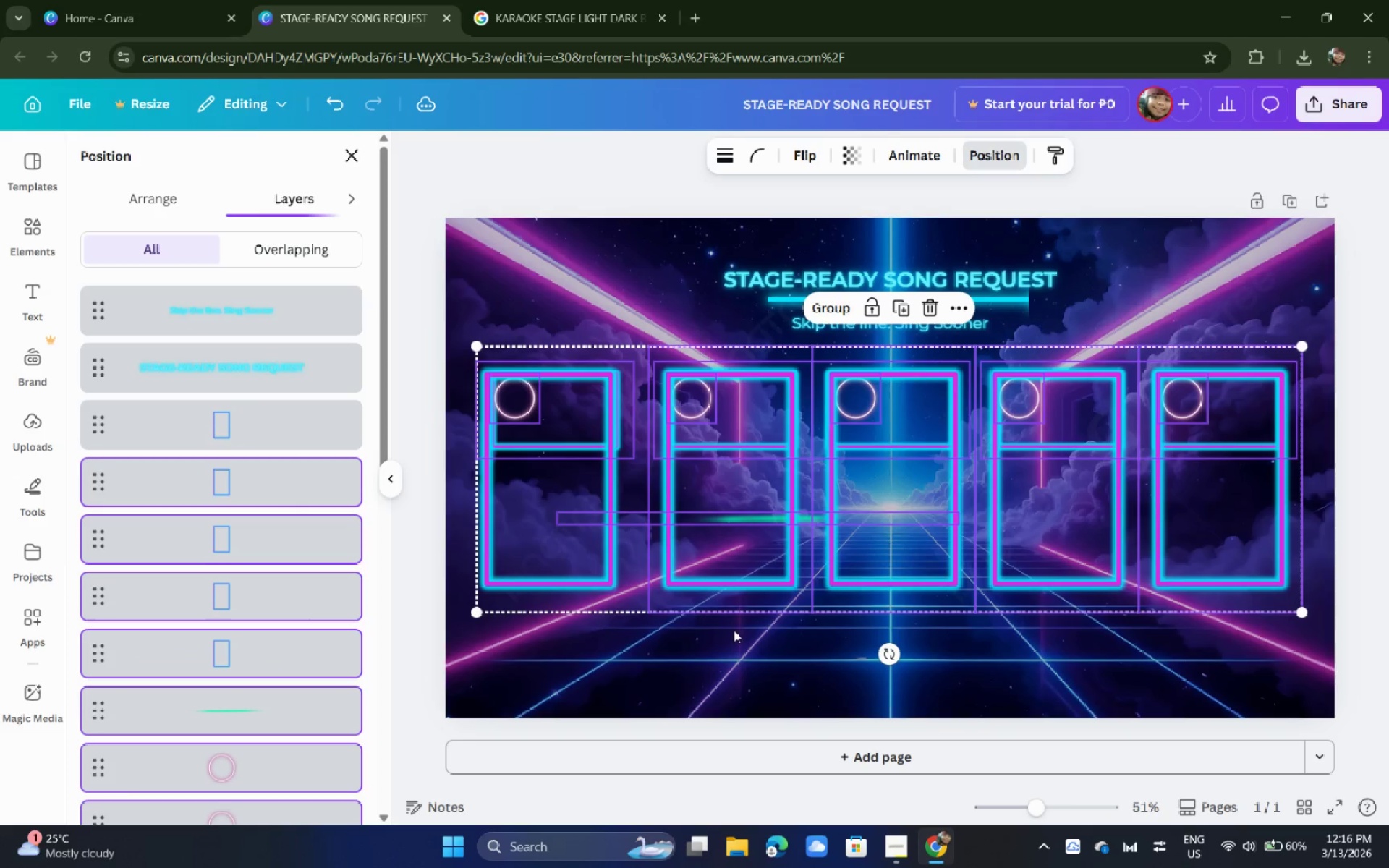 
left_click([655, 666])
 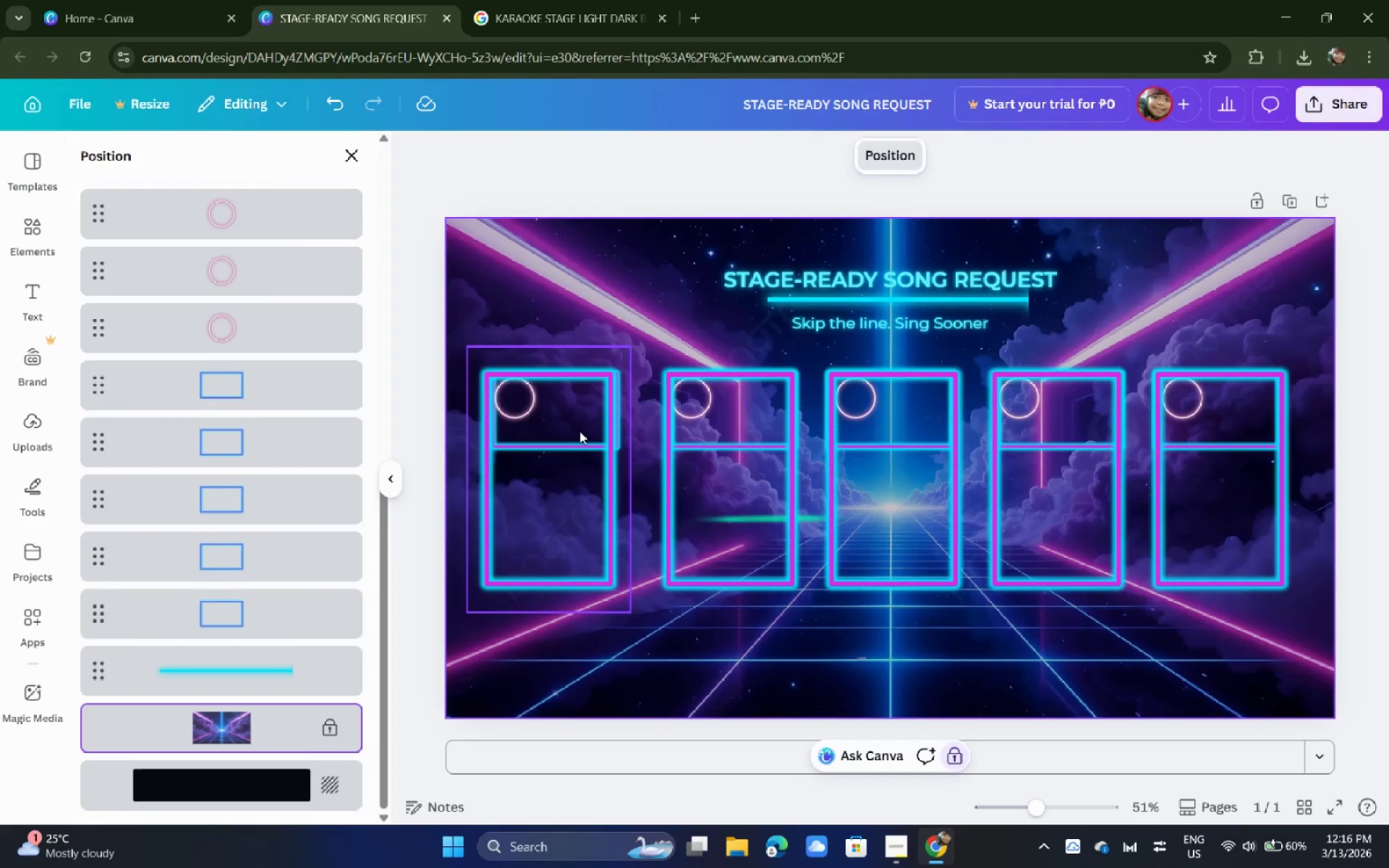 
left_click([574, 436])
 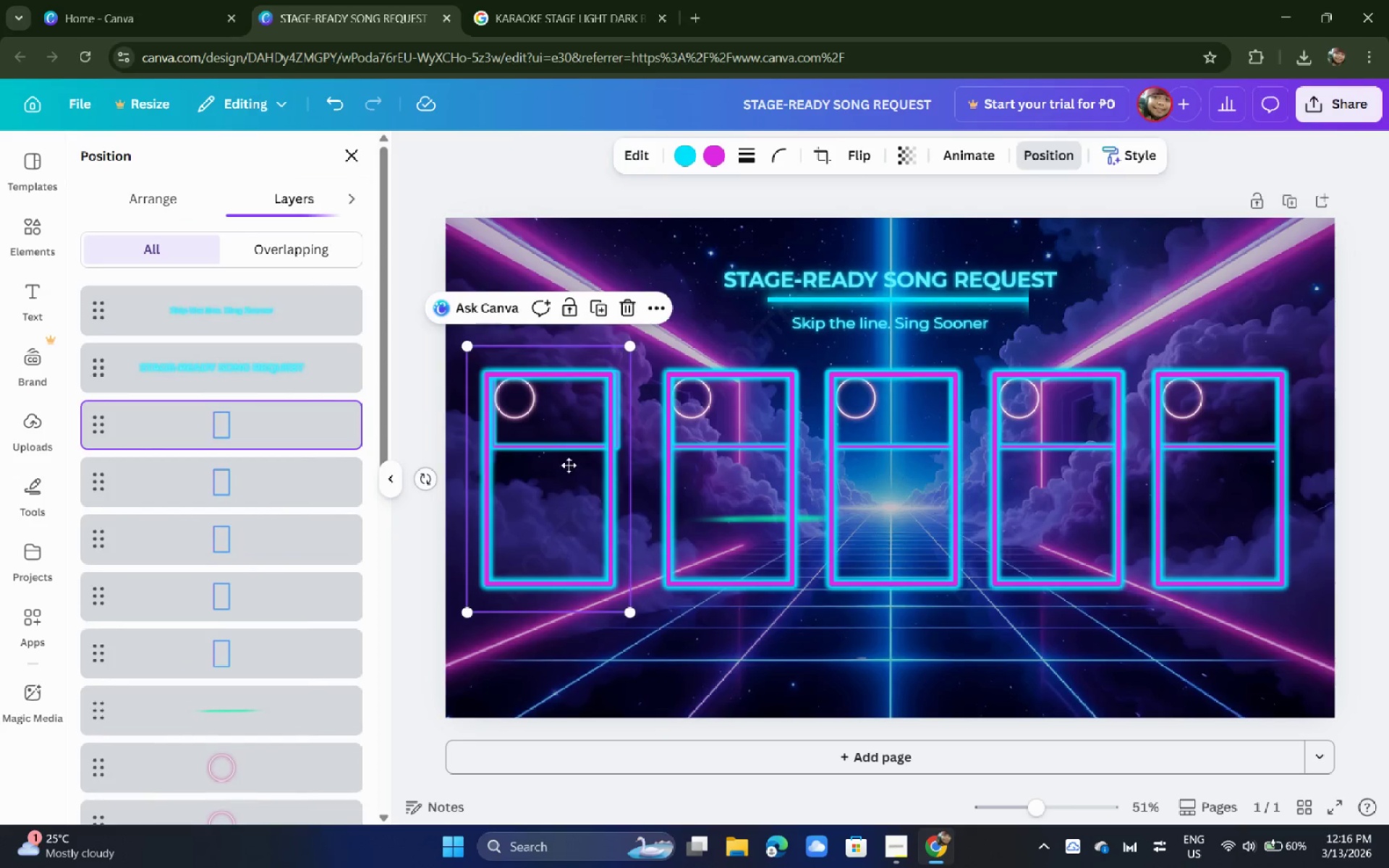 
left_click_drag(start_coordinate=[567, 446], to_coordinate=[577, 524])
 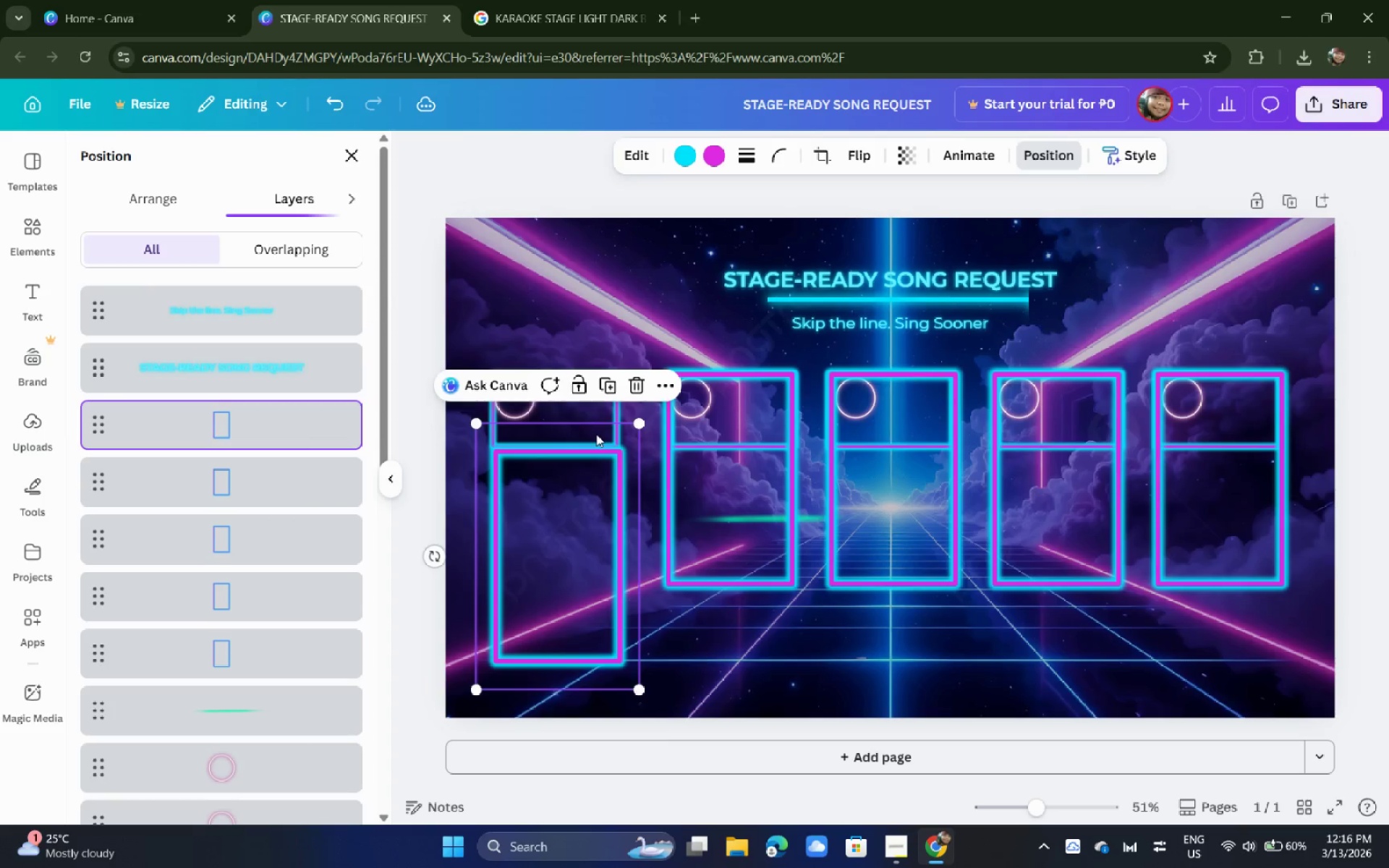 
left_click_drag(start_coordinate=[590, 483], to_coordinate=[592, 506])
 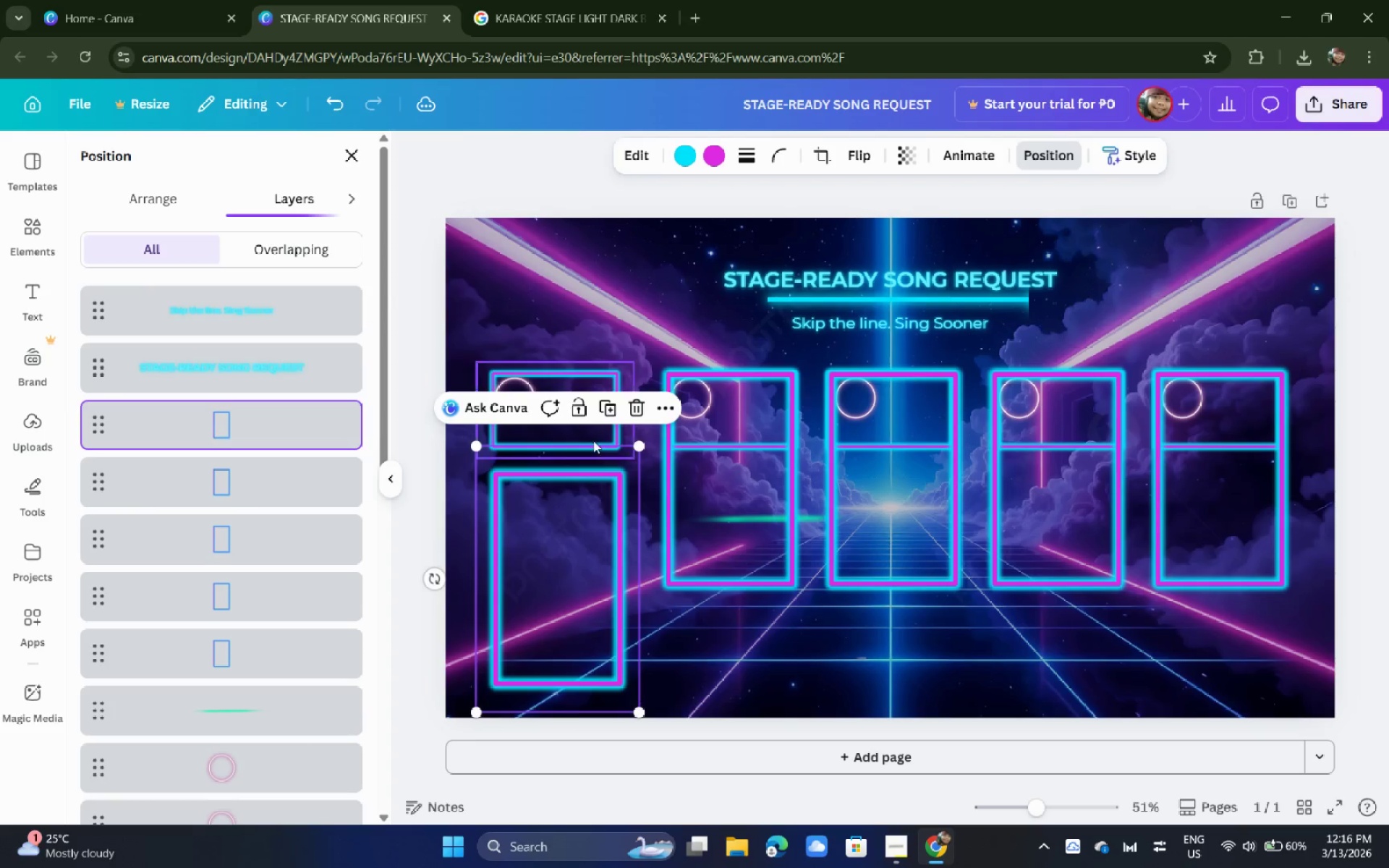 
left_click([593, 441])
 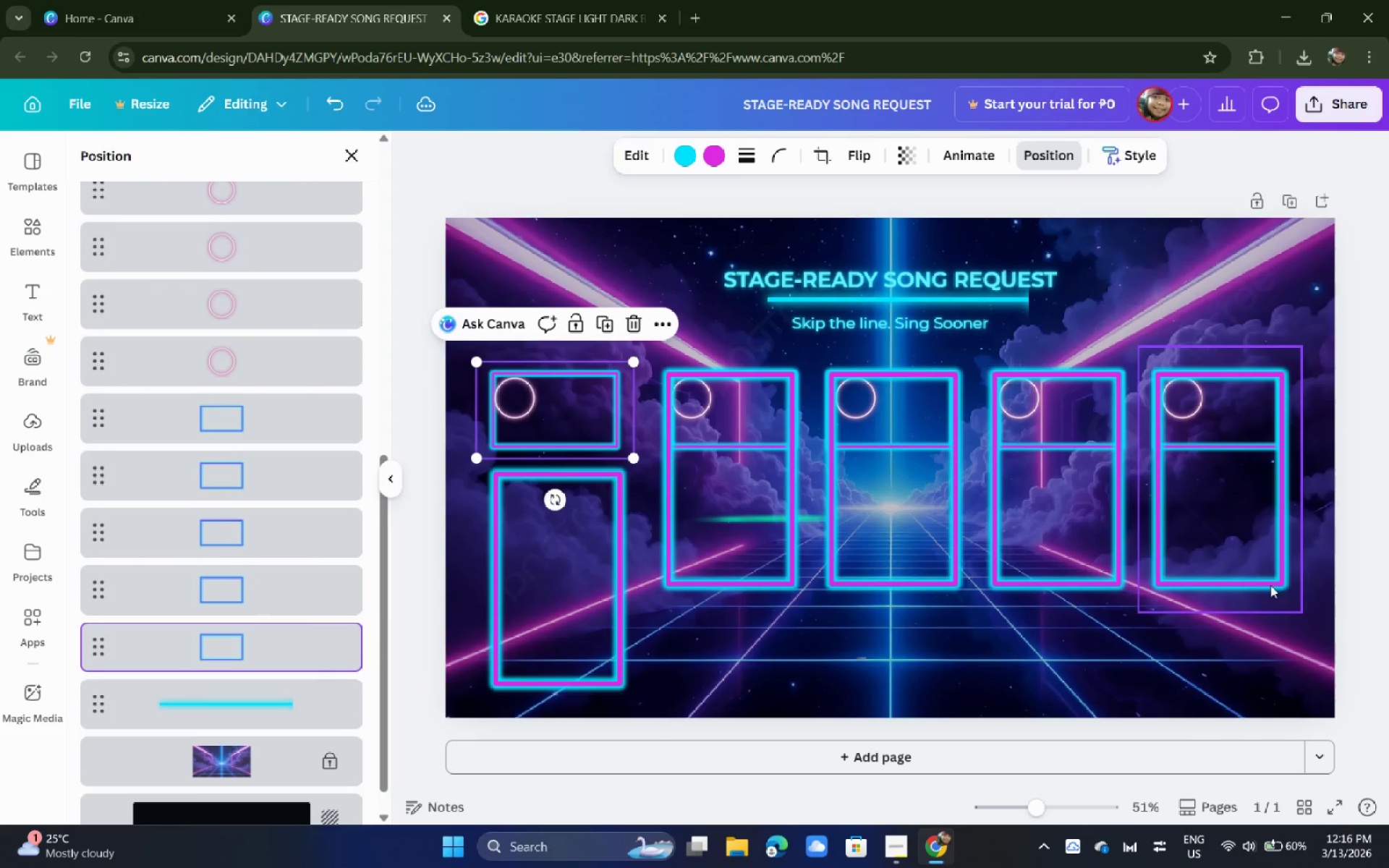 
left_click_drag(start_coordinate=[1247, 626], to_coordinate=[702, 469])
 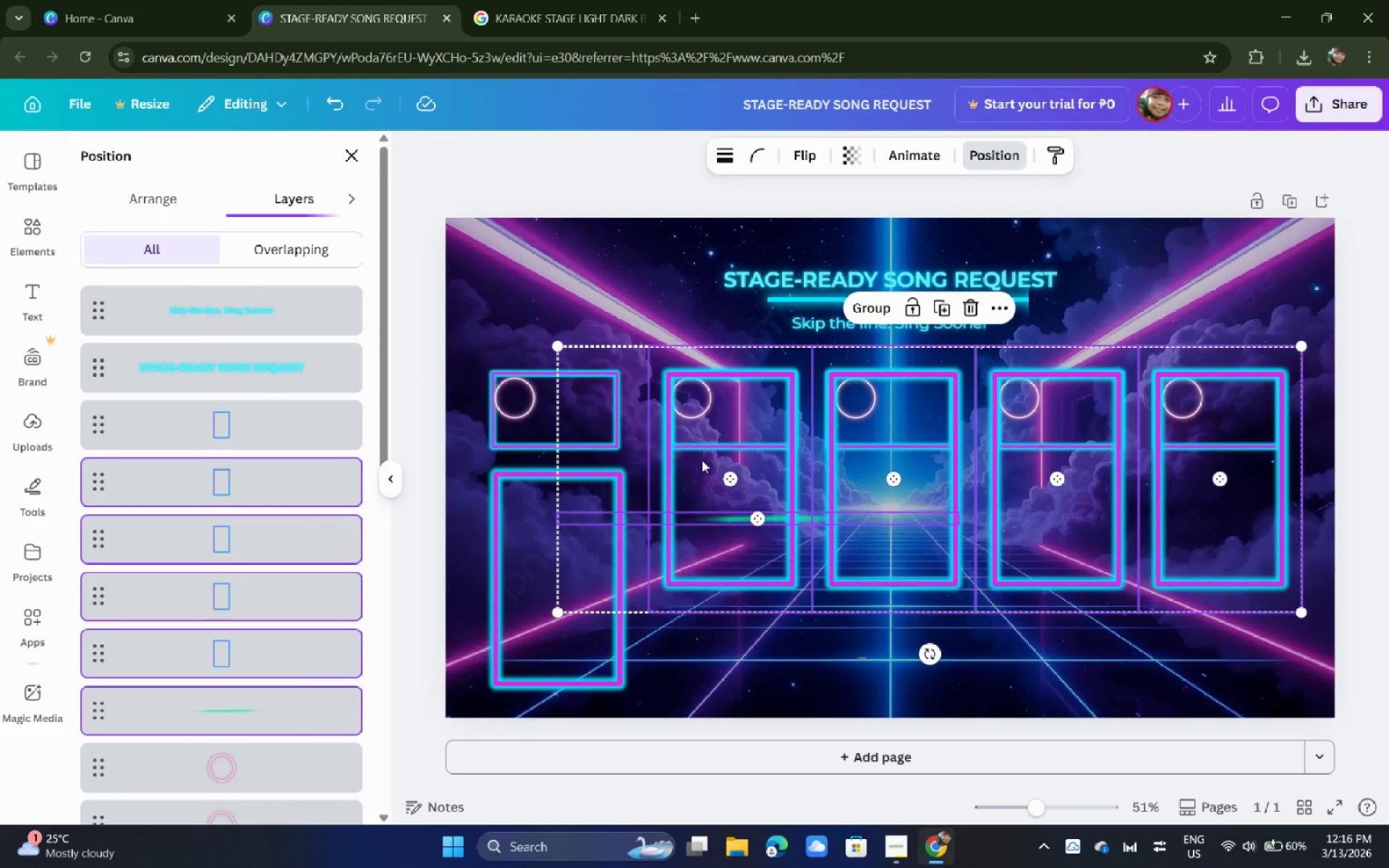 
key(Delete)
 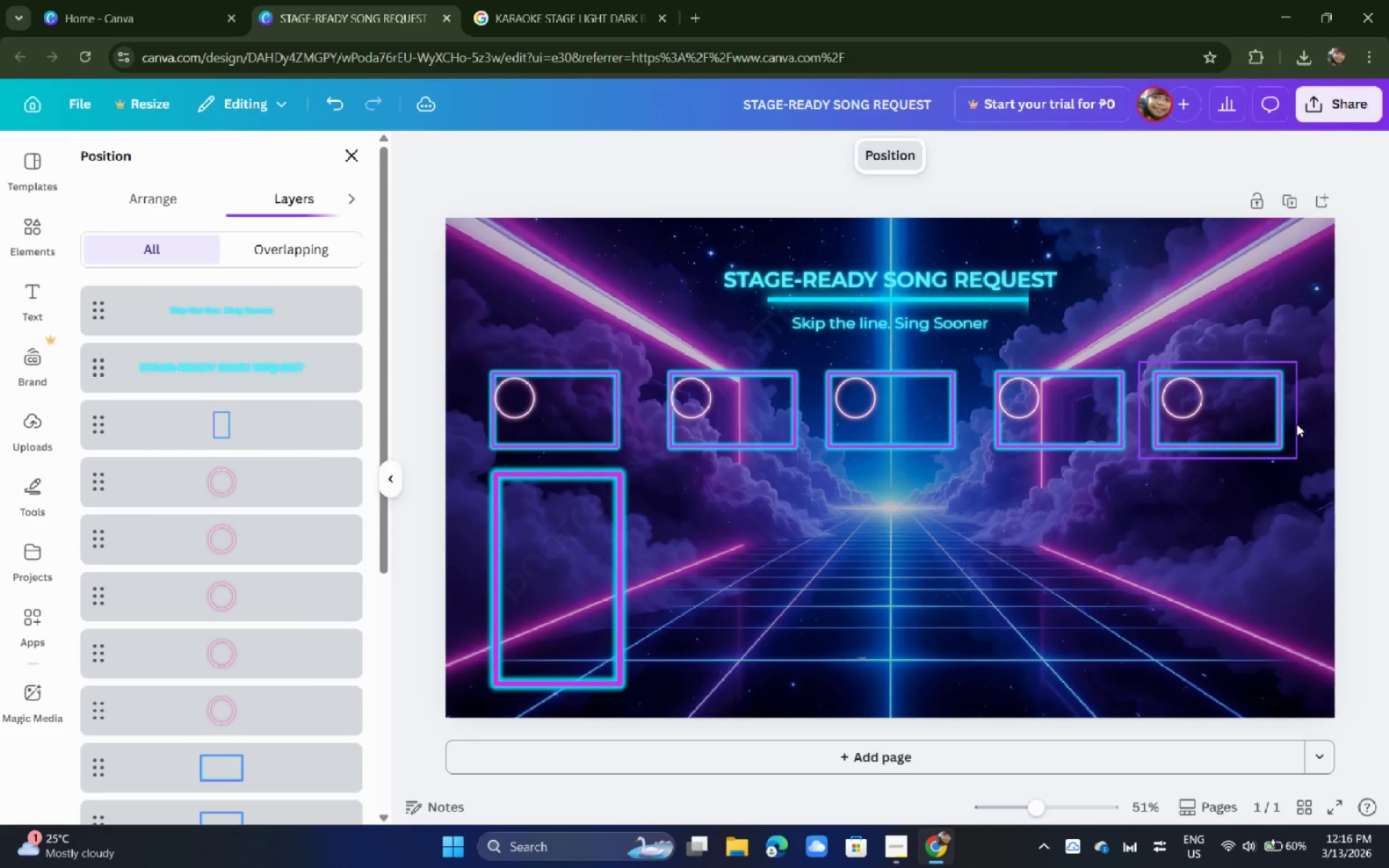 
left_click_drag(start_coordinate=[1310, 420], to_coordinate=[714, 419])
 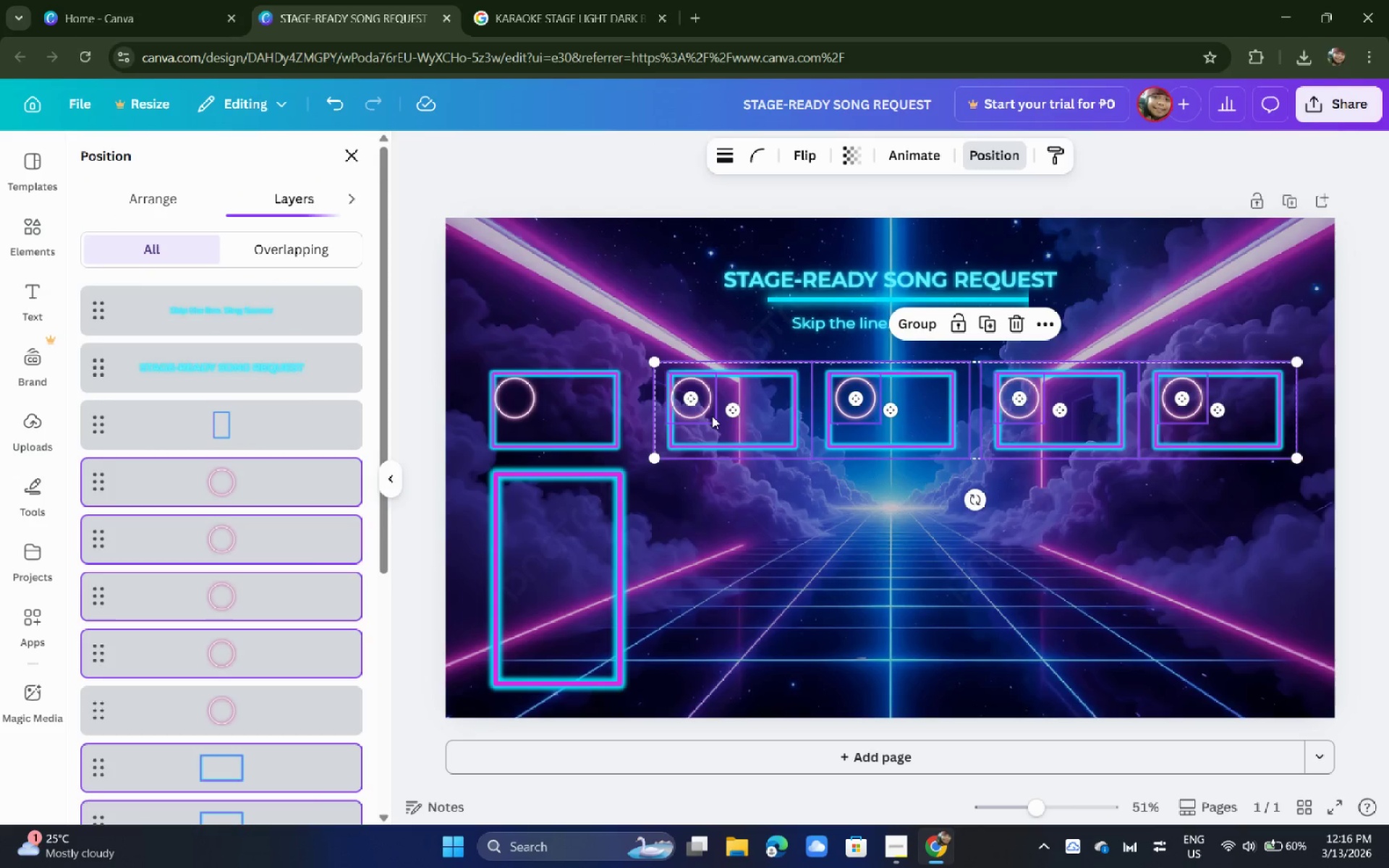 
key(Delete)
 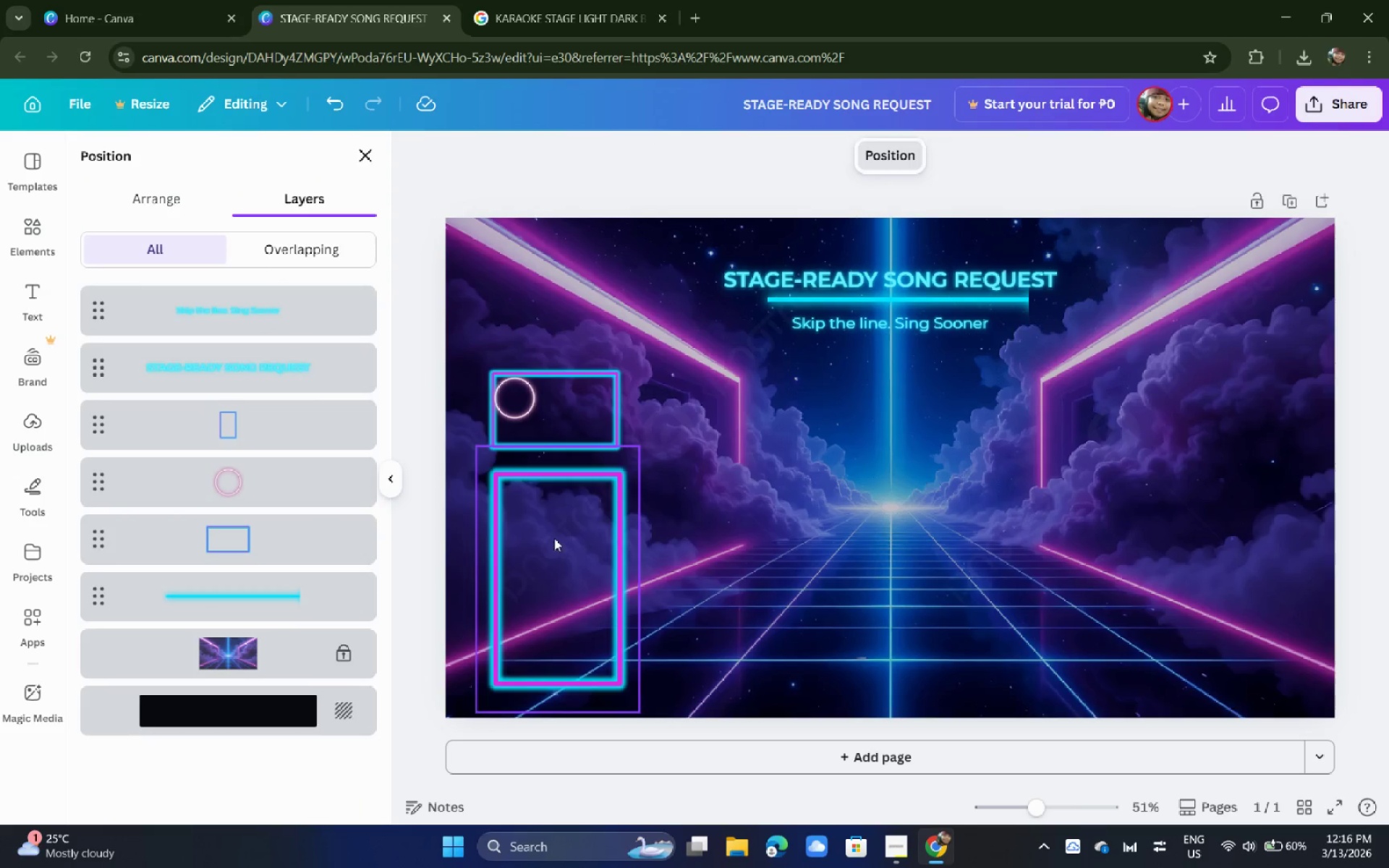 
left_click_drag(start_coordinate=[554, 538], to_coordinate=[545, 528])
 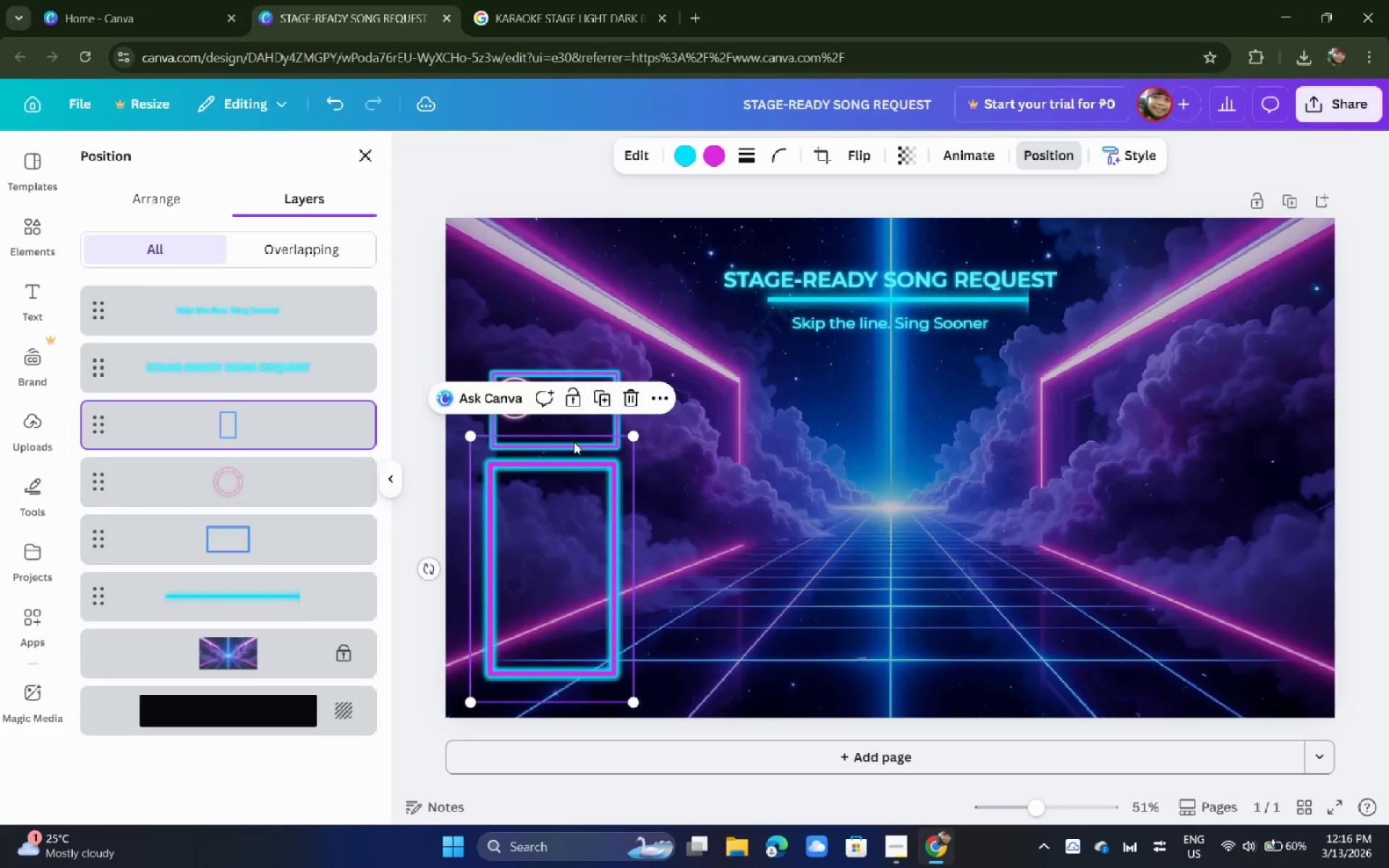 
left_click_drag(start_coordinate=[565, 488], to_coordinate=[572, 517])
 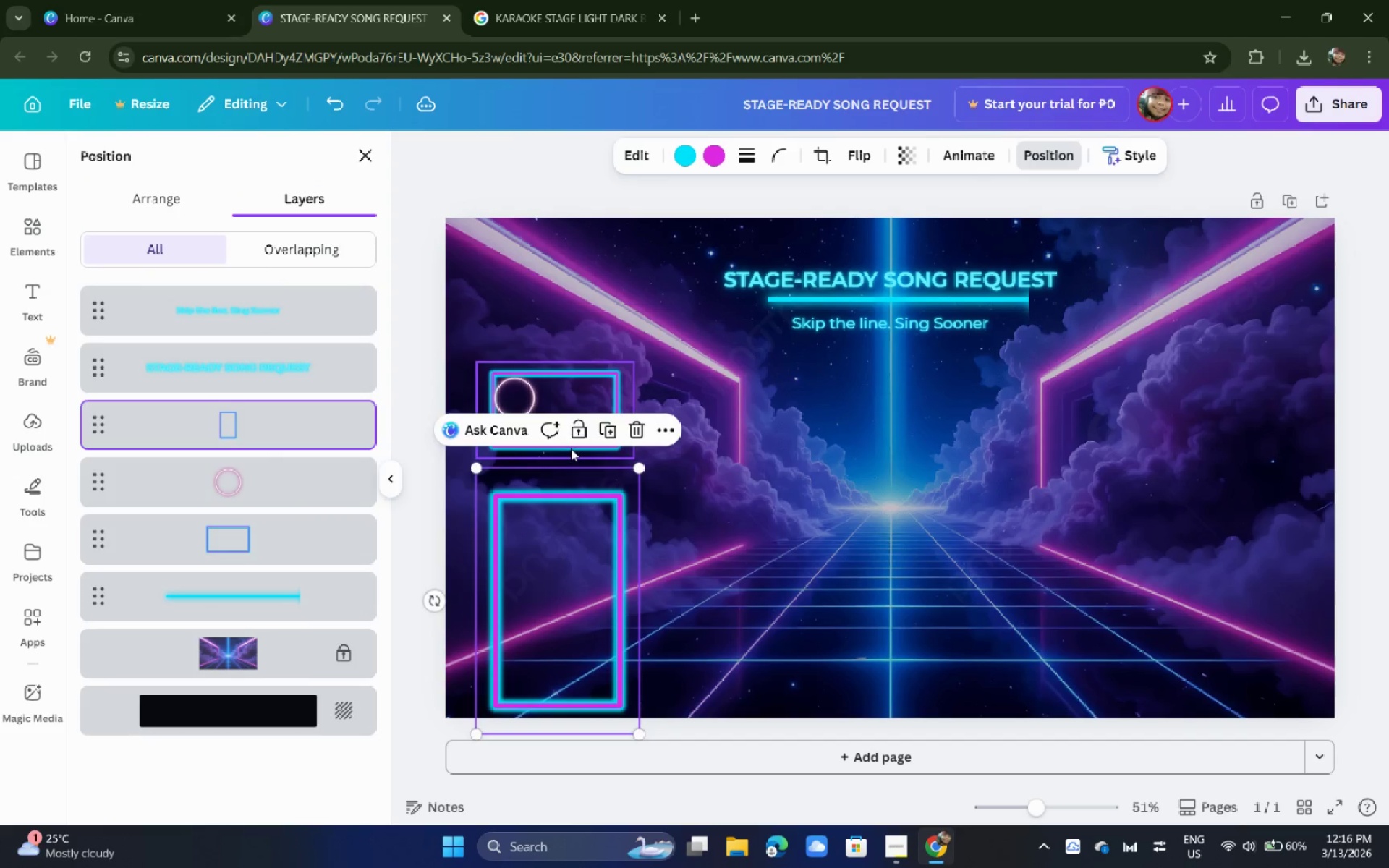 
left_click([570, 448])
 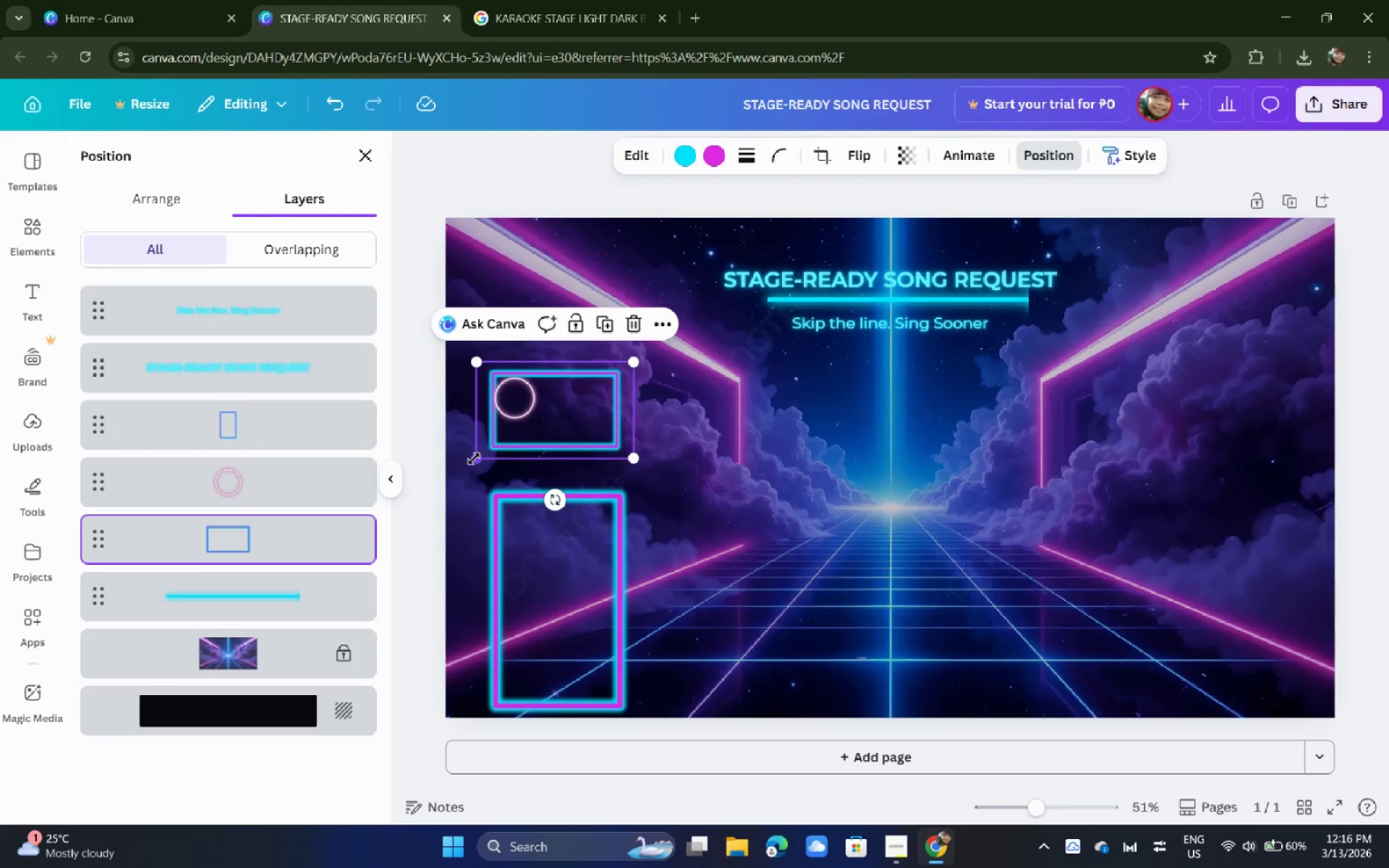 
left_click_drag(start_coordinate=[475, 459], to_coordinate=[470, 451])
 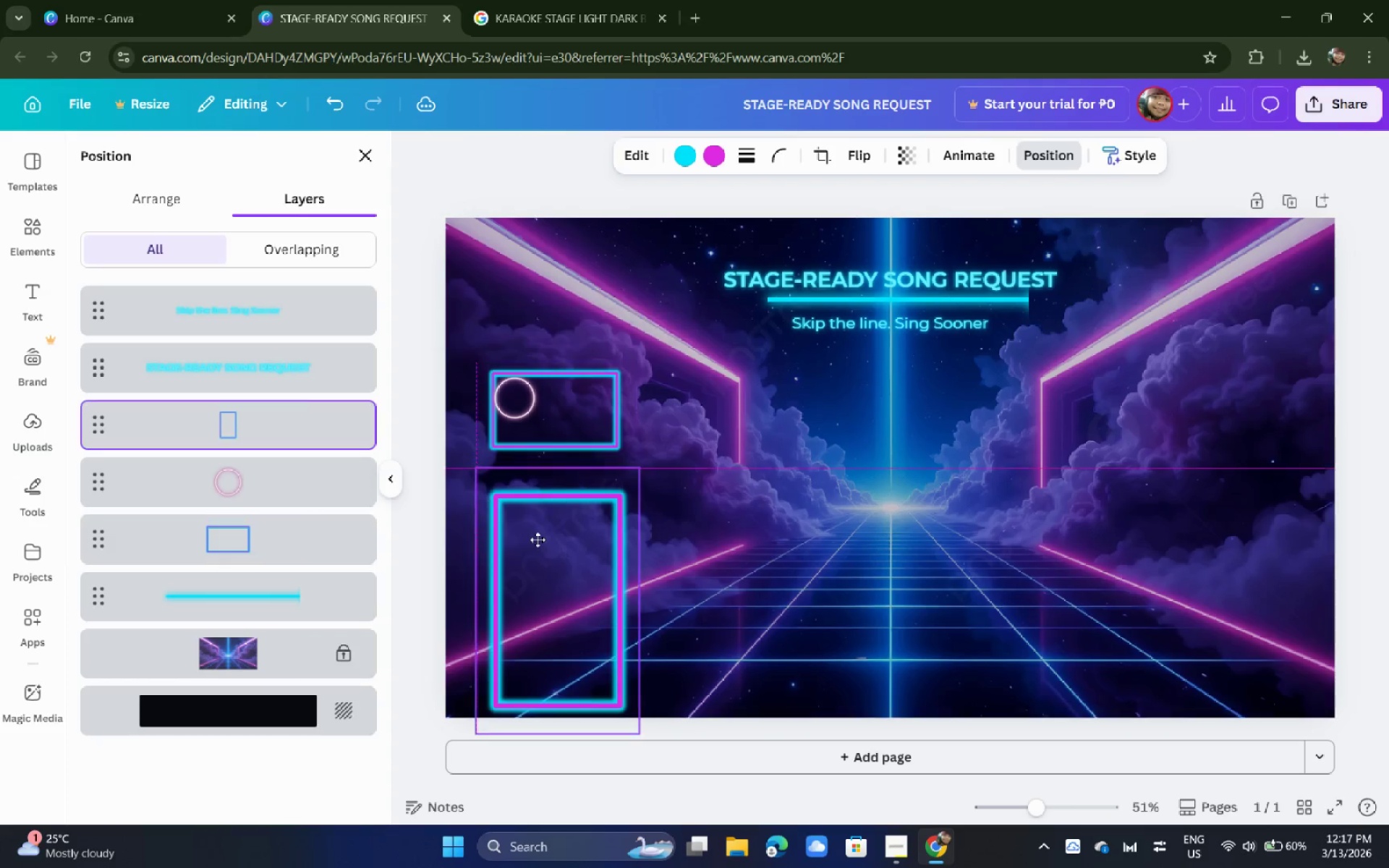 
left_click_drag(start_coordinate=[532, 559], to_coordinate=[530, 435])
 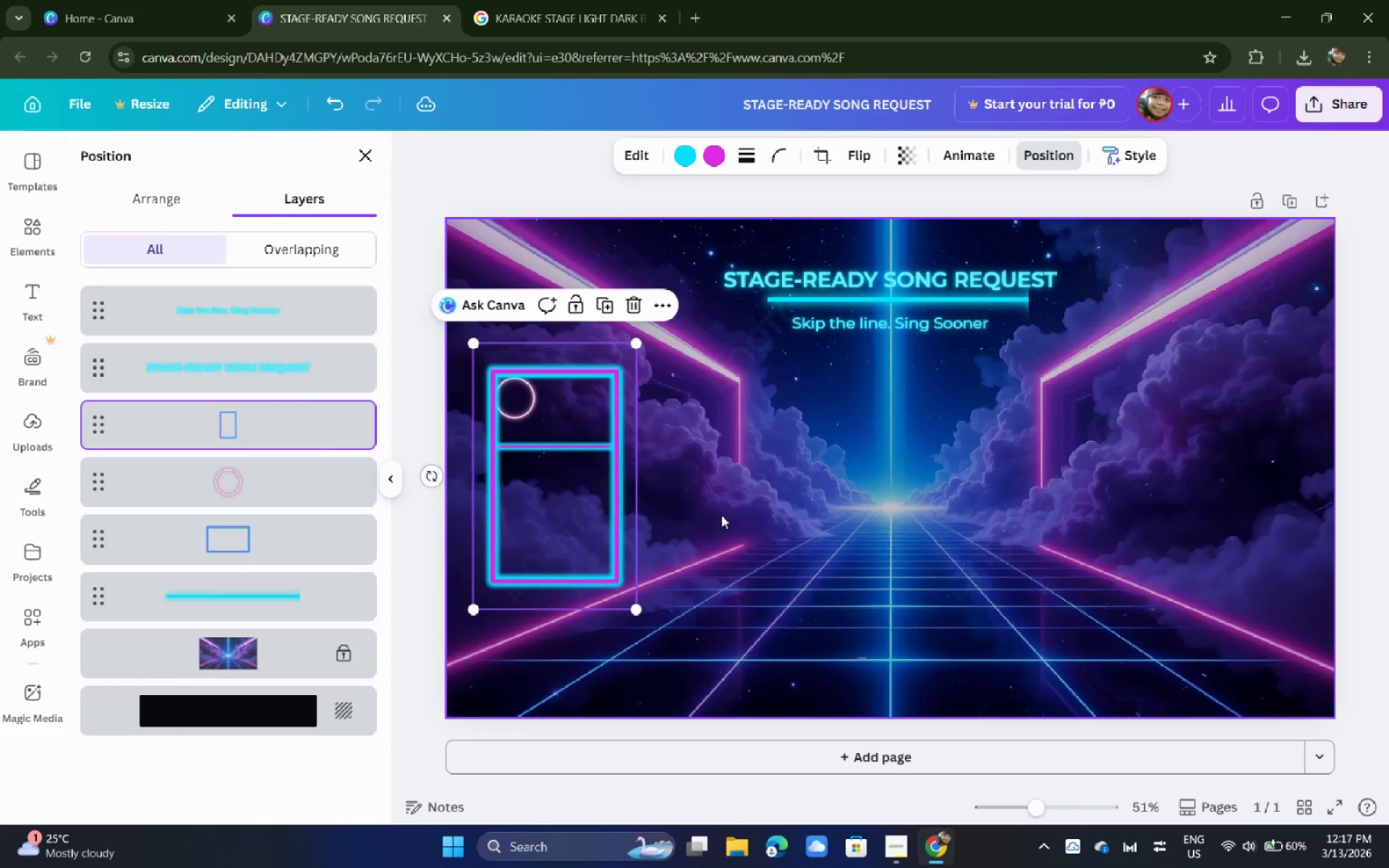 
left_click([720, 514])
 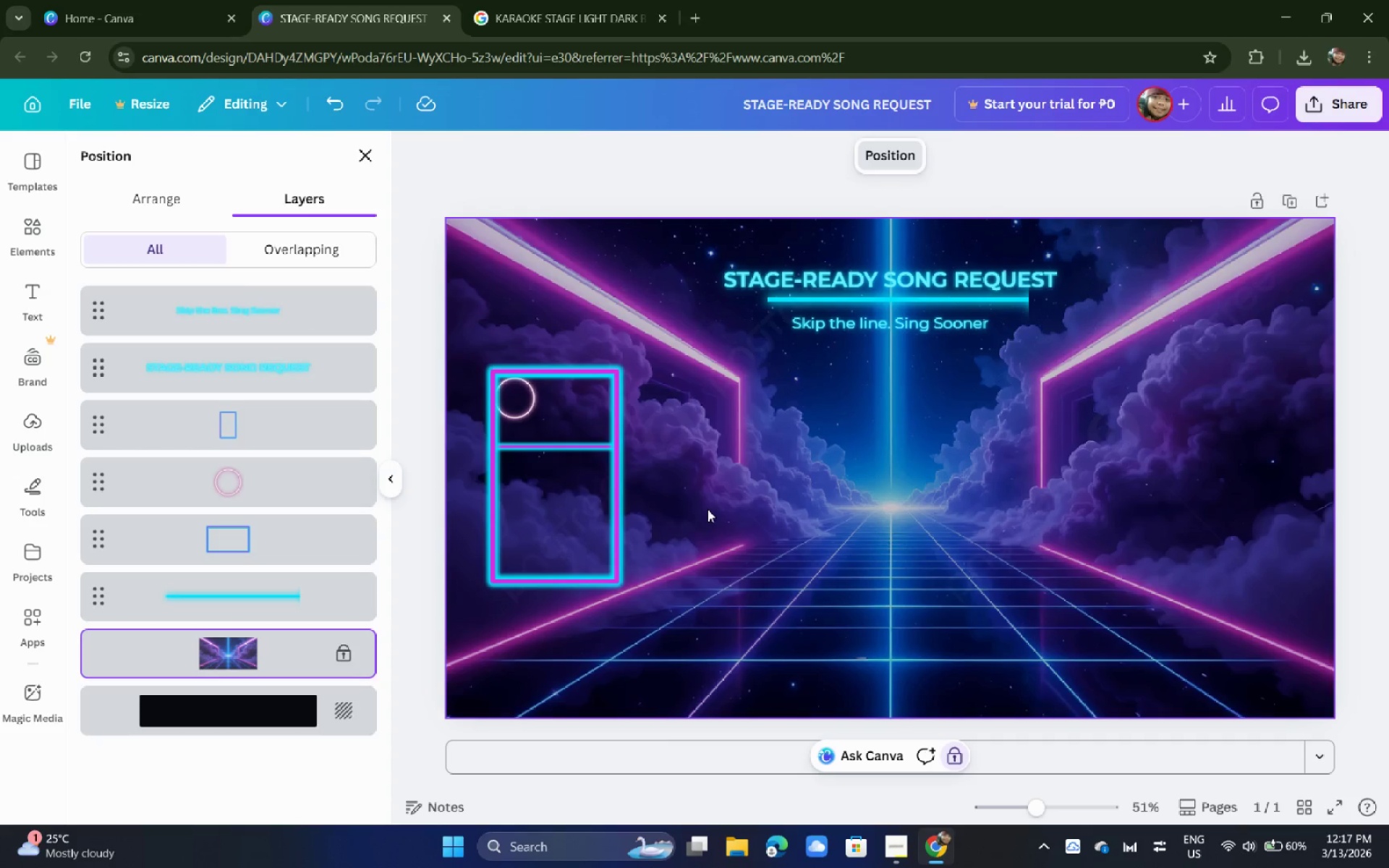 
left_click_drag(start_coordinate=[642, 605], to_coordinate=[454, 307])
 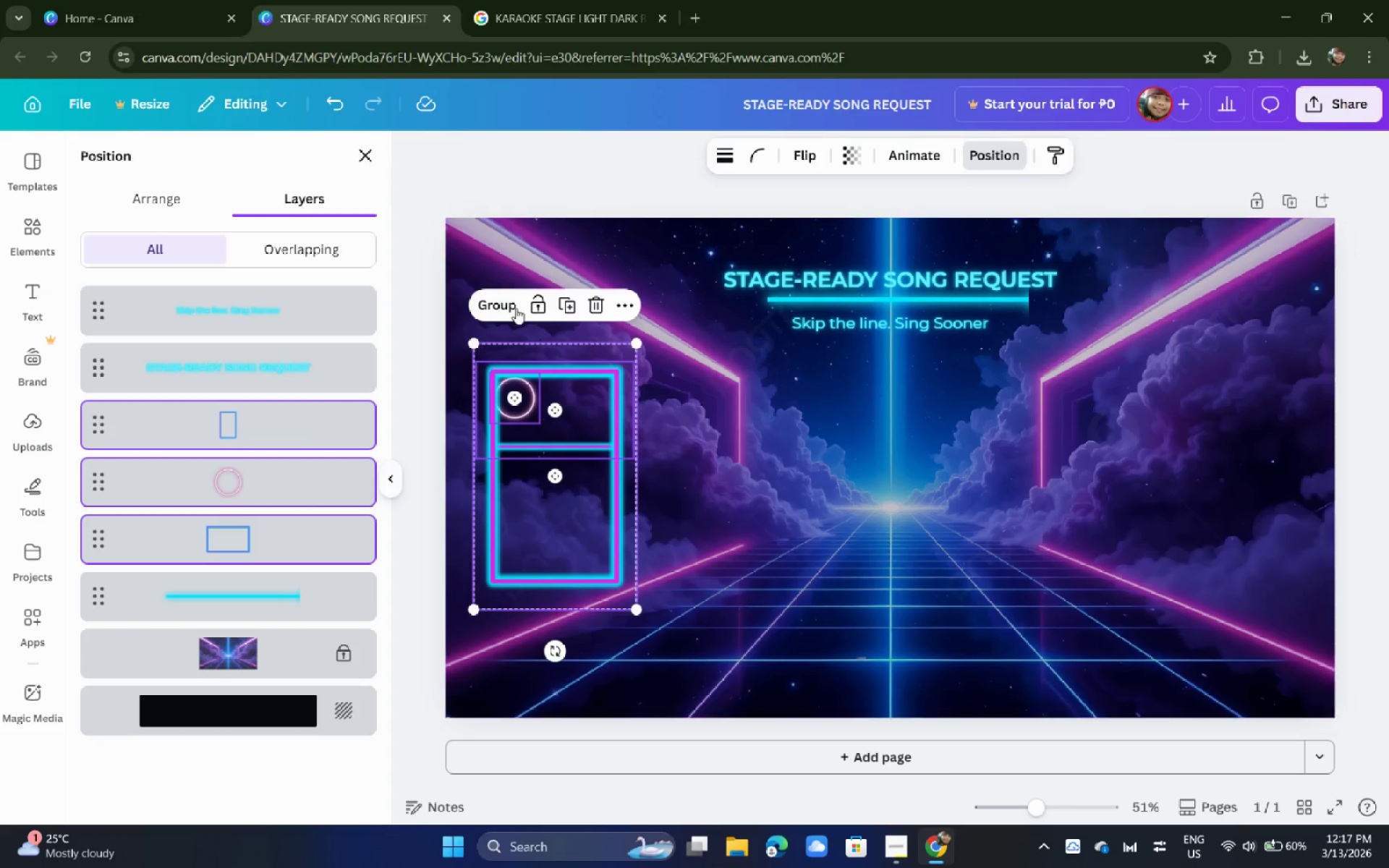 
left_click([506, 304])
 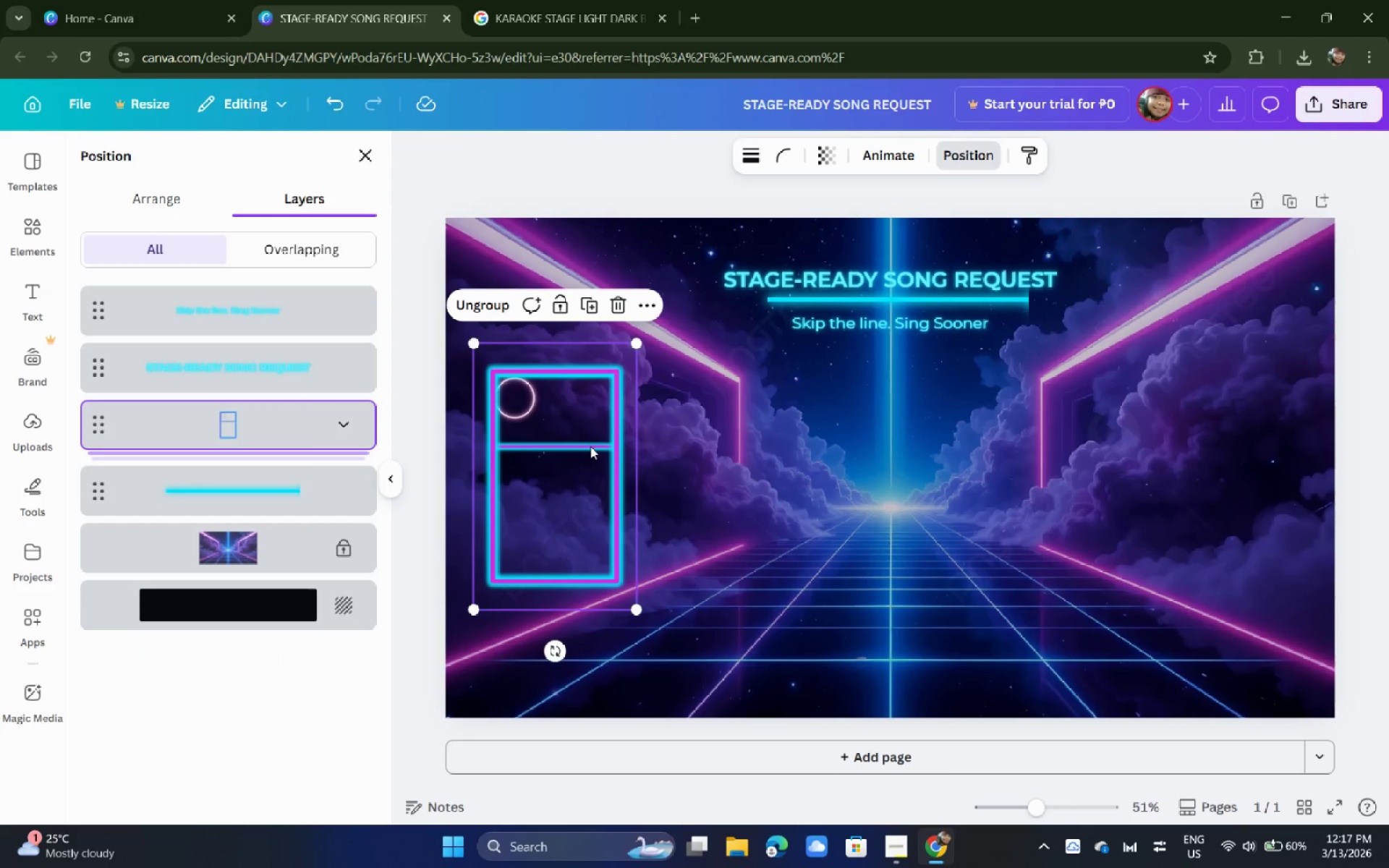 
hold_key(key=AltLeft, duration=1.5)
left_click_drag(start_coordinate=[588, 446], to_coordinate=[737, 442])
 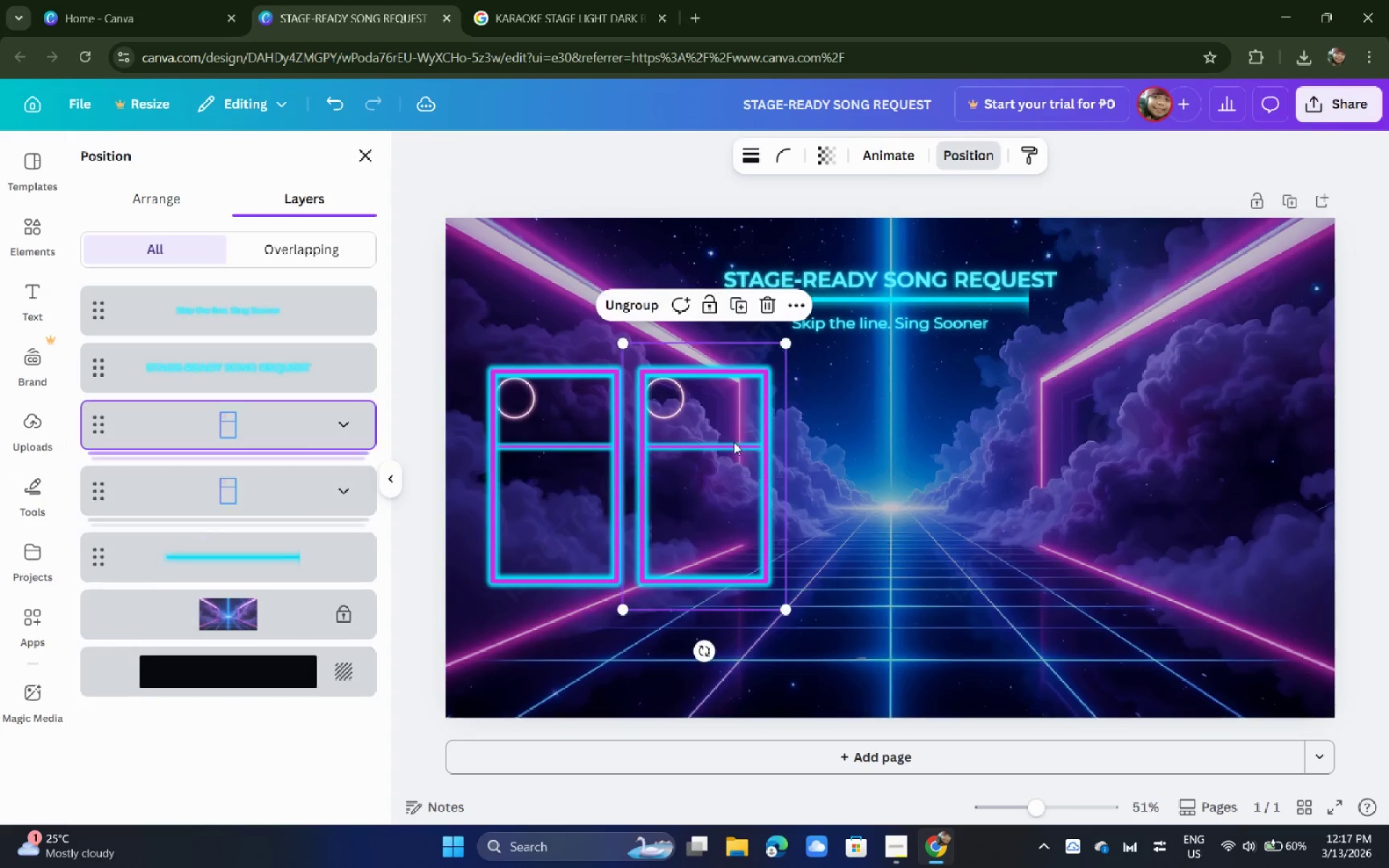 
hold_key(key=AltLeft, duration=1.53)
left_click_drag(start_coordinate=[734, 442], to_coordinate=[895, 445])
 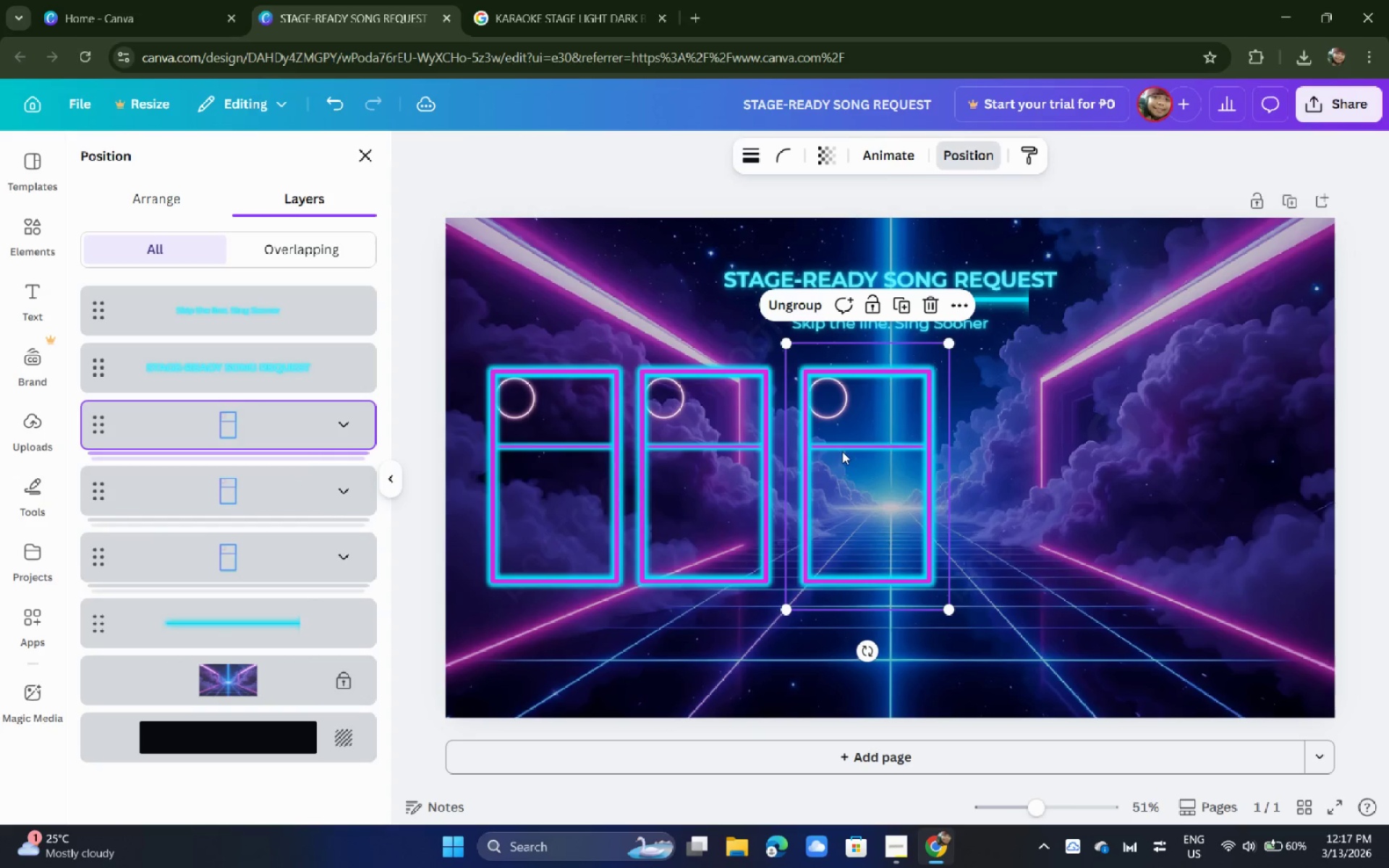 
hold_key(key=AltLeft, duration=0.52)
 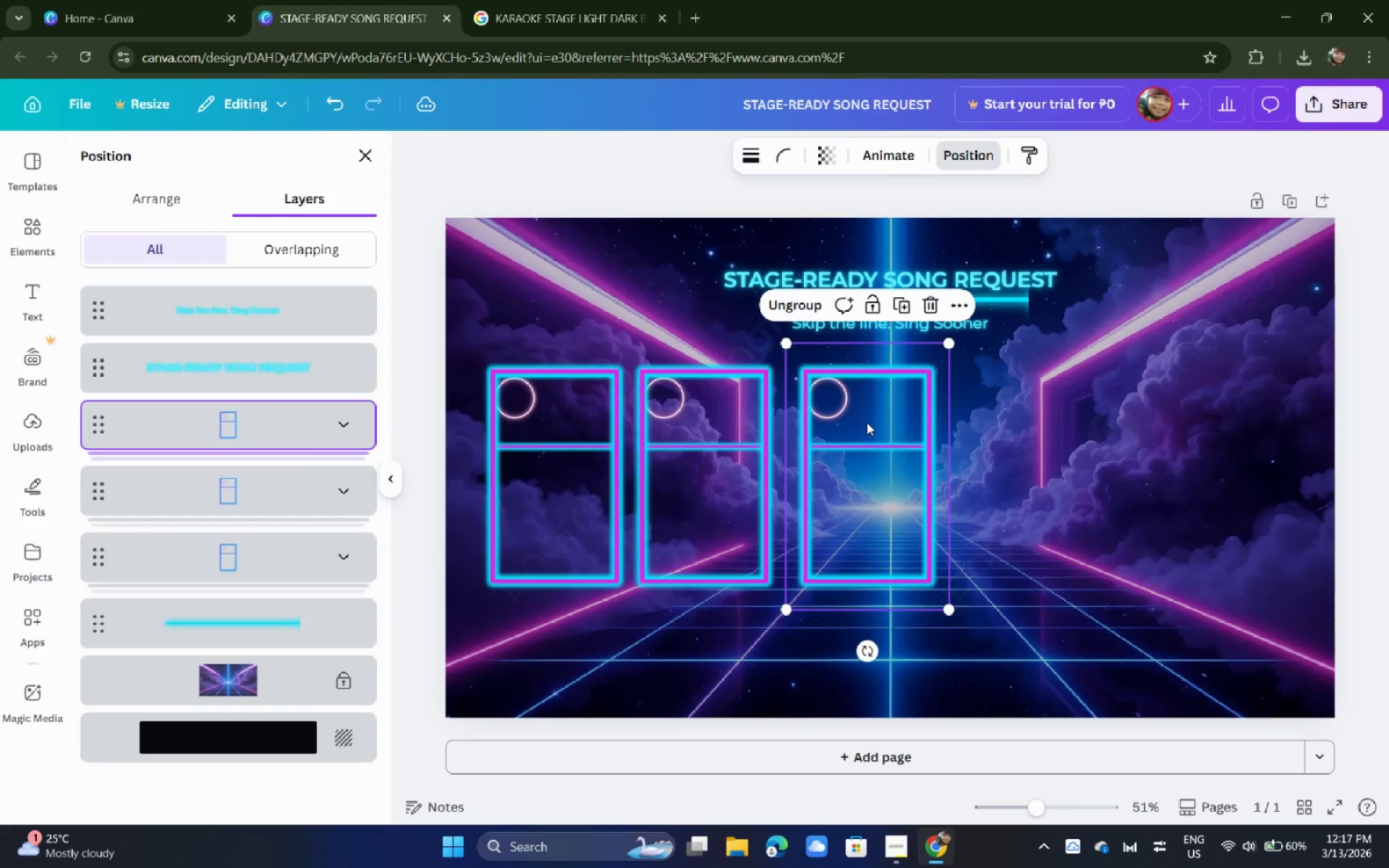 
key(Control+Z)
 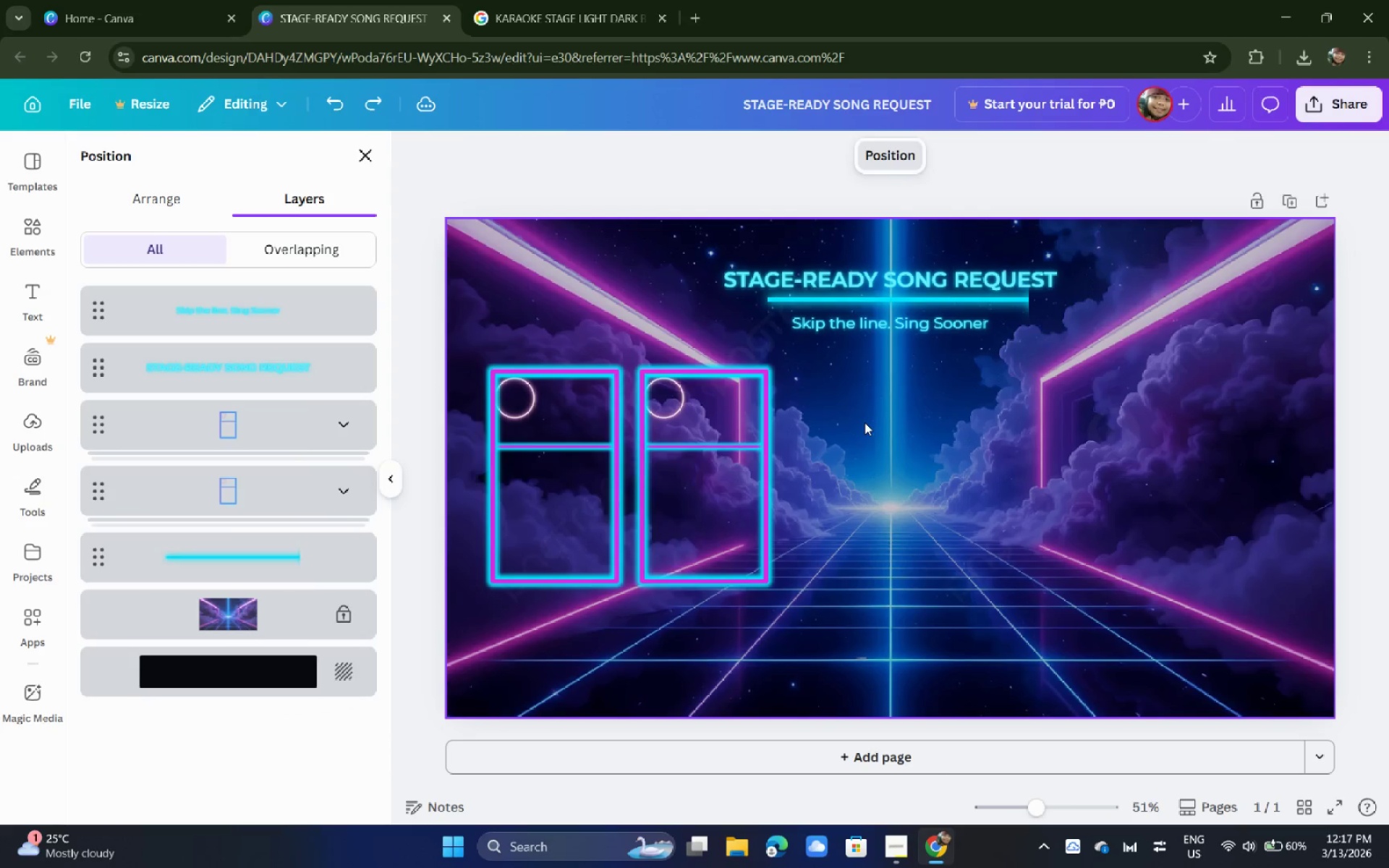 
key(Control+Z)
 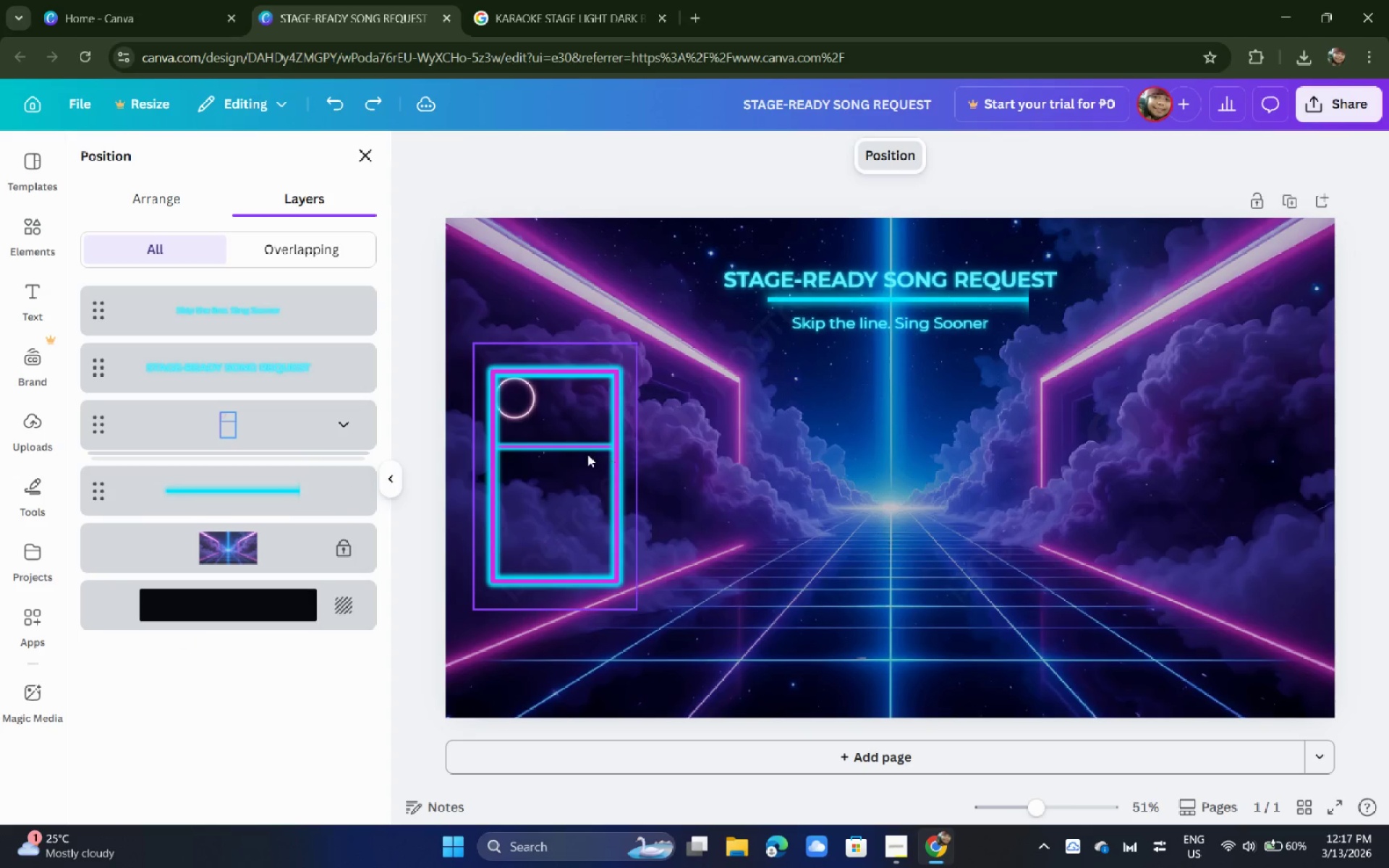 
hold_key(key=AltLeft, duration=1.14)
left_click_drag(start_coordinate=[571, 454], to_coordinate=[734, 456])
 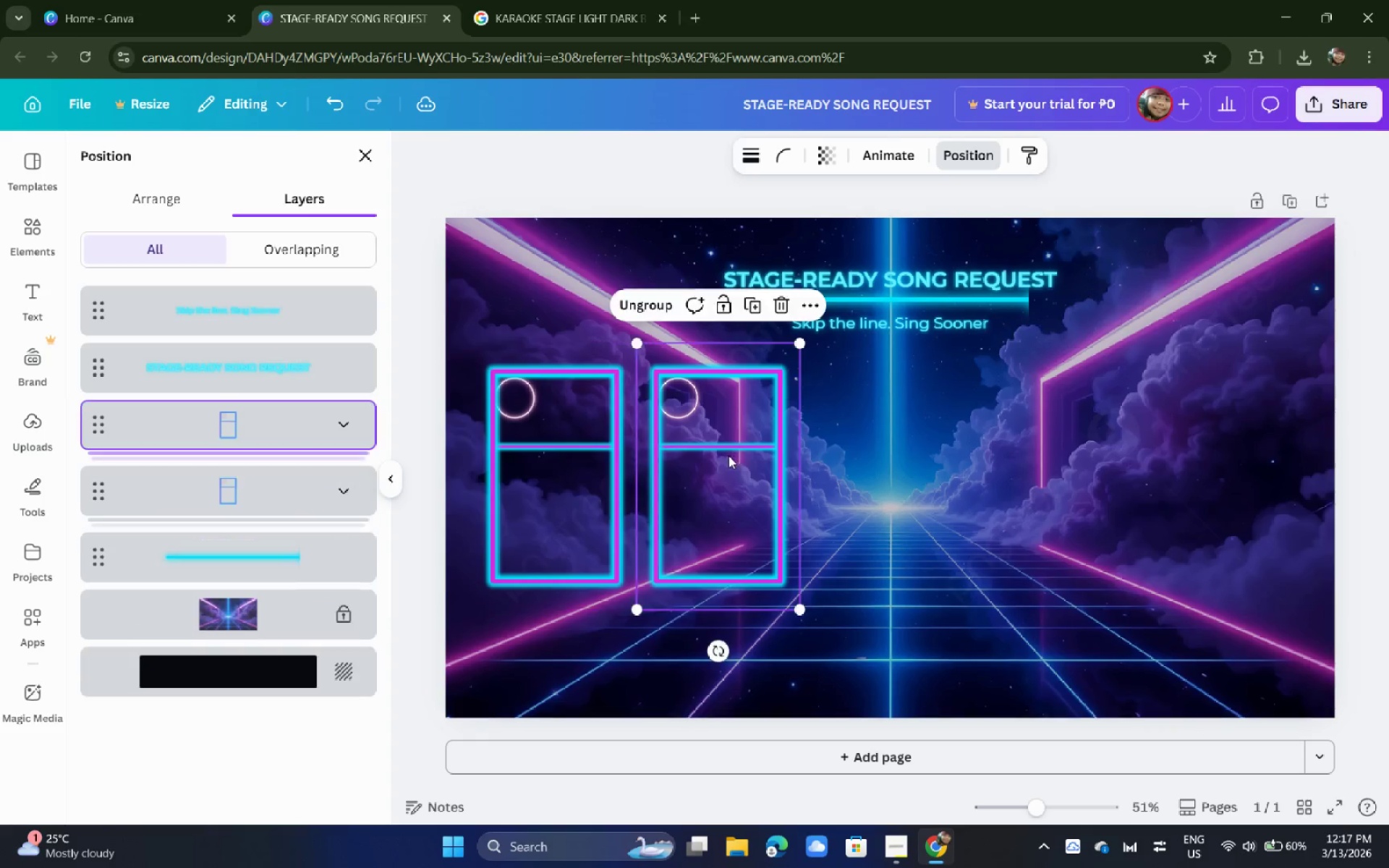 
hold_key(key=AltLeft, duration=1.47)
left_click_drag(start_coordinate=[729, 456], to_coordinate=[893, 457])
 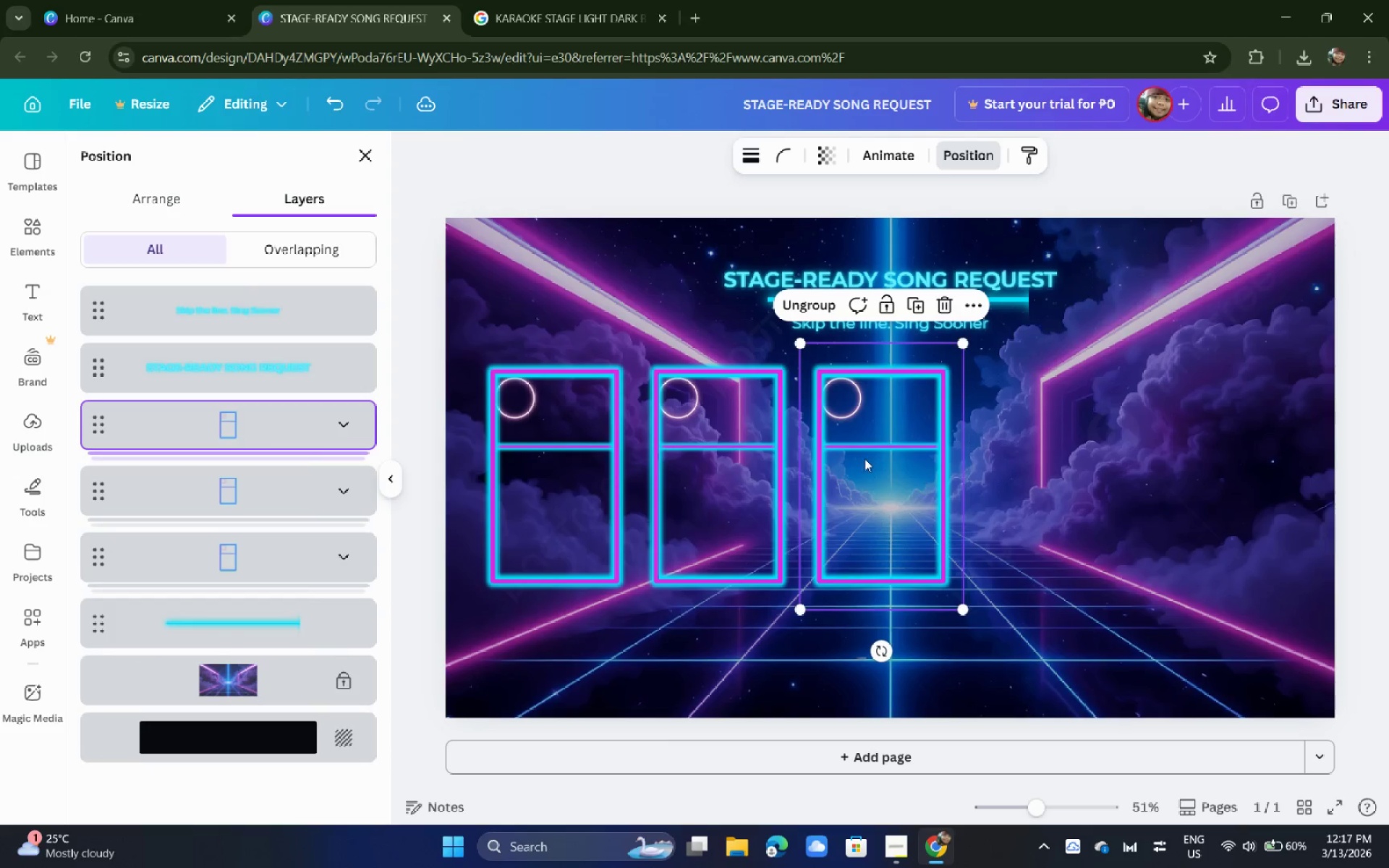 
hold_key(key=AltLeft, duration=1.53)
left_click_drag(start_coordinate=[865, 459], to_coordinate=[1029, 461])
 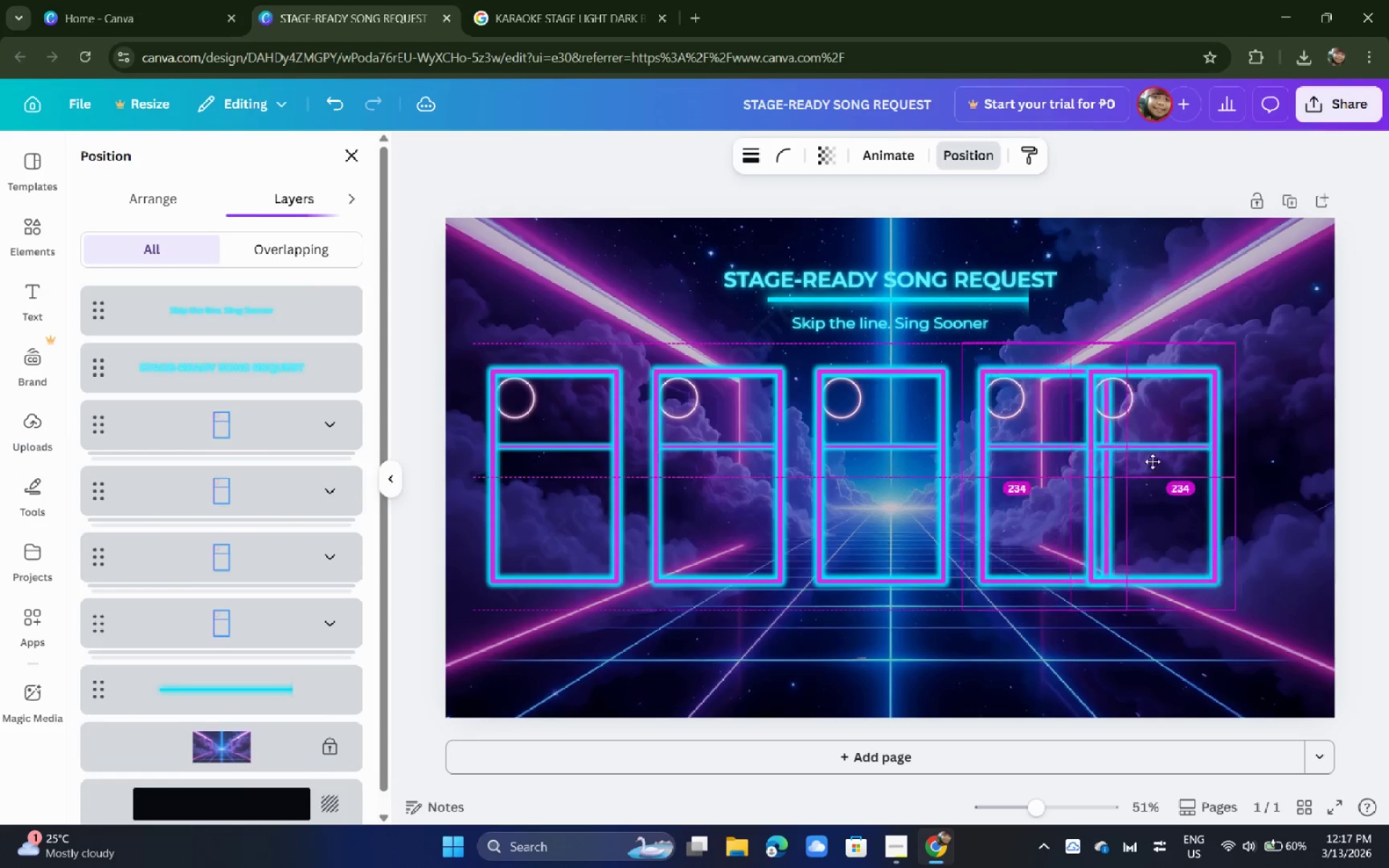 
hold_key(key=AltLeft, duration=0.88)
 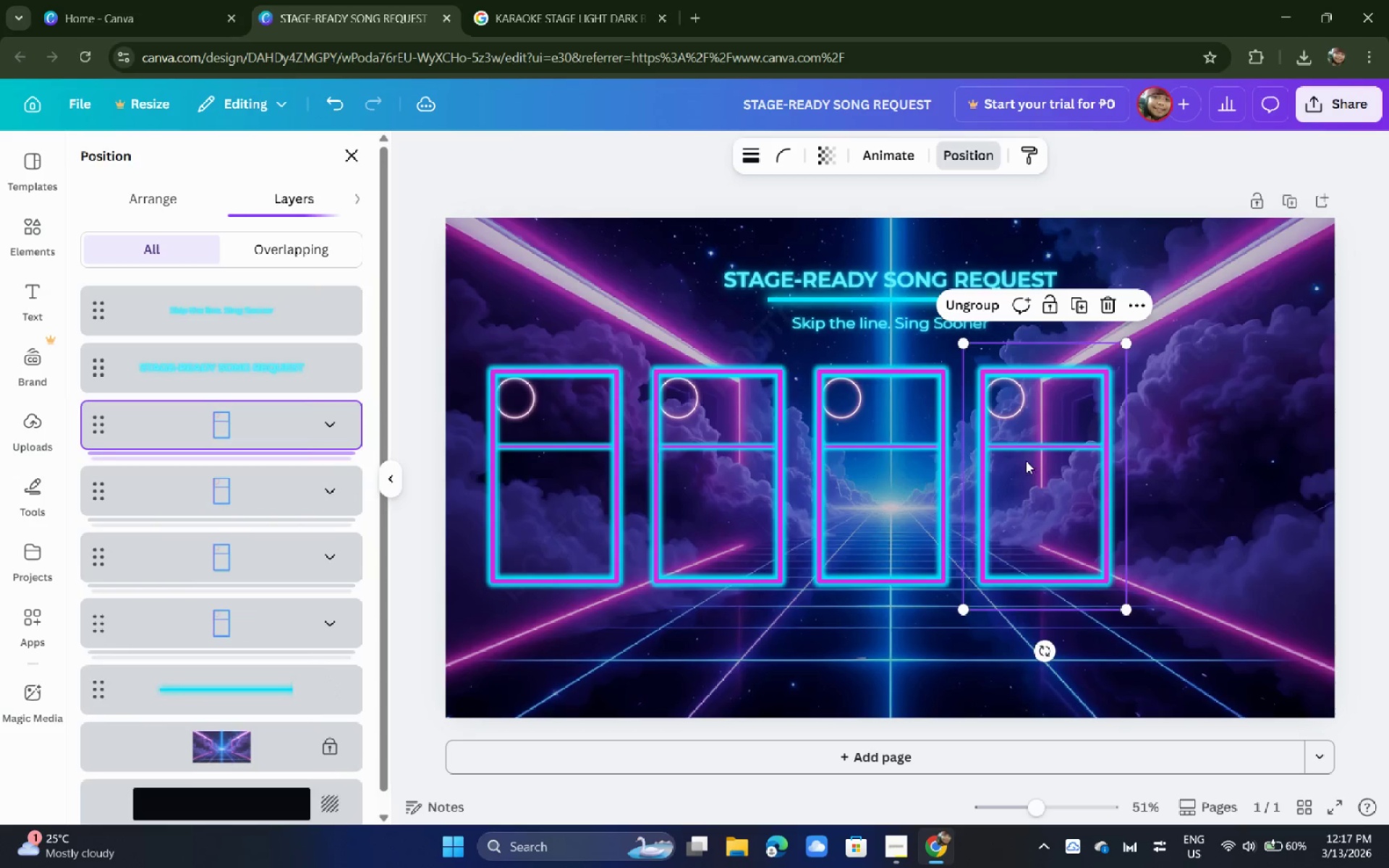 
hold_key(key=AltLeft, duration=1.5)
left_click_drag(start_coordinate=[1026, 461], to_coordinate=[1192, 463])
 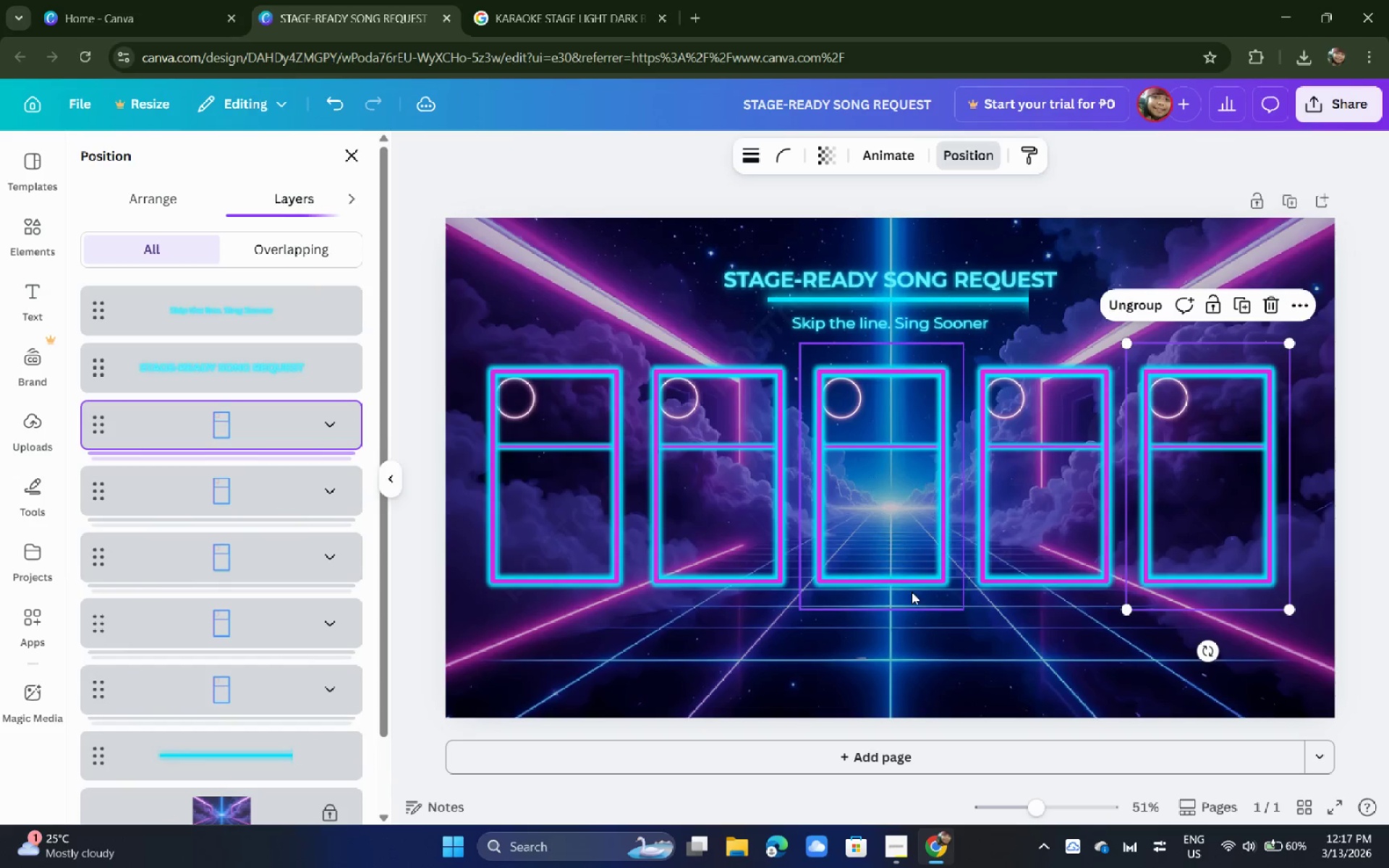 
key(Alt+AltLeft)
 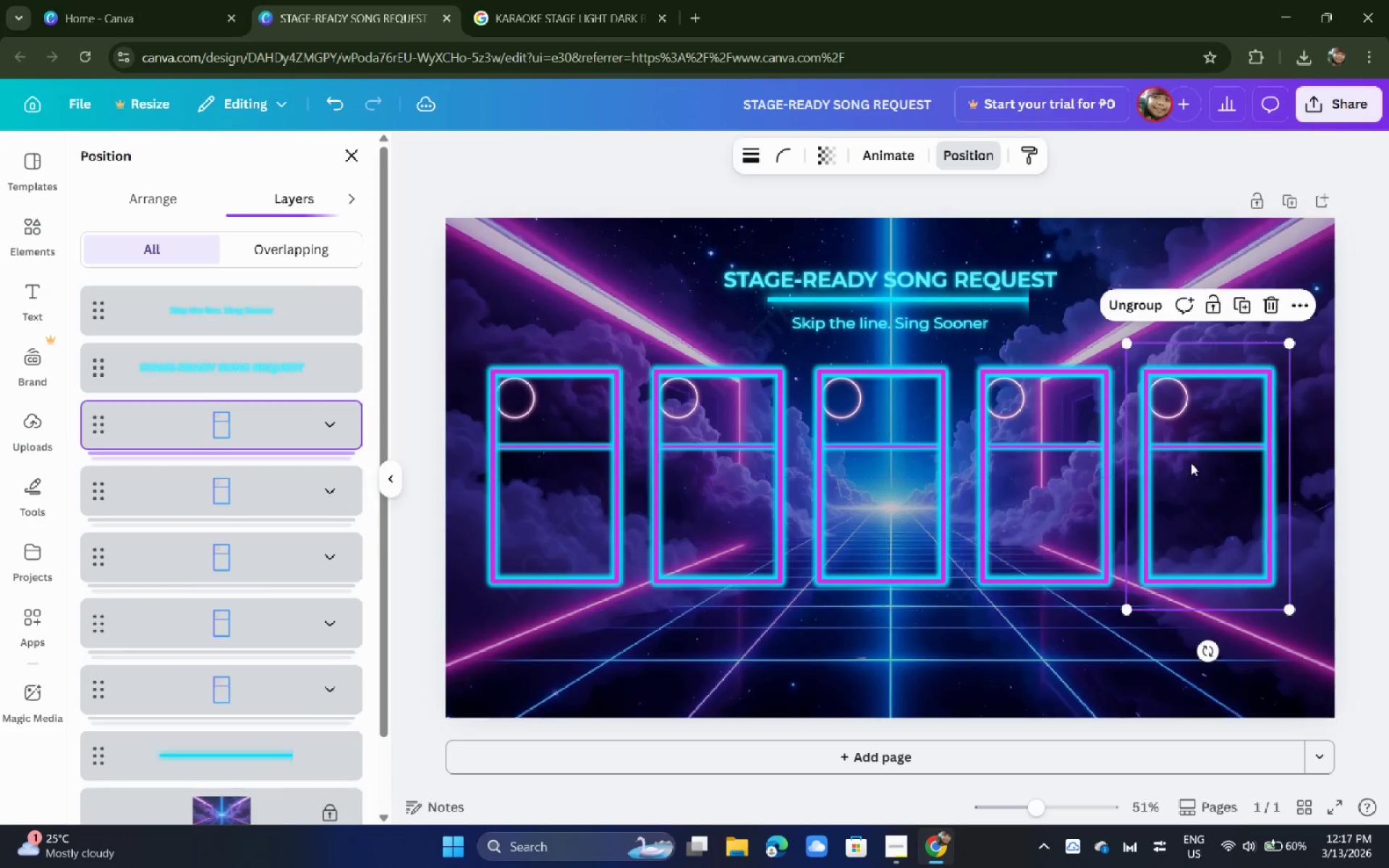 
key(Alt+AltLeft)
 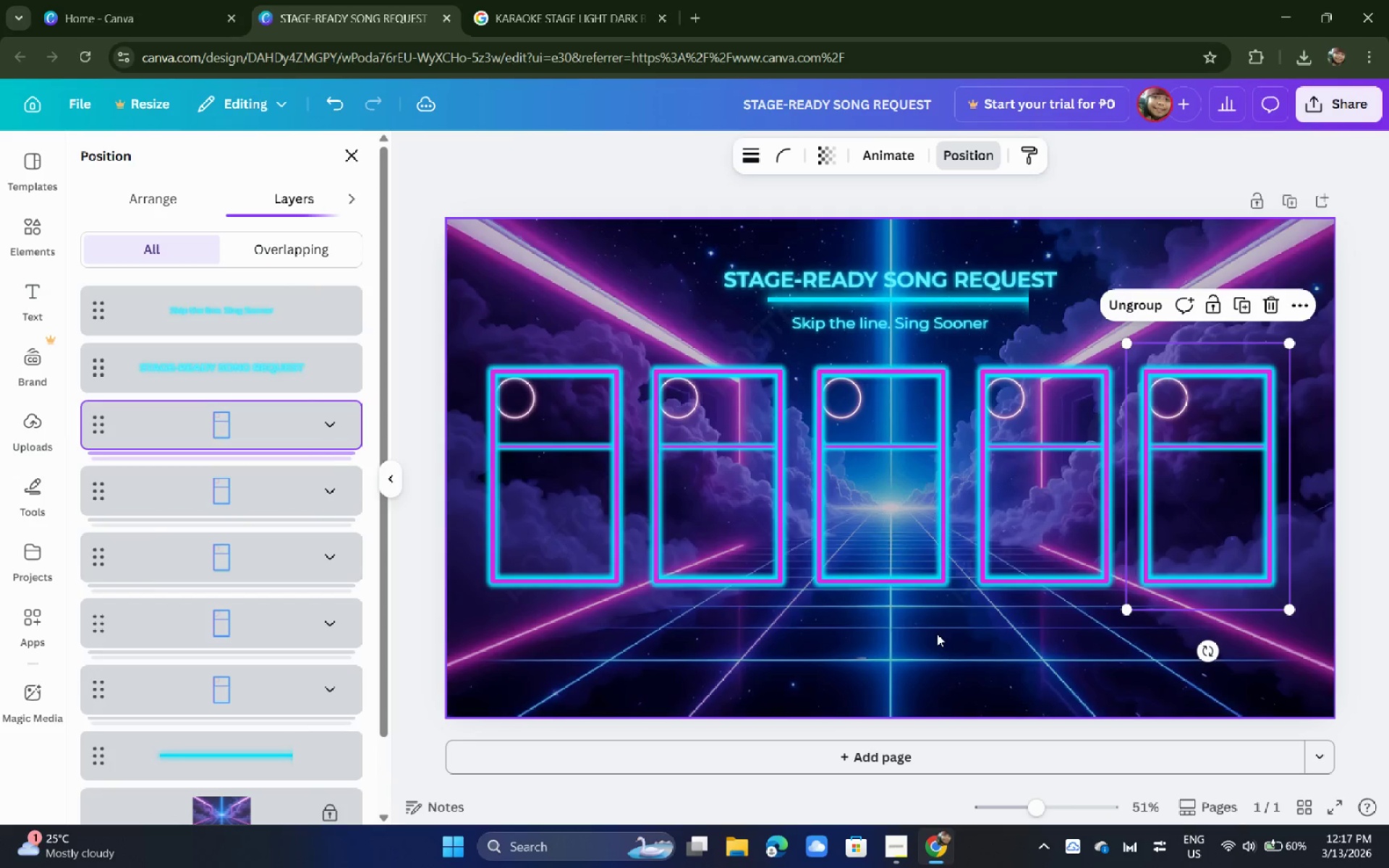 
left_click([937, 634])
 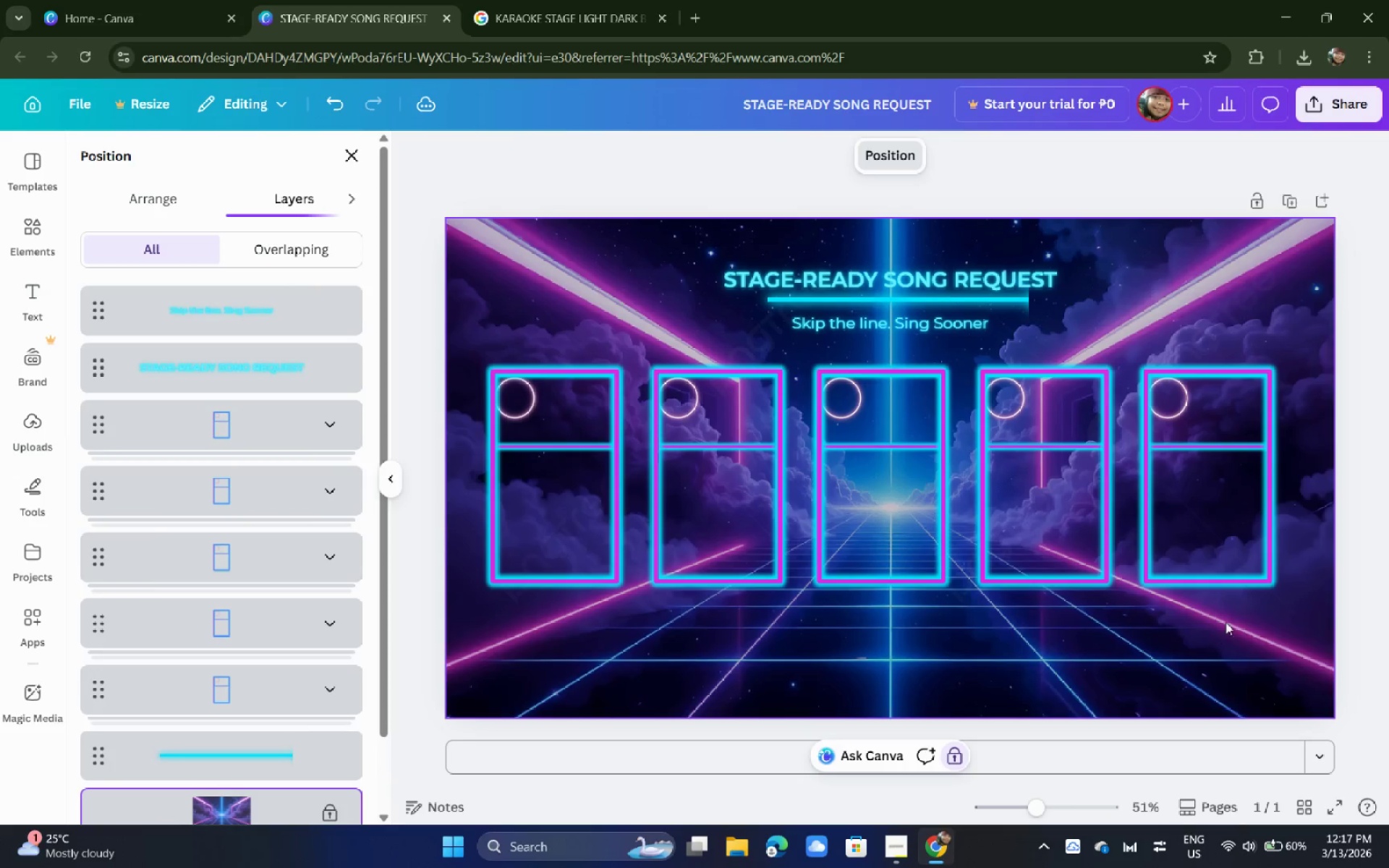 
left_click_drag(start_coordinate=[1236, 629], to_coordinate=[516, 458])
 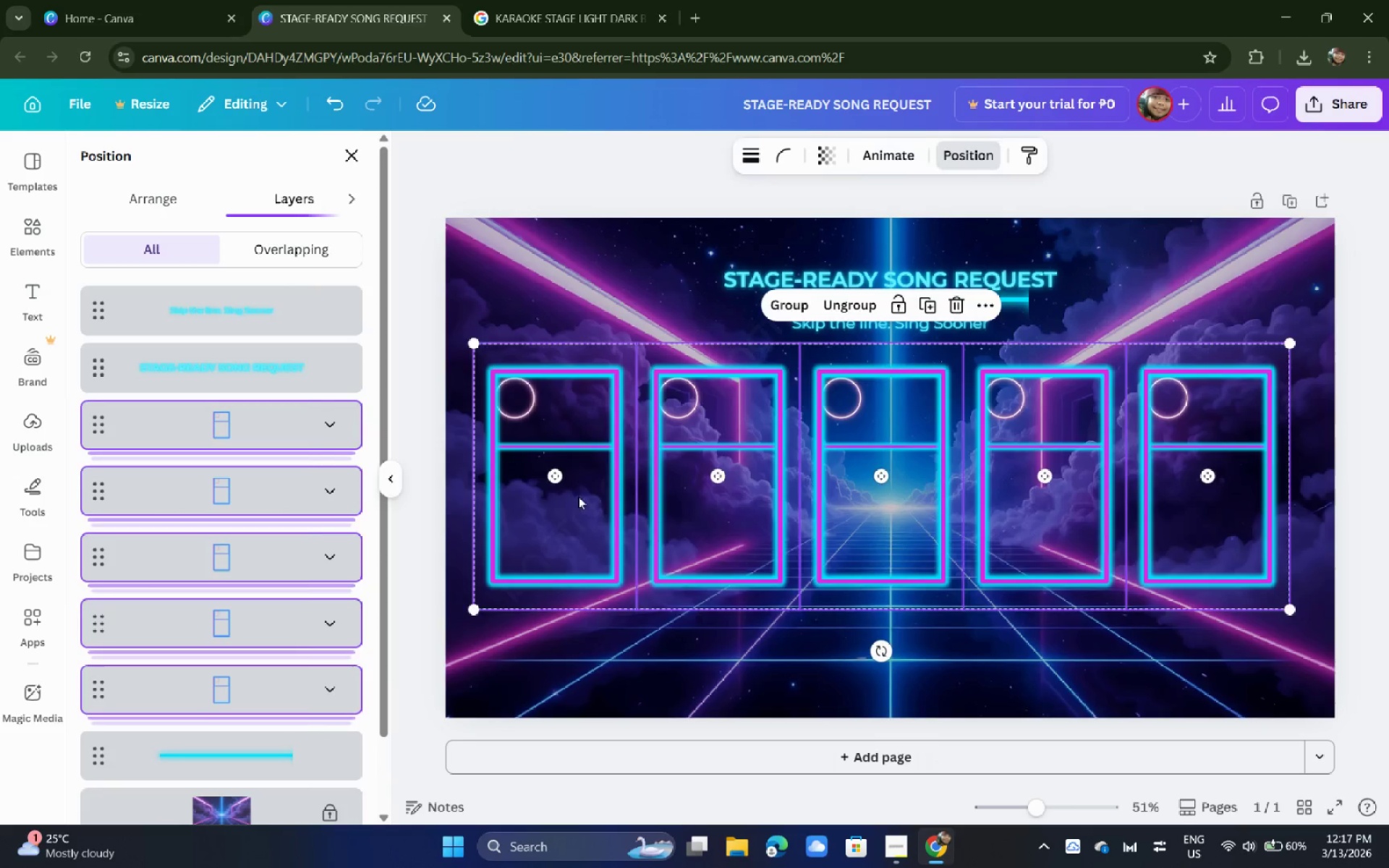 
left_click_drag(start_coordinate=[578, 496], to_coordinate=[588, 501])
 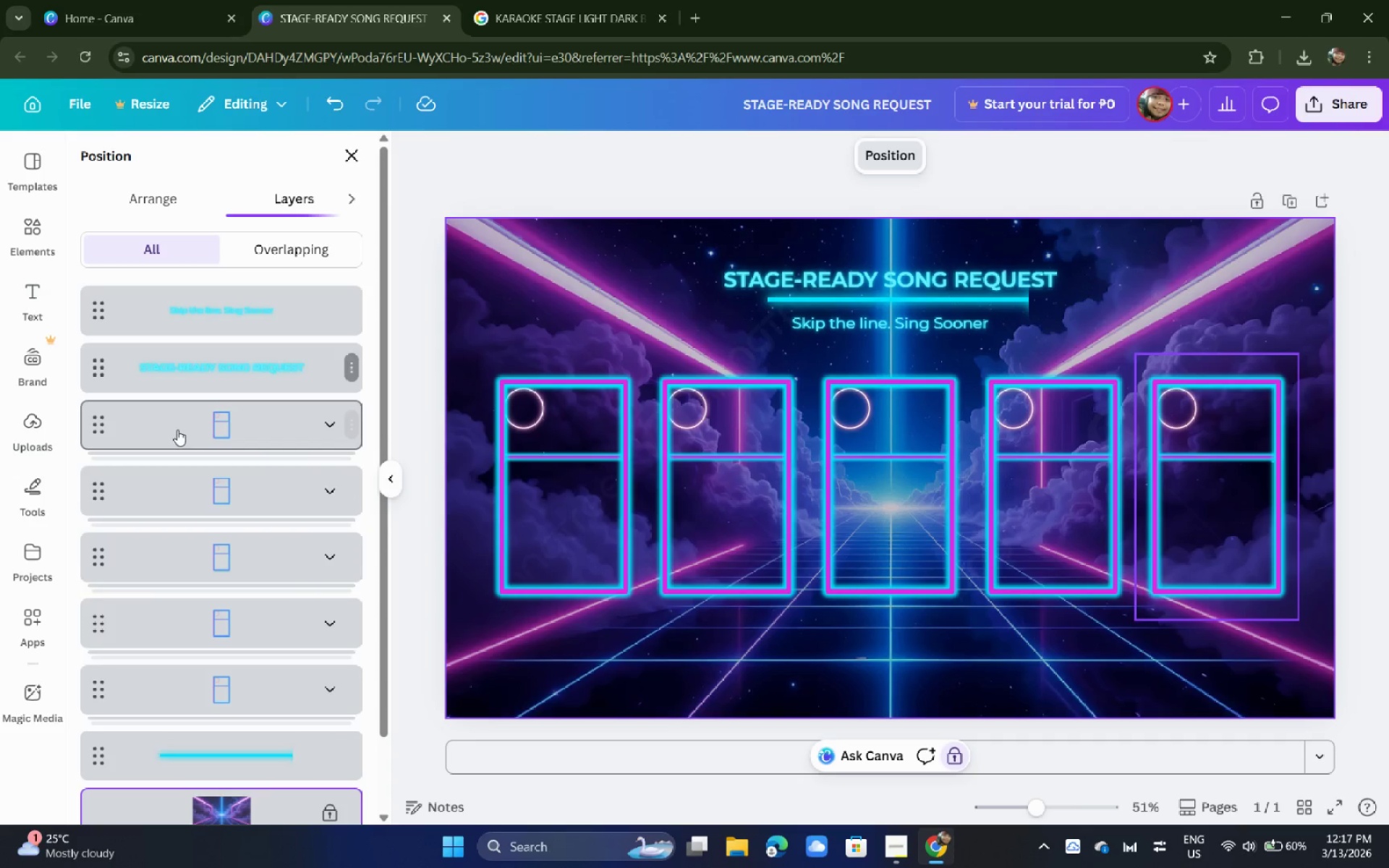 
wait(7.8)
 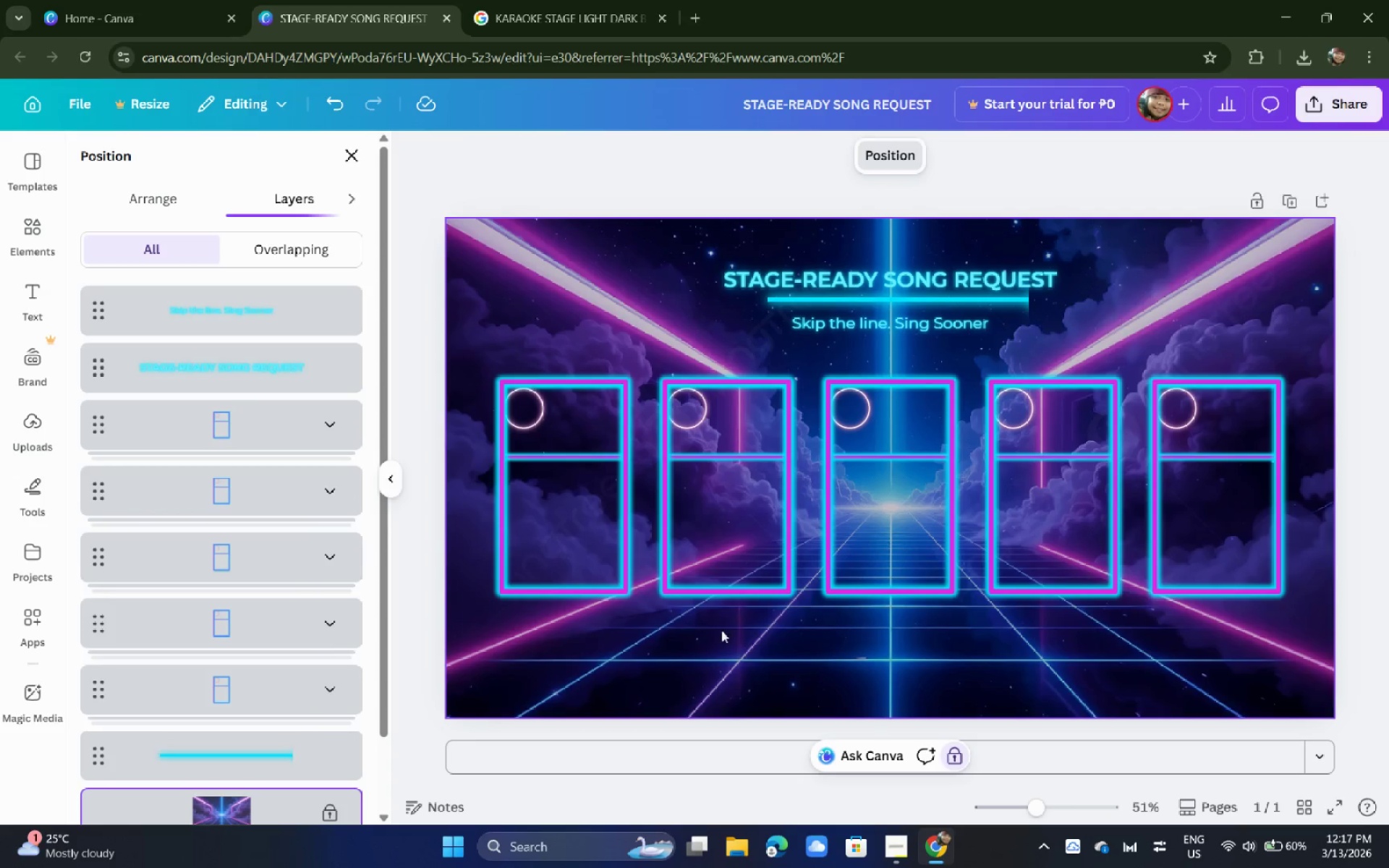 
left_click([34, 297])
 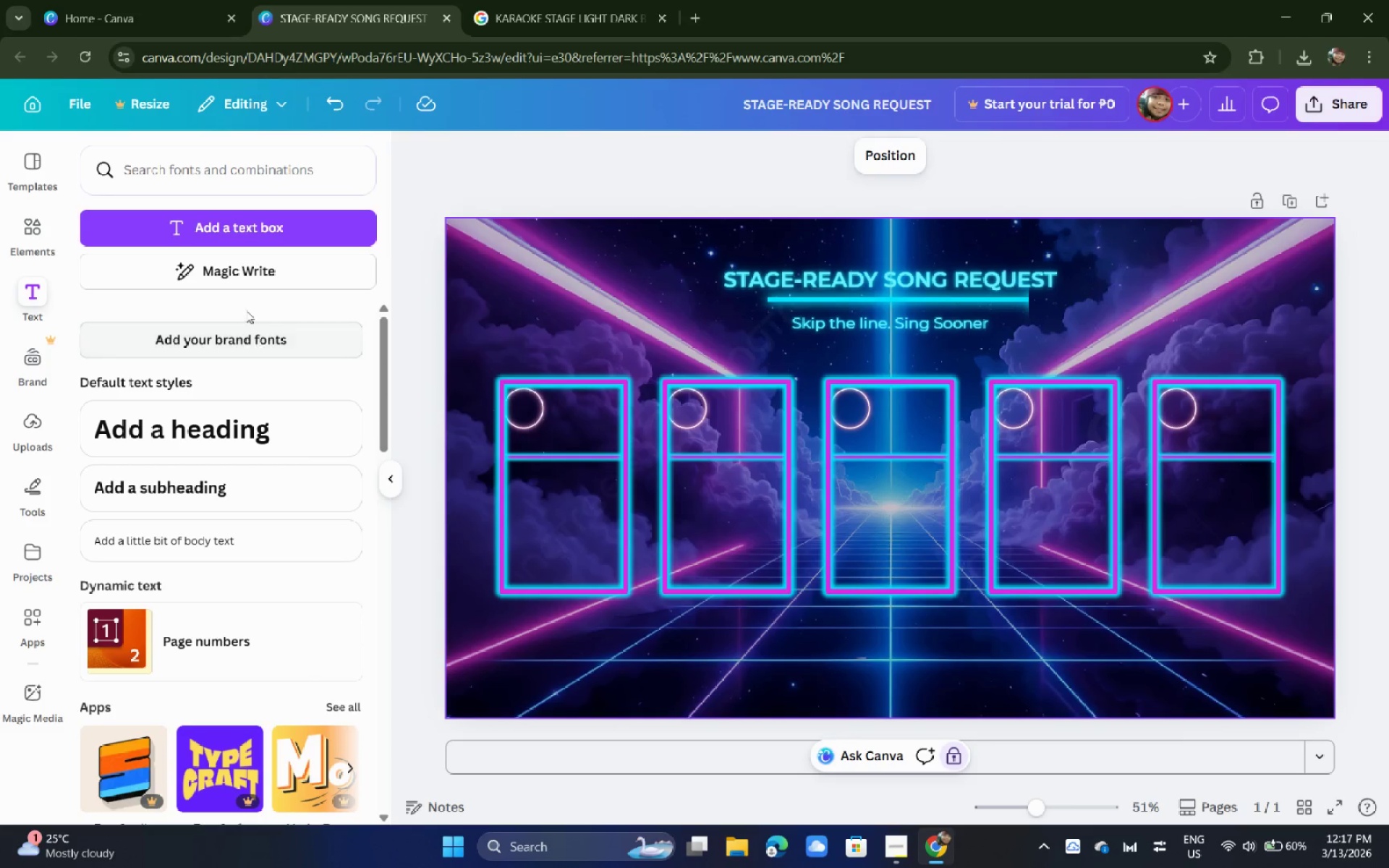 
left_click([229, 224])
 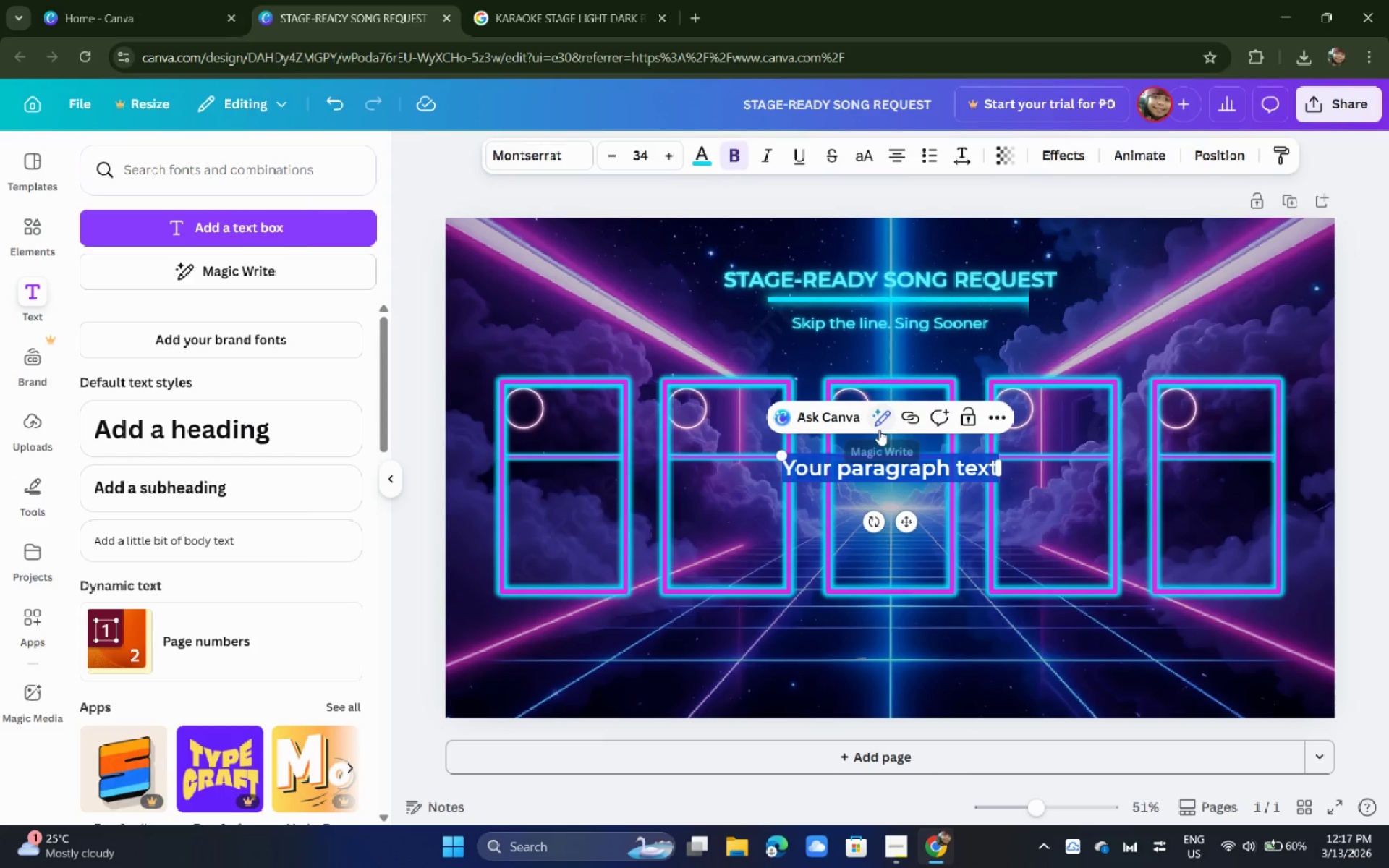 
key(1)
 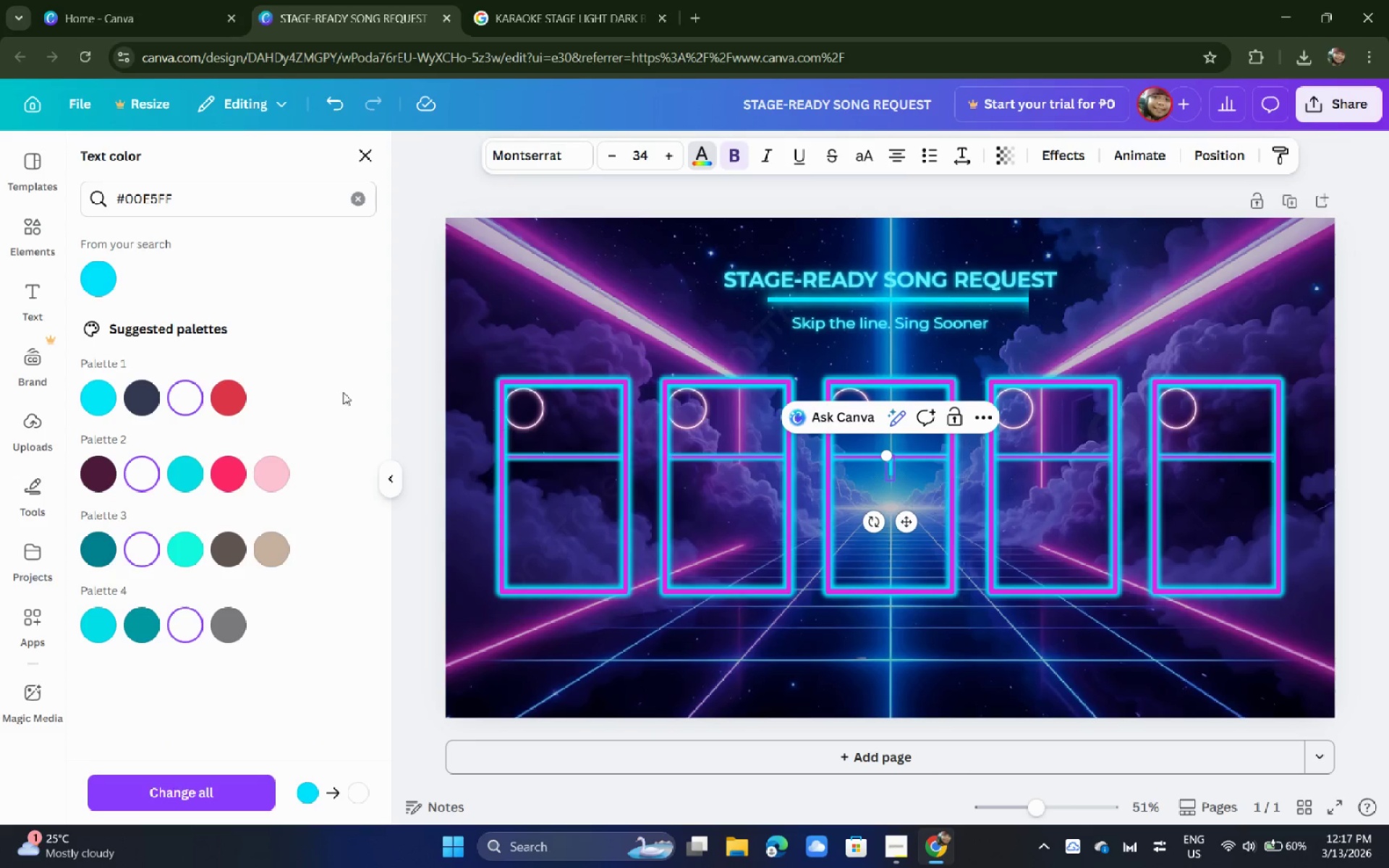 
wait(6.36)
 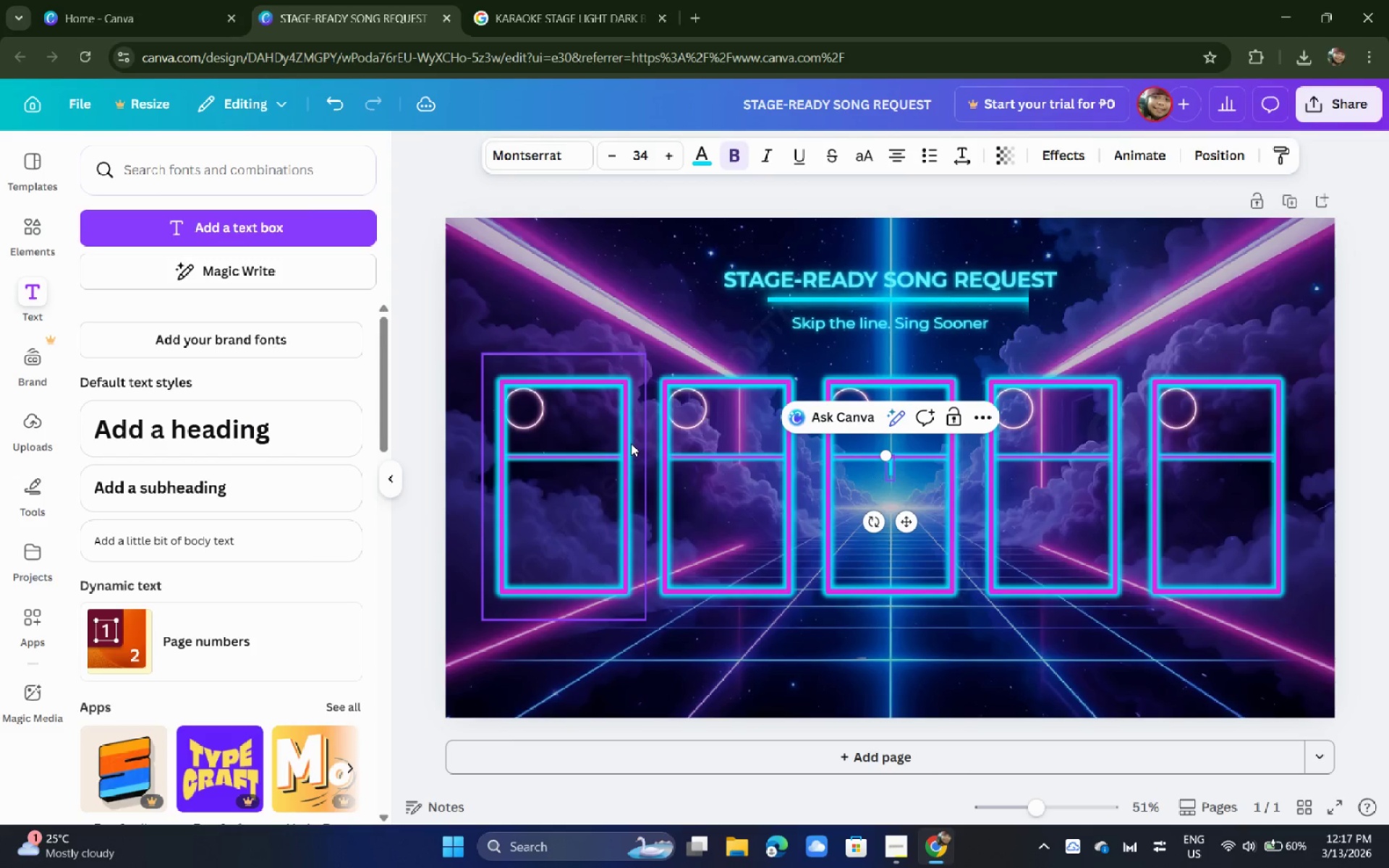 
double_click([892, 467])
 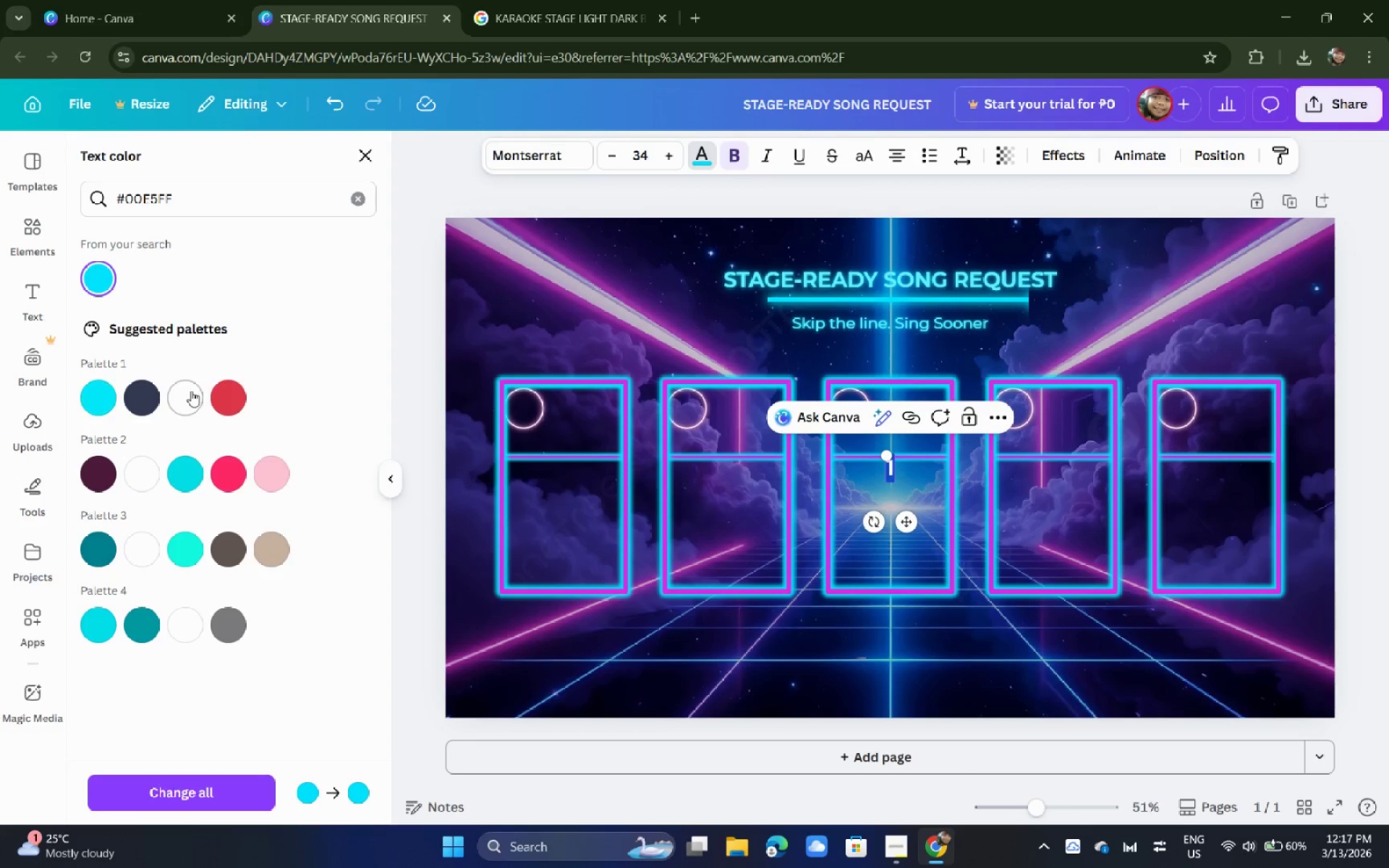 
left_click([201, 396])
 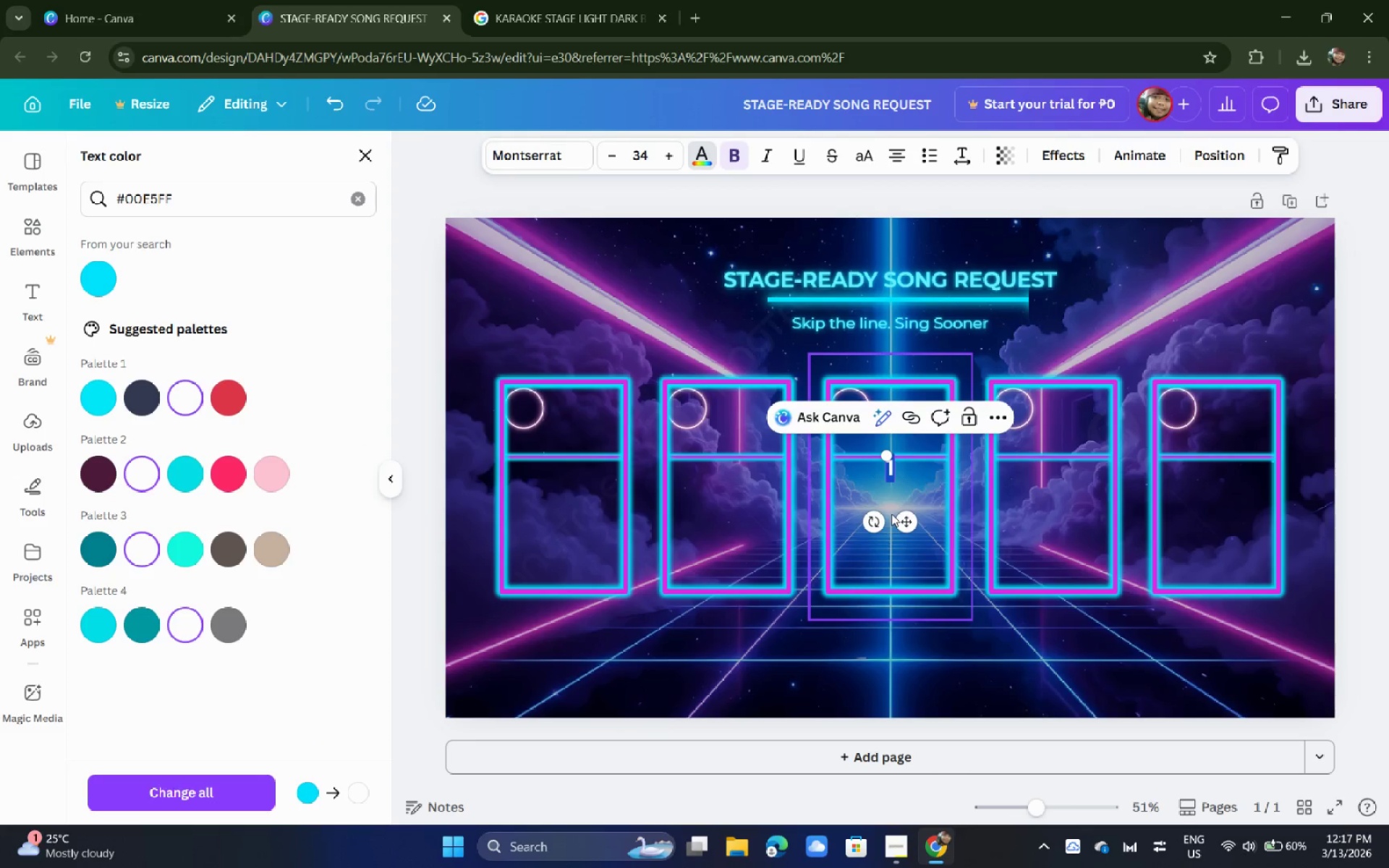 
left_click_drag(start_coordinate=[901, 517], to_coordinate=[533, 456])
 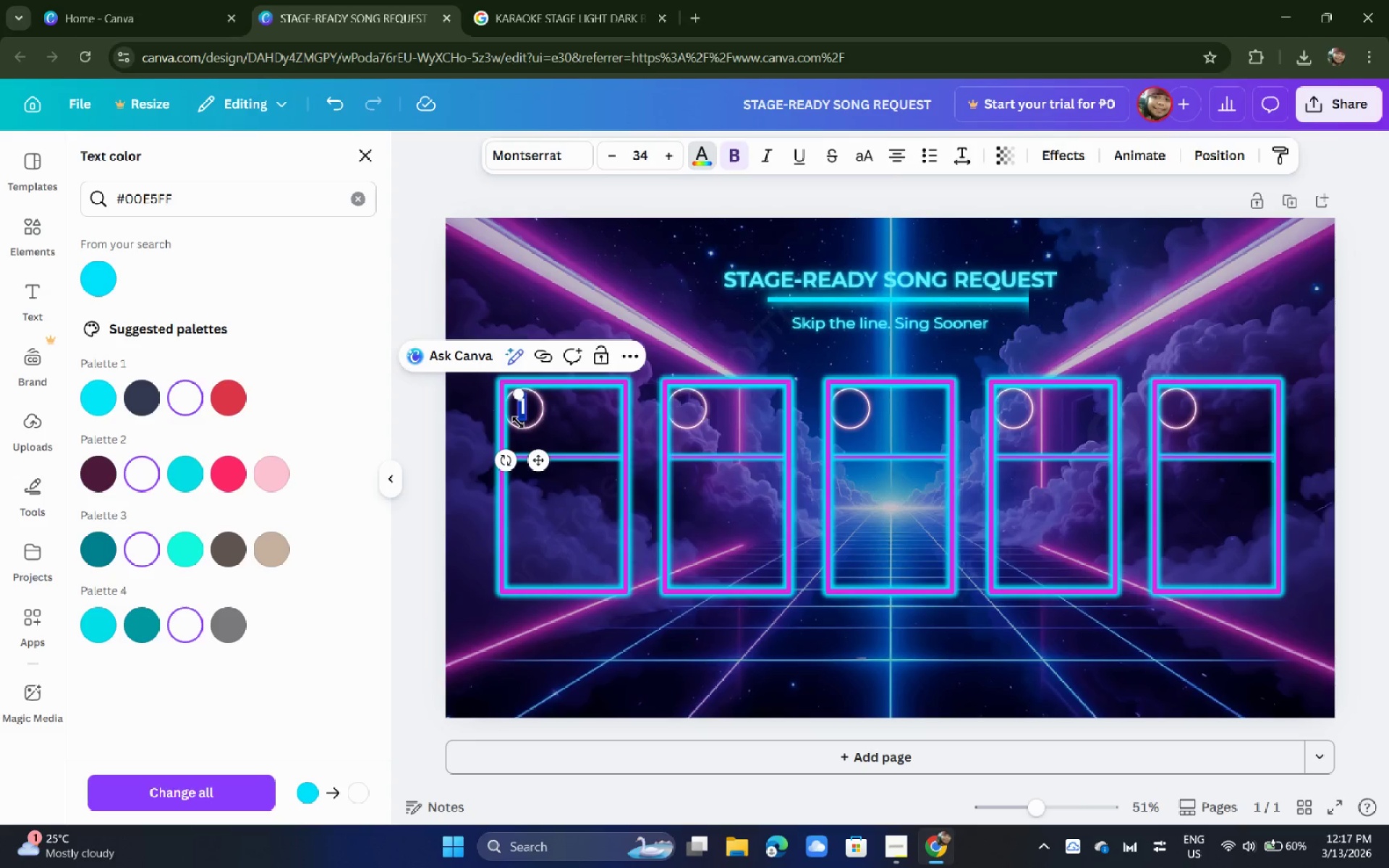 
left_click([569, 152])
 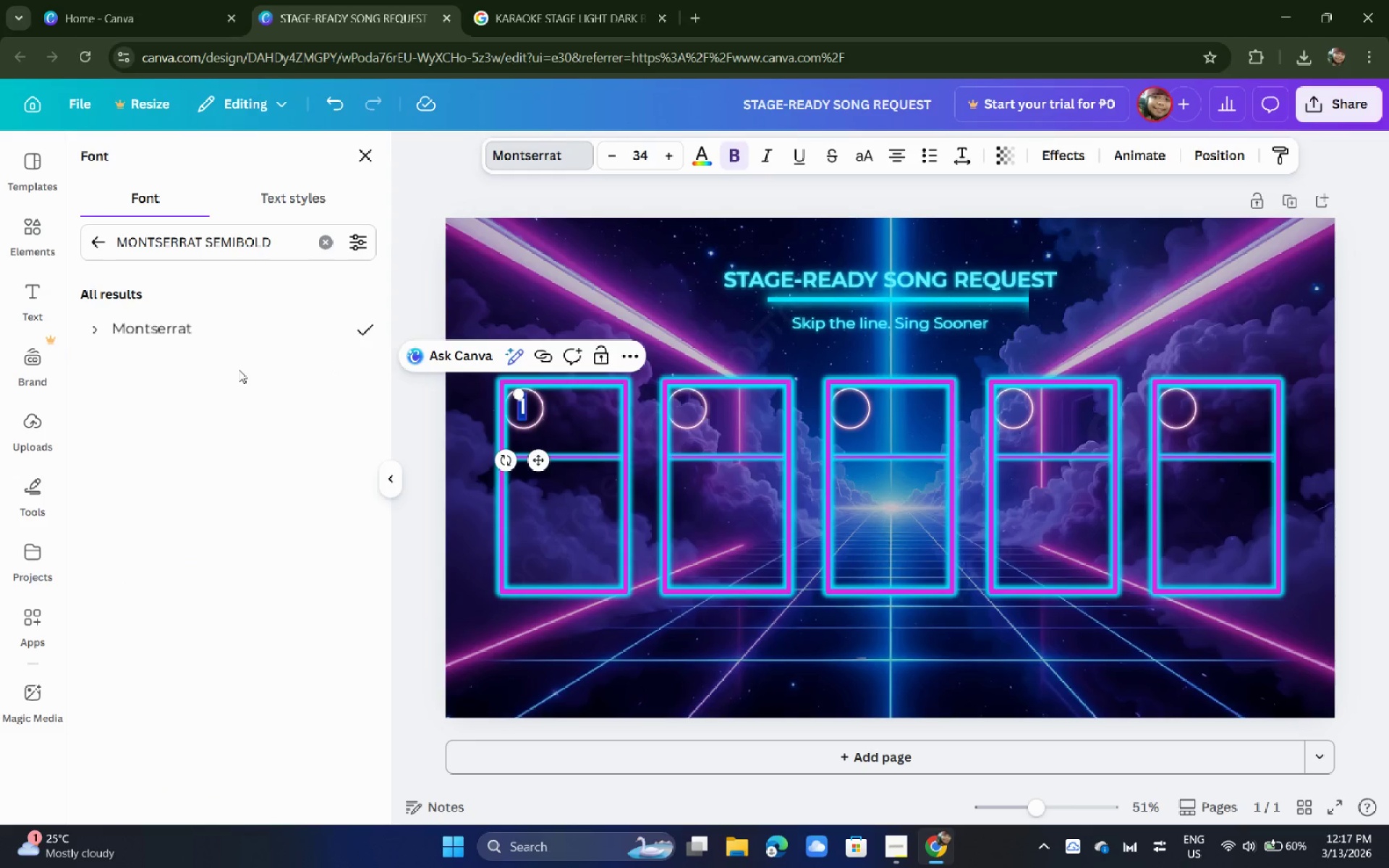 
left_click([84, 332])
 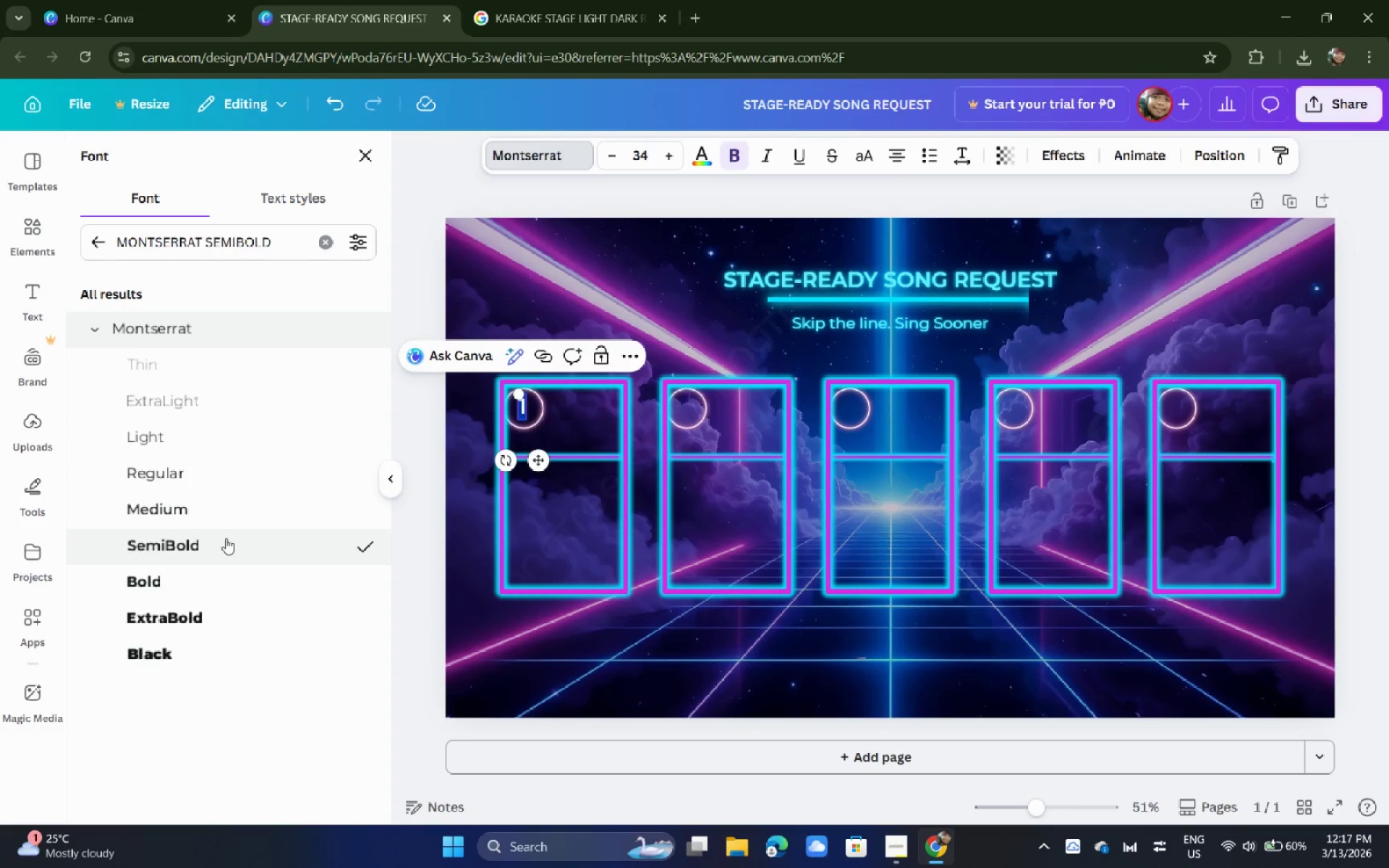 
left_click([225, 539])
 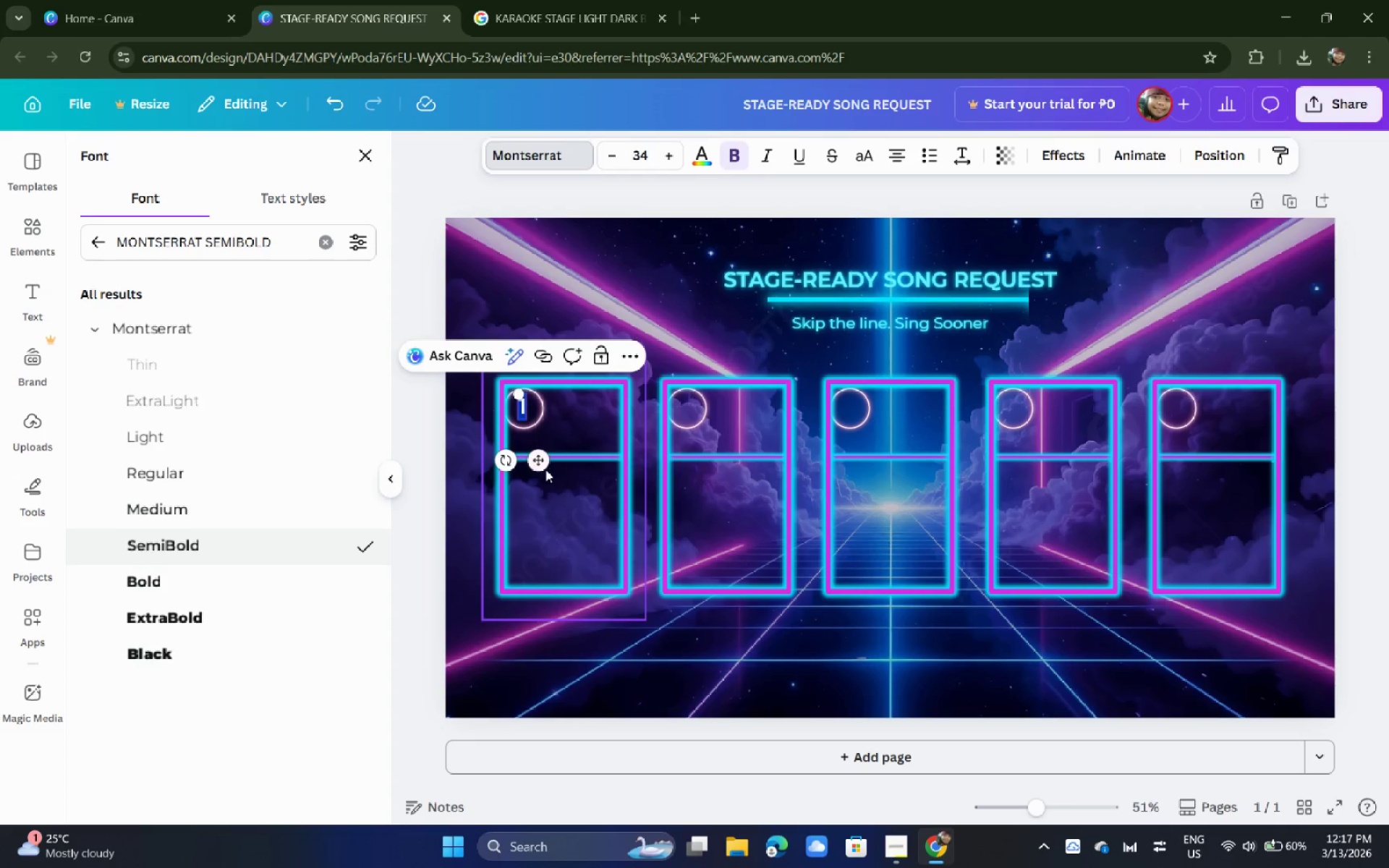 
left_click([538, 463])
 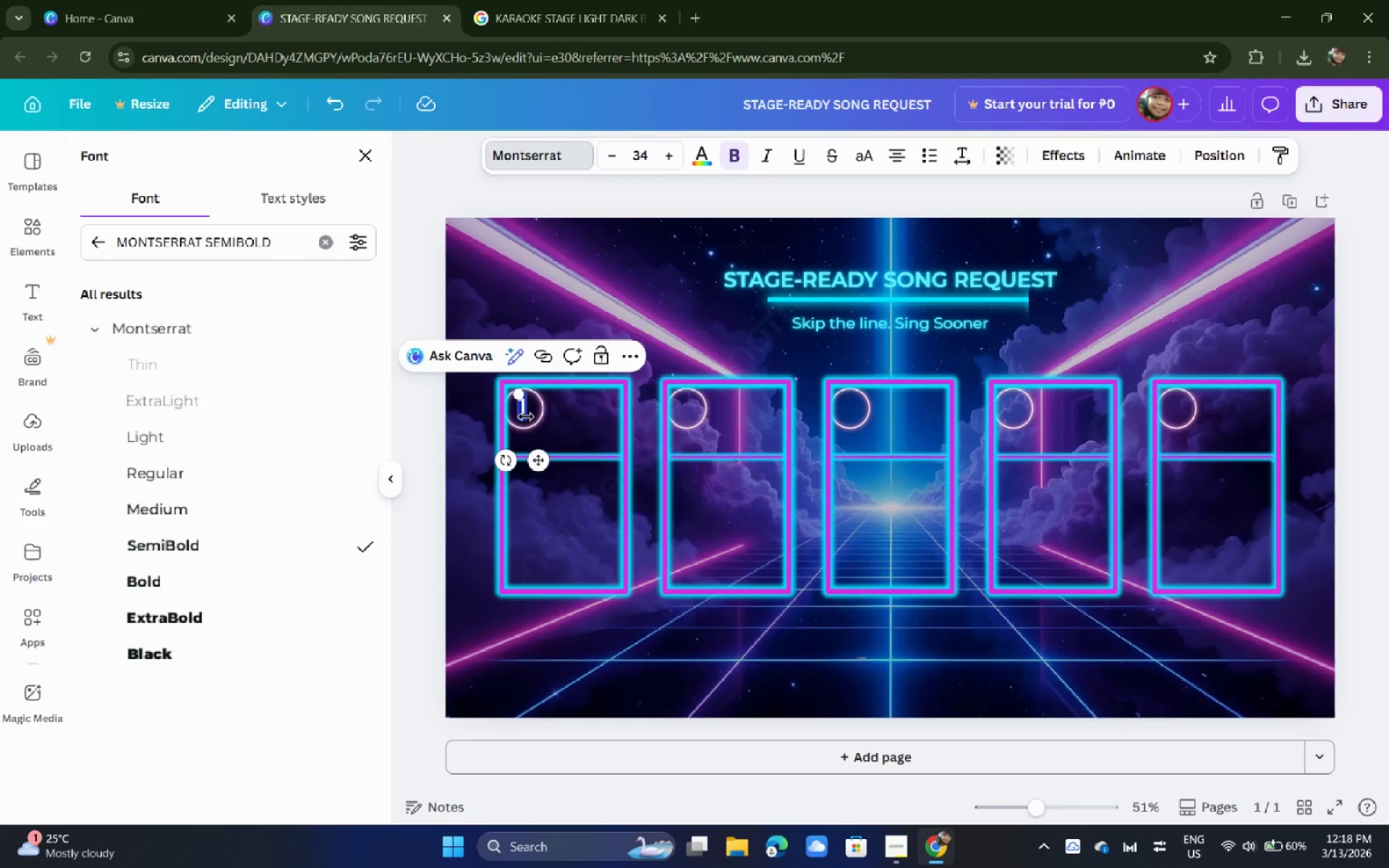 
left_click([526, 417])
 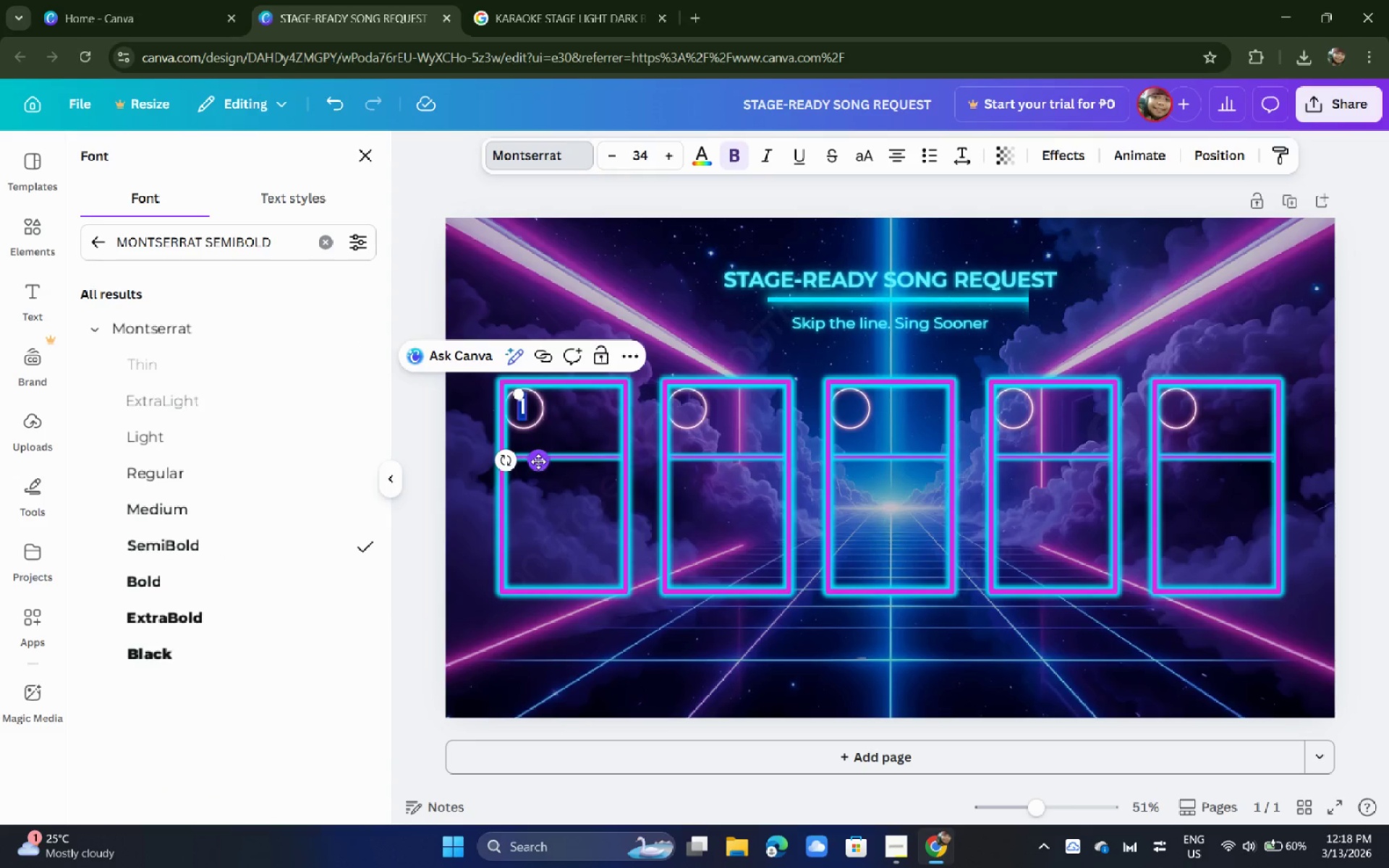 
left_click_drag(start_coordinate=[538, 461], to_coordinate=[706, 461])
 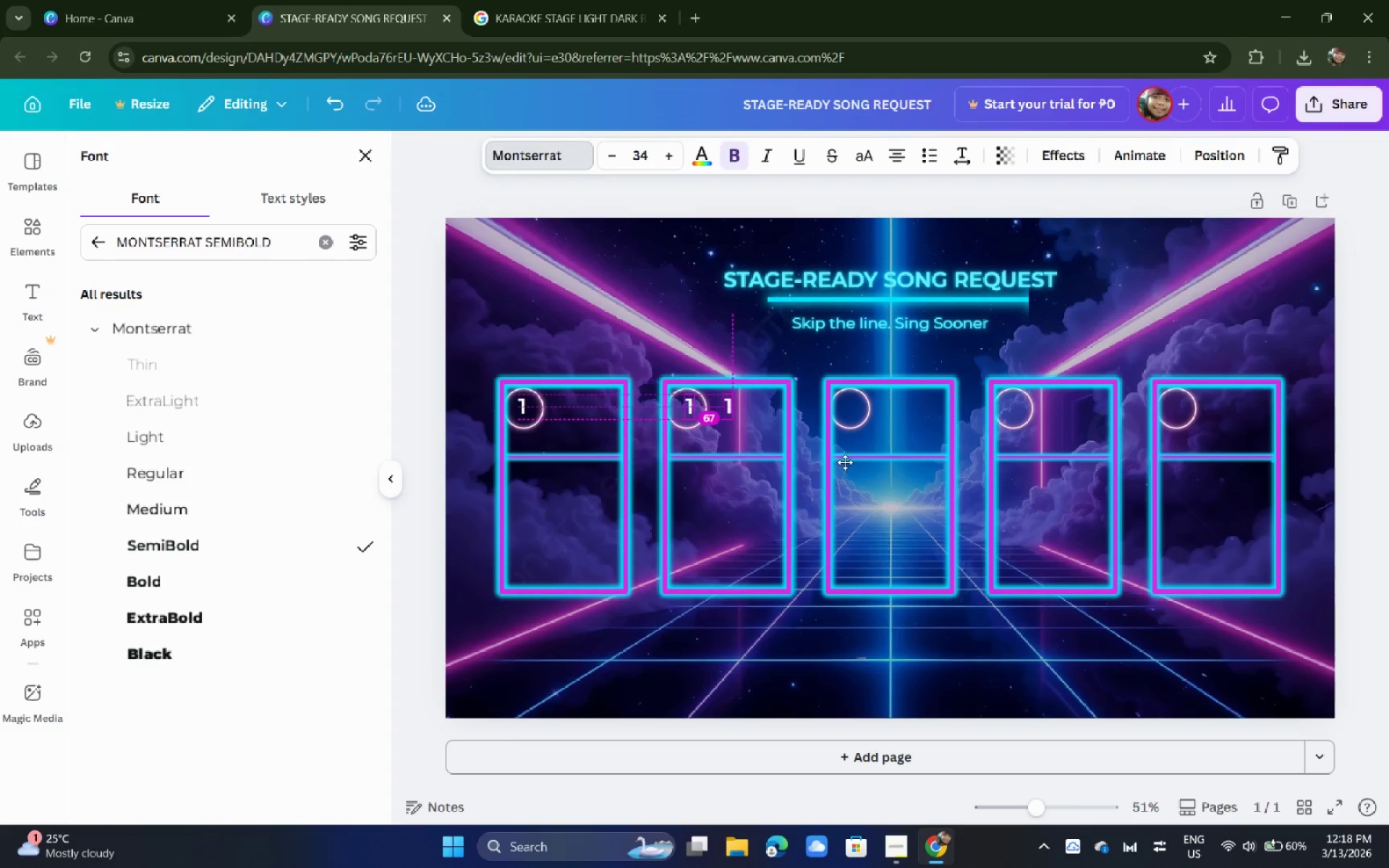 
hold_key(key=AltLeft, duration=1.47)
 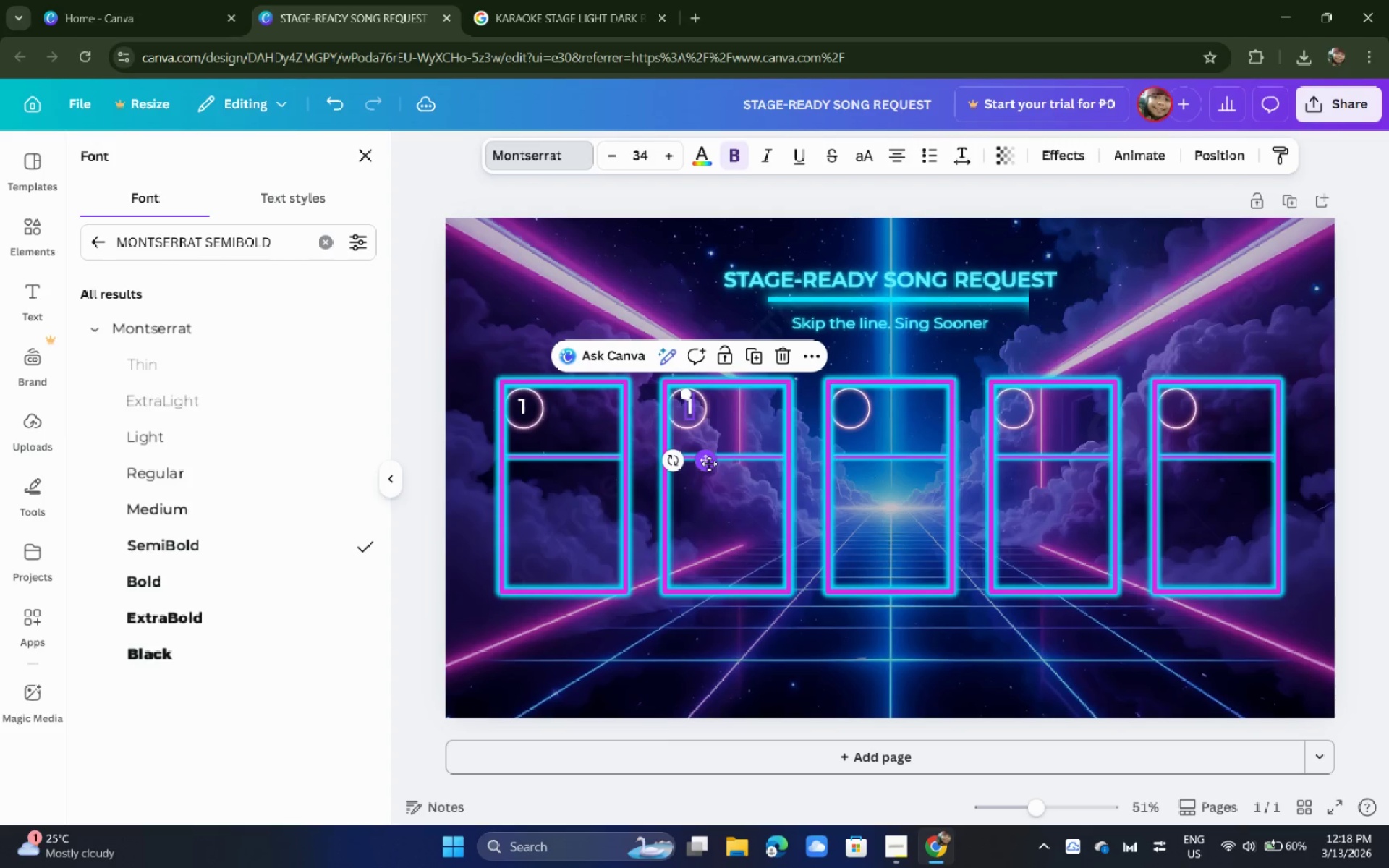 
hold_key(key=AltLeft, duration=1.53)
left_click_drag(start_coordinate=[709, 464], to_coordinate=[866, 462])
 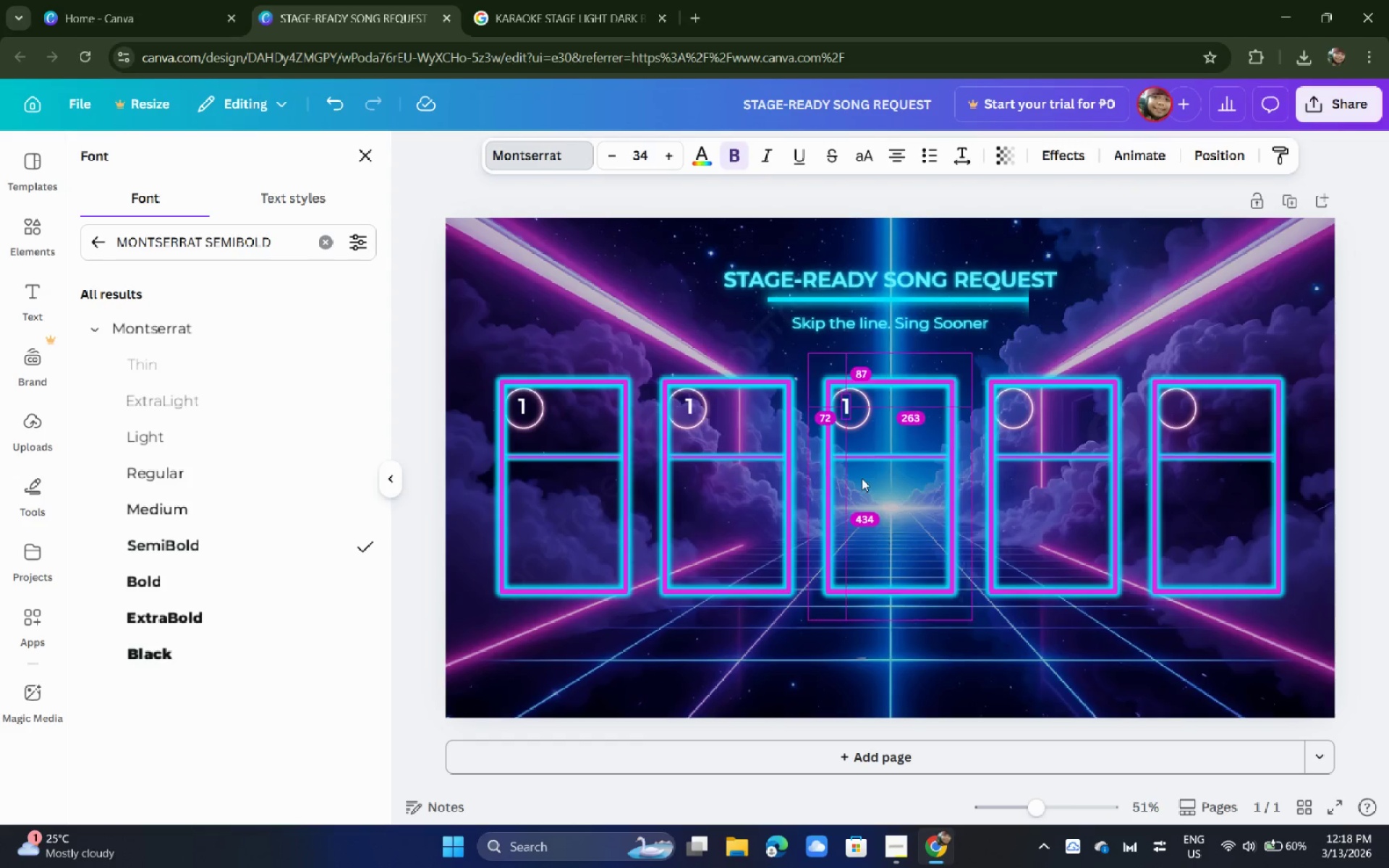 
hold_key(key=AltLeft, duration=0.89)
 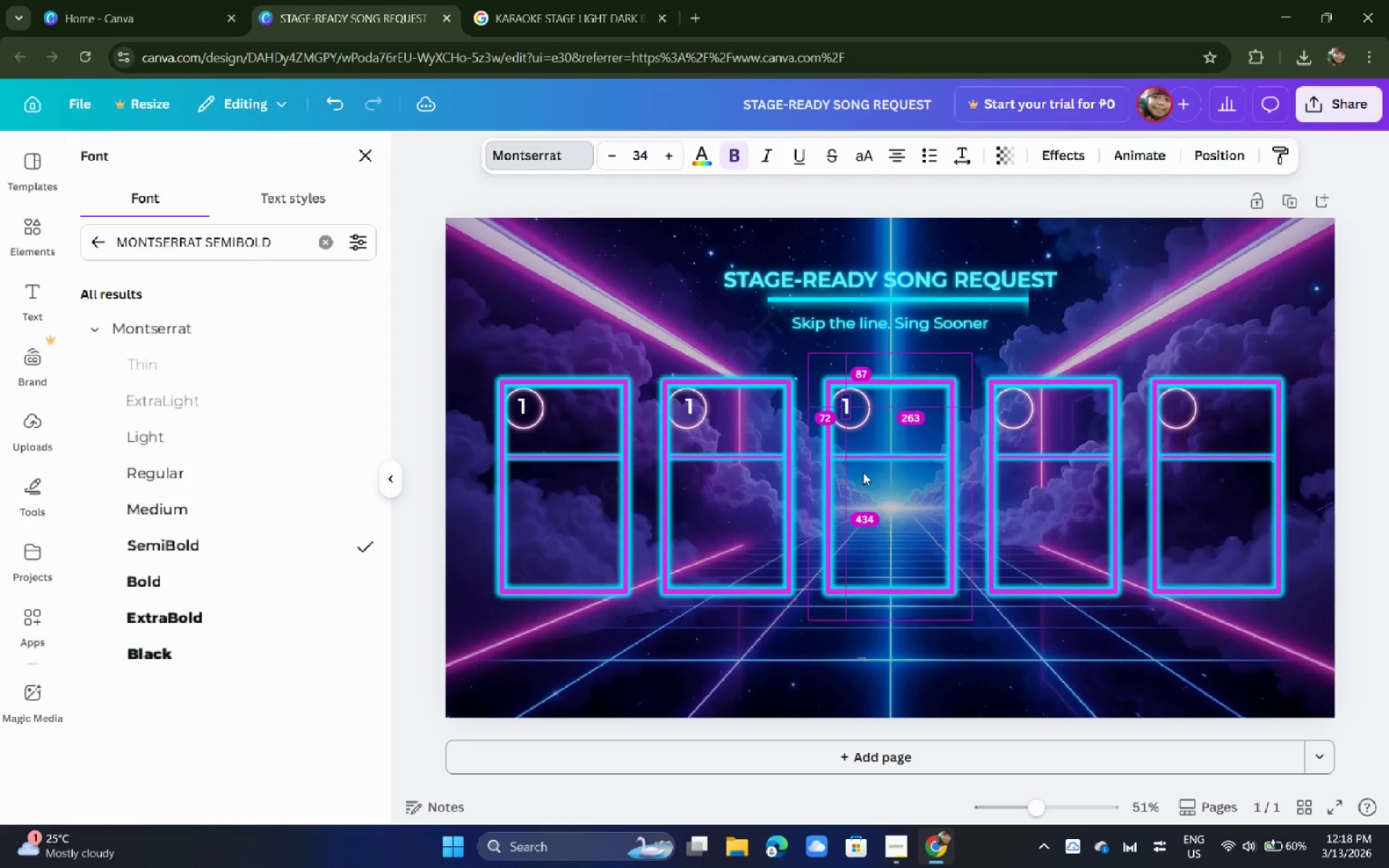 
hold_key(key=AltLeft, duration=1.53)
left_click_drag(start_coordinate=[864, 465], to_coordinate=[1030, 464])
 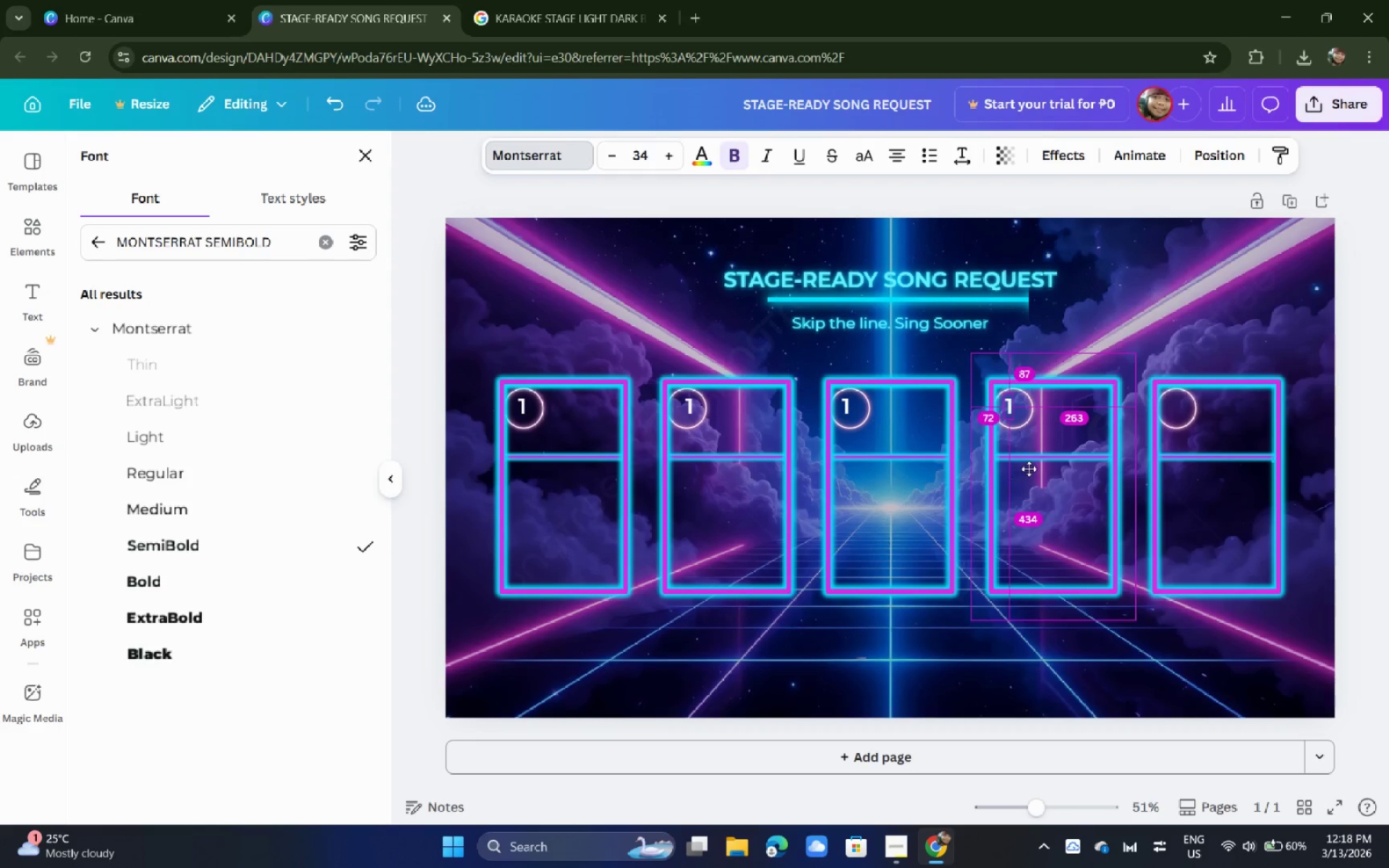 
hold_key(key=AltLeft, duration=0.75)
 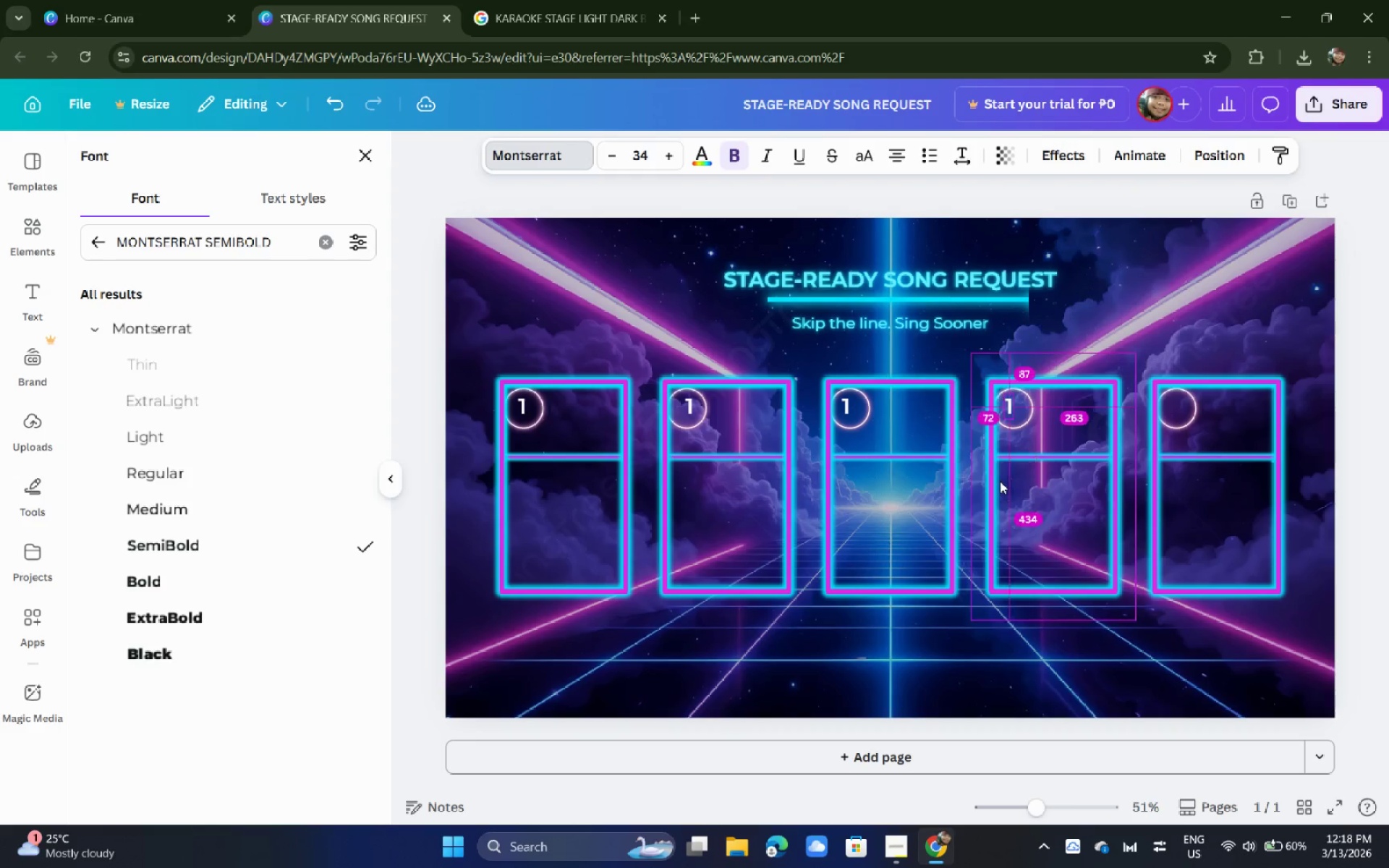 
hold_key(key=AltLeft, duration=0.5)
 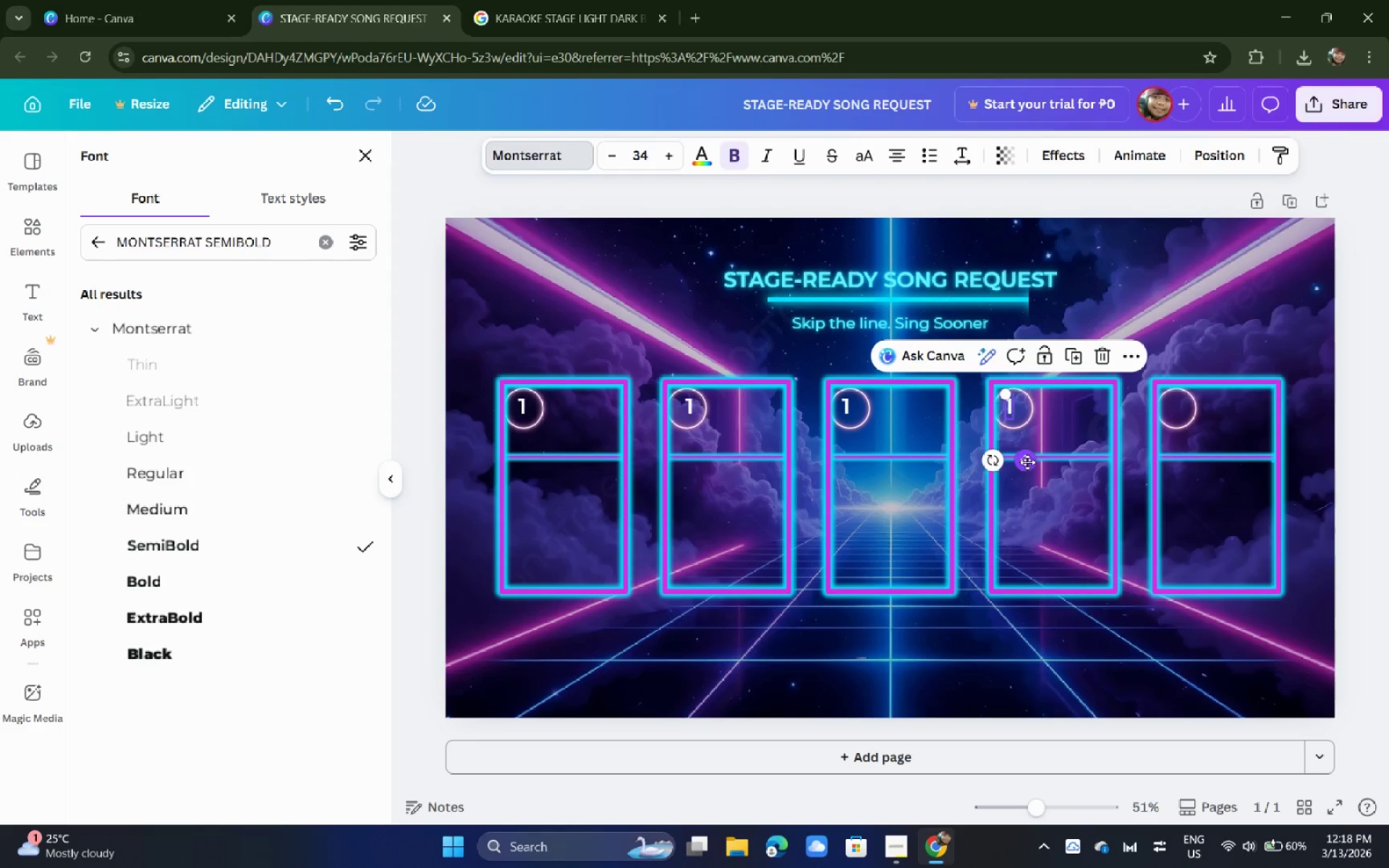 
hold_key(key=AltLeft, duration=1.27)
left_click_drag(start_coordinate=[1027, 462], to_coordinate=[1192, 464])
 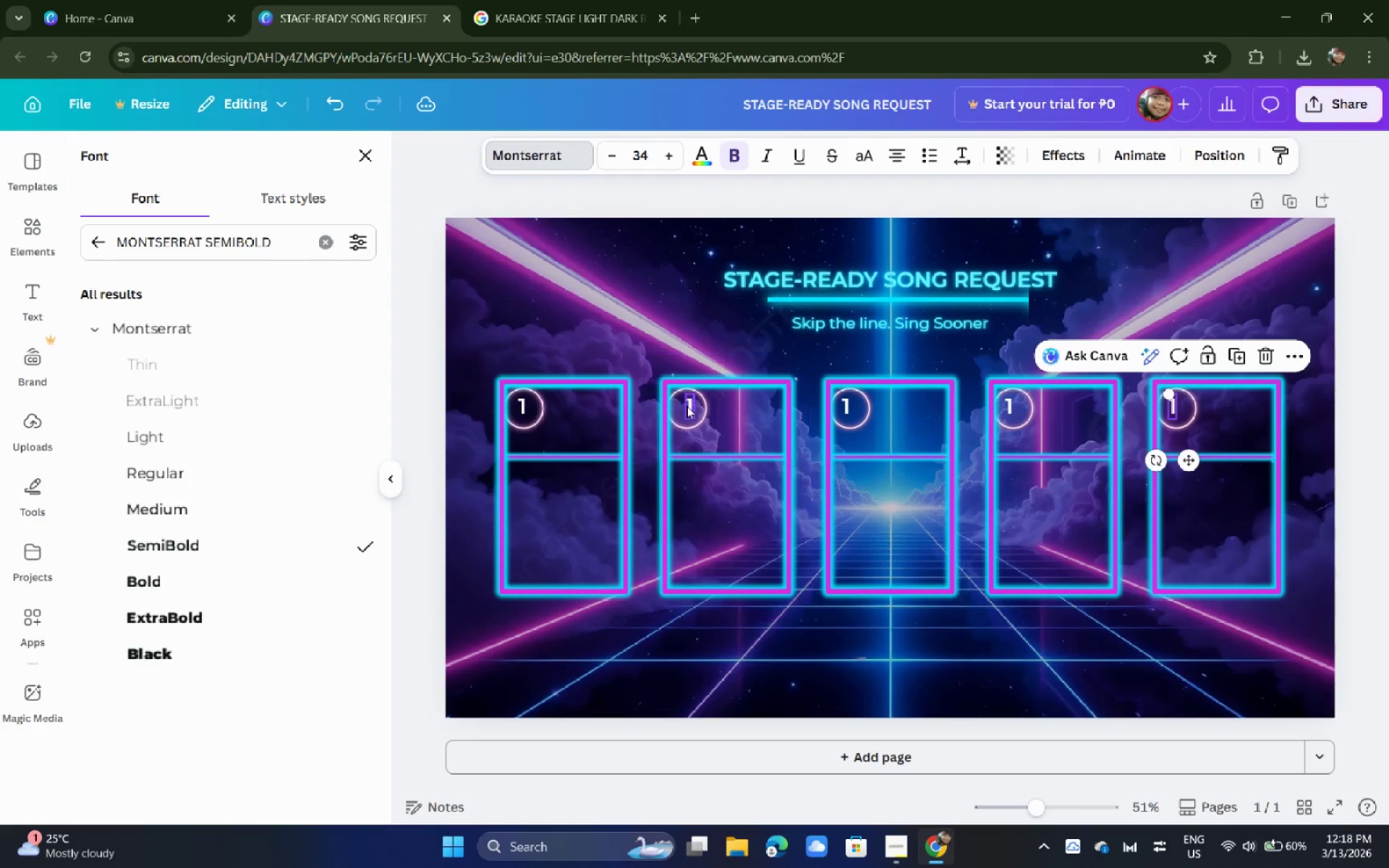 
left_click([687, 406])
 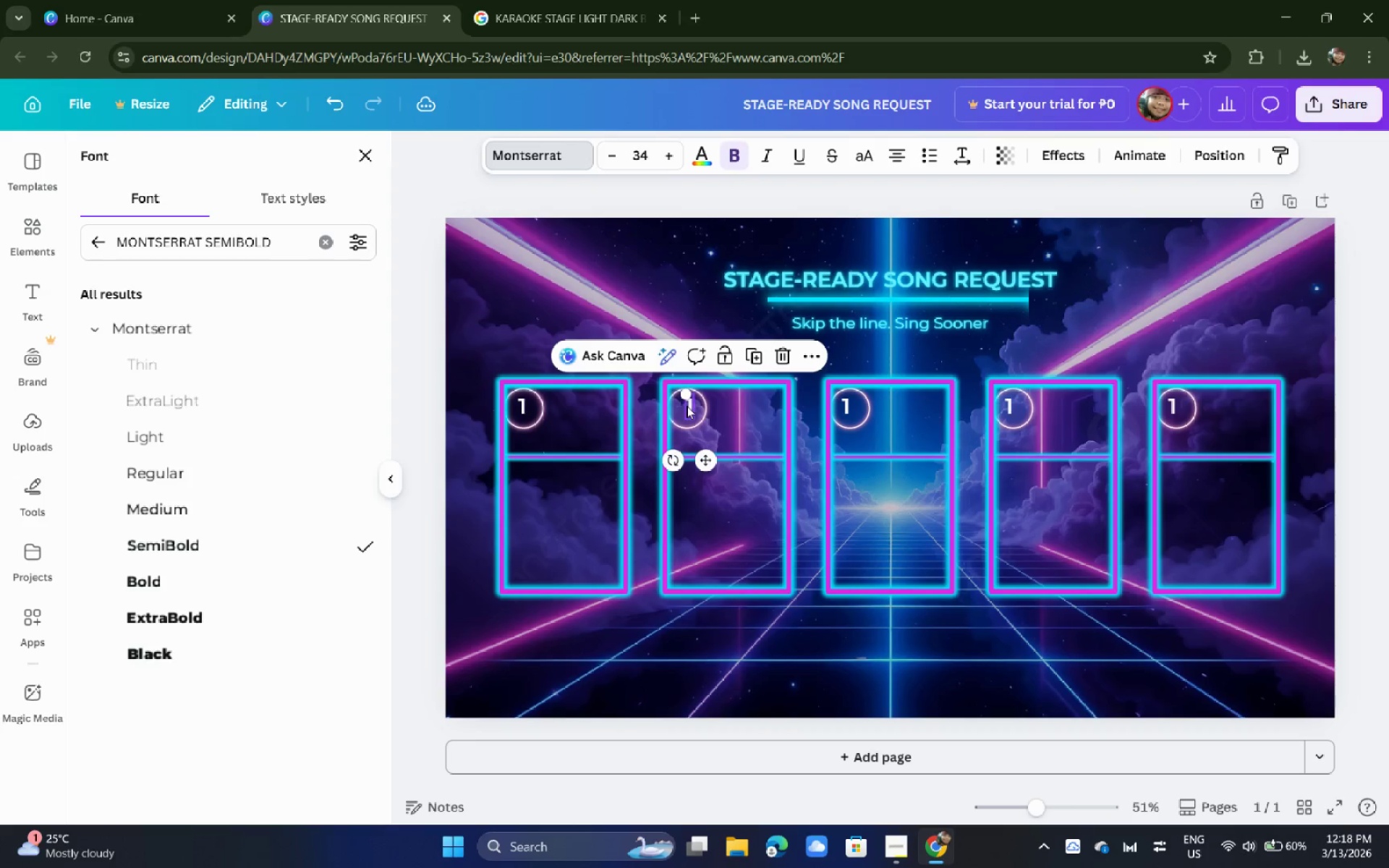 
double_click([687, 406])
 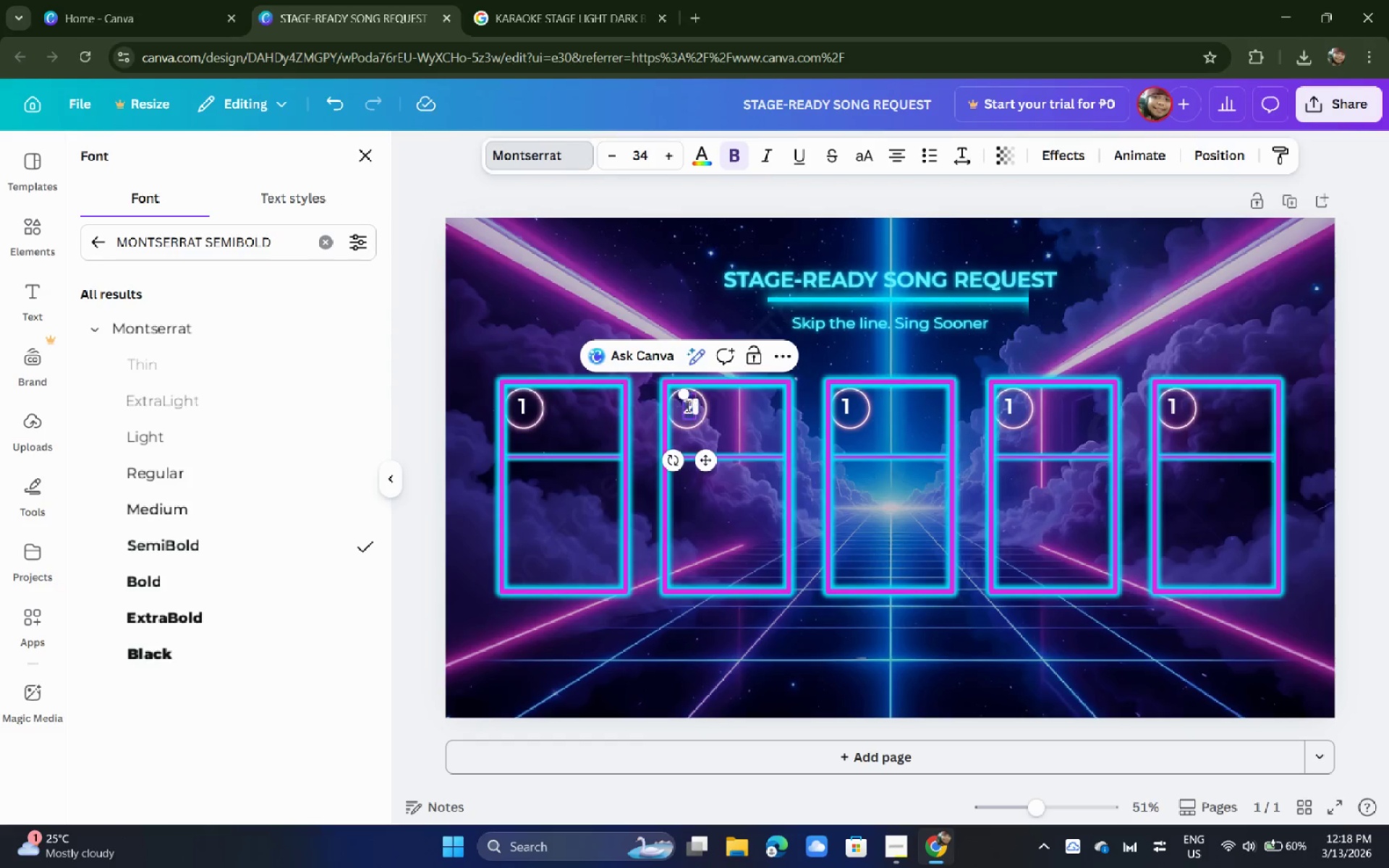 
key(2)
 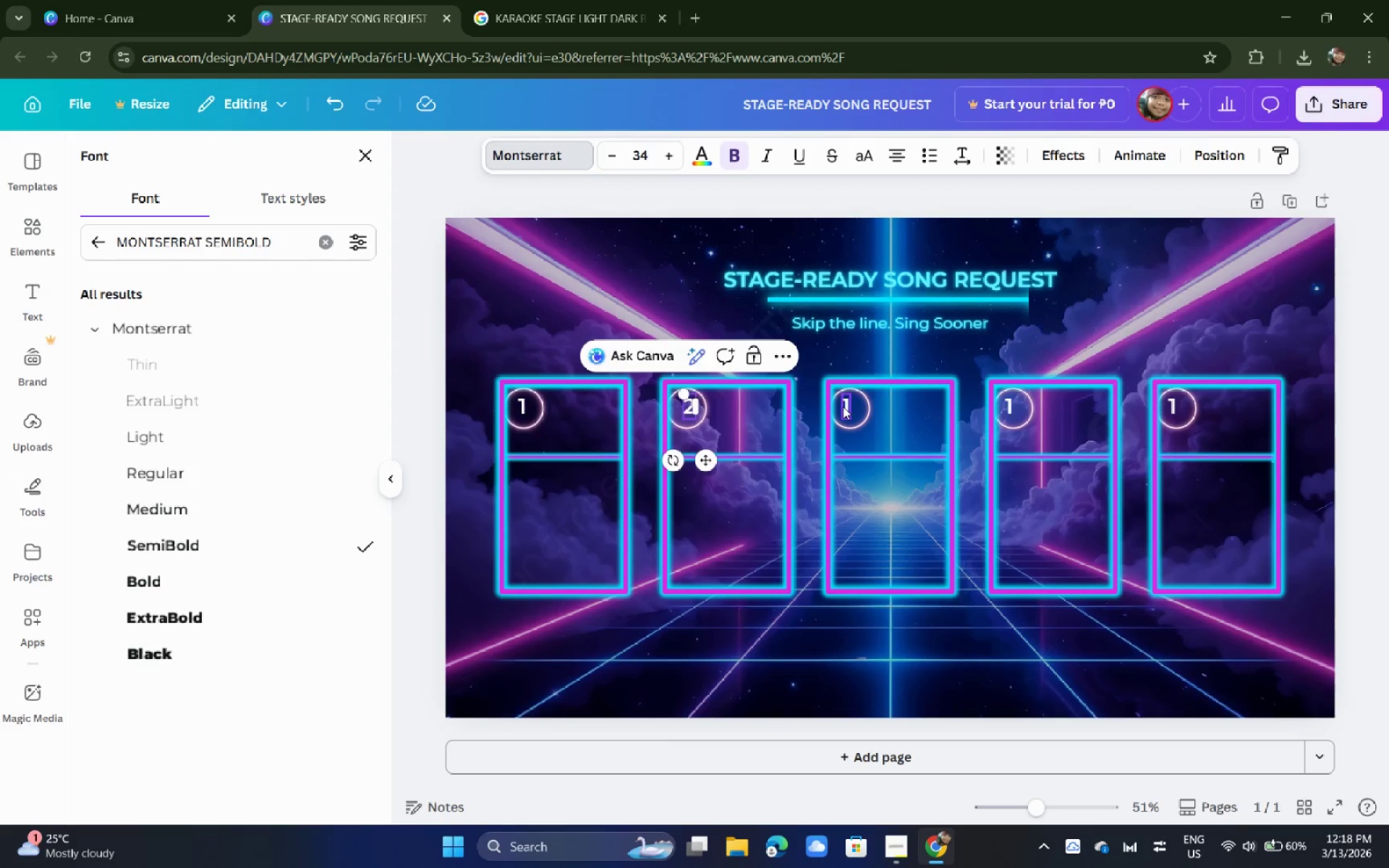 
double_click([843, 407])
 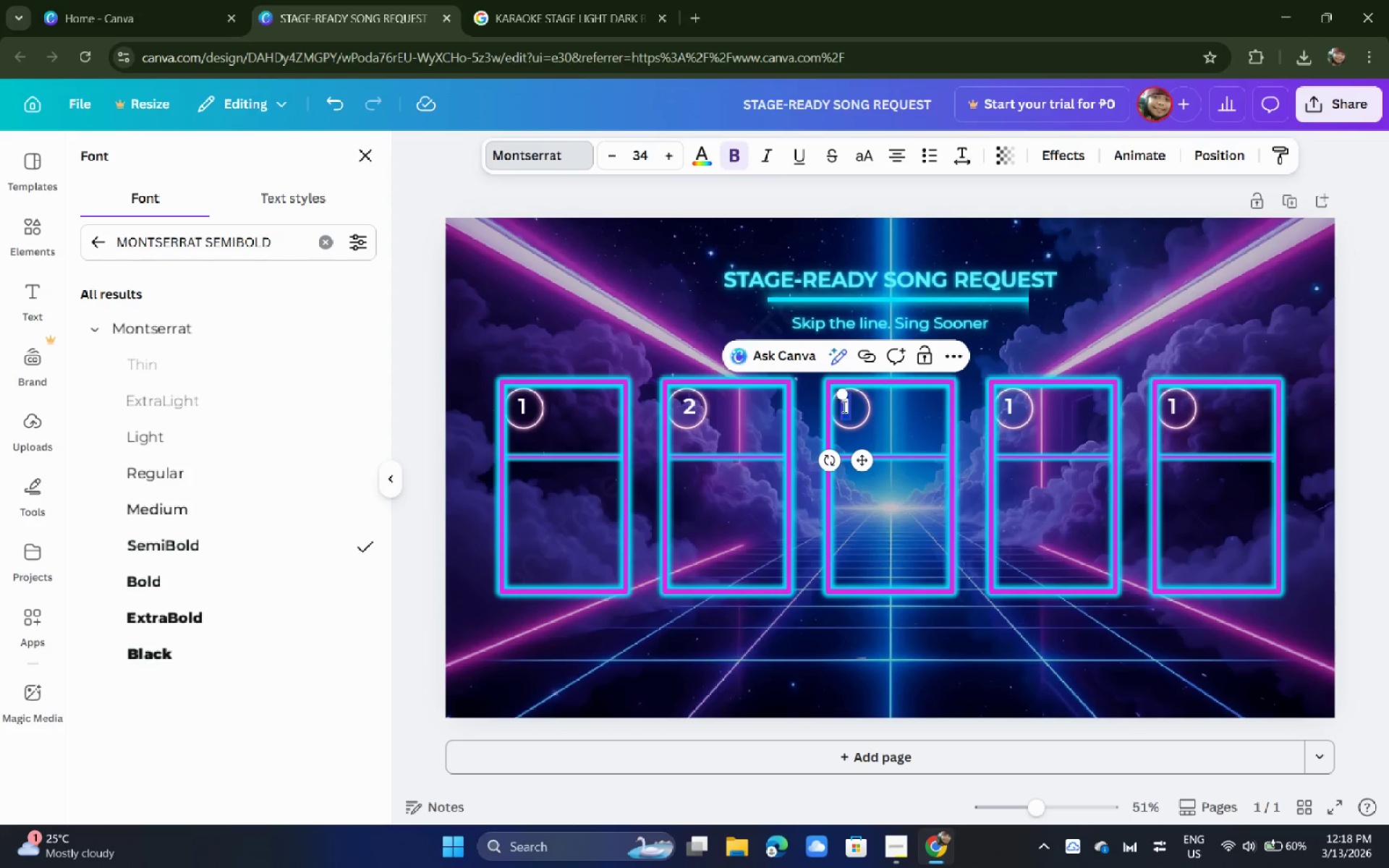 
key(3)
 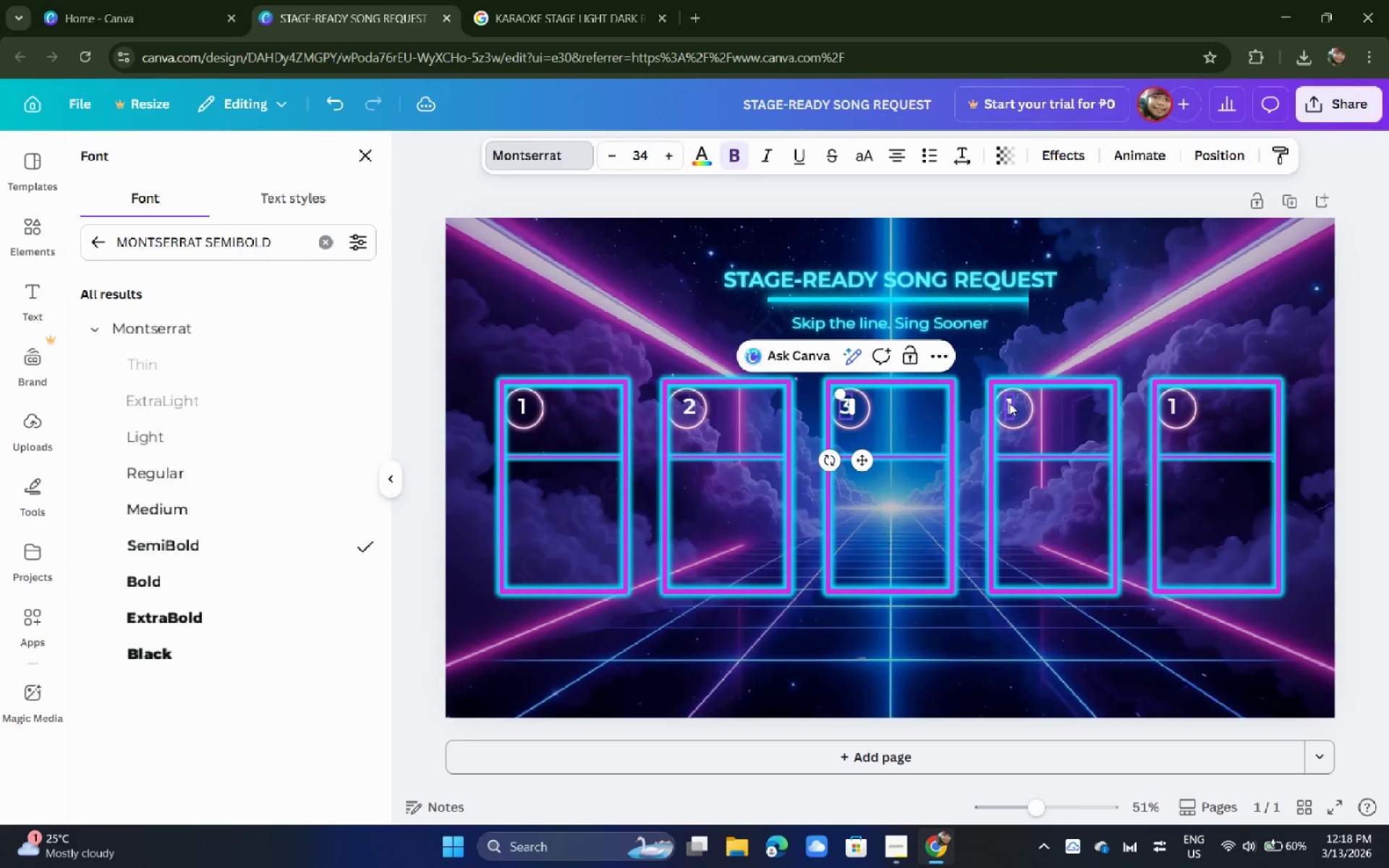 
double_click([1009, 403])
 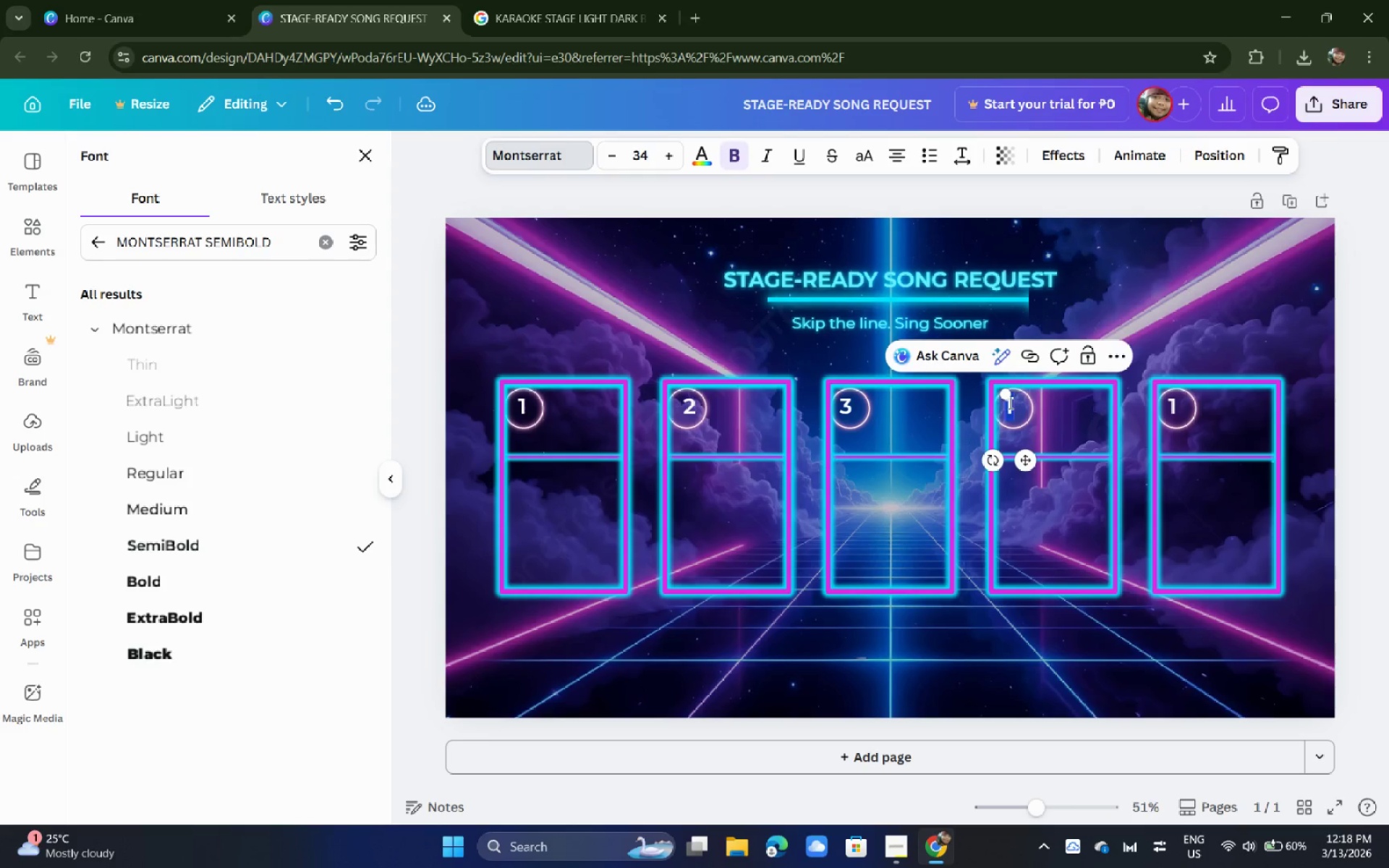 
key(4)
 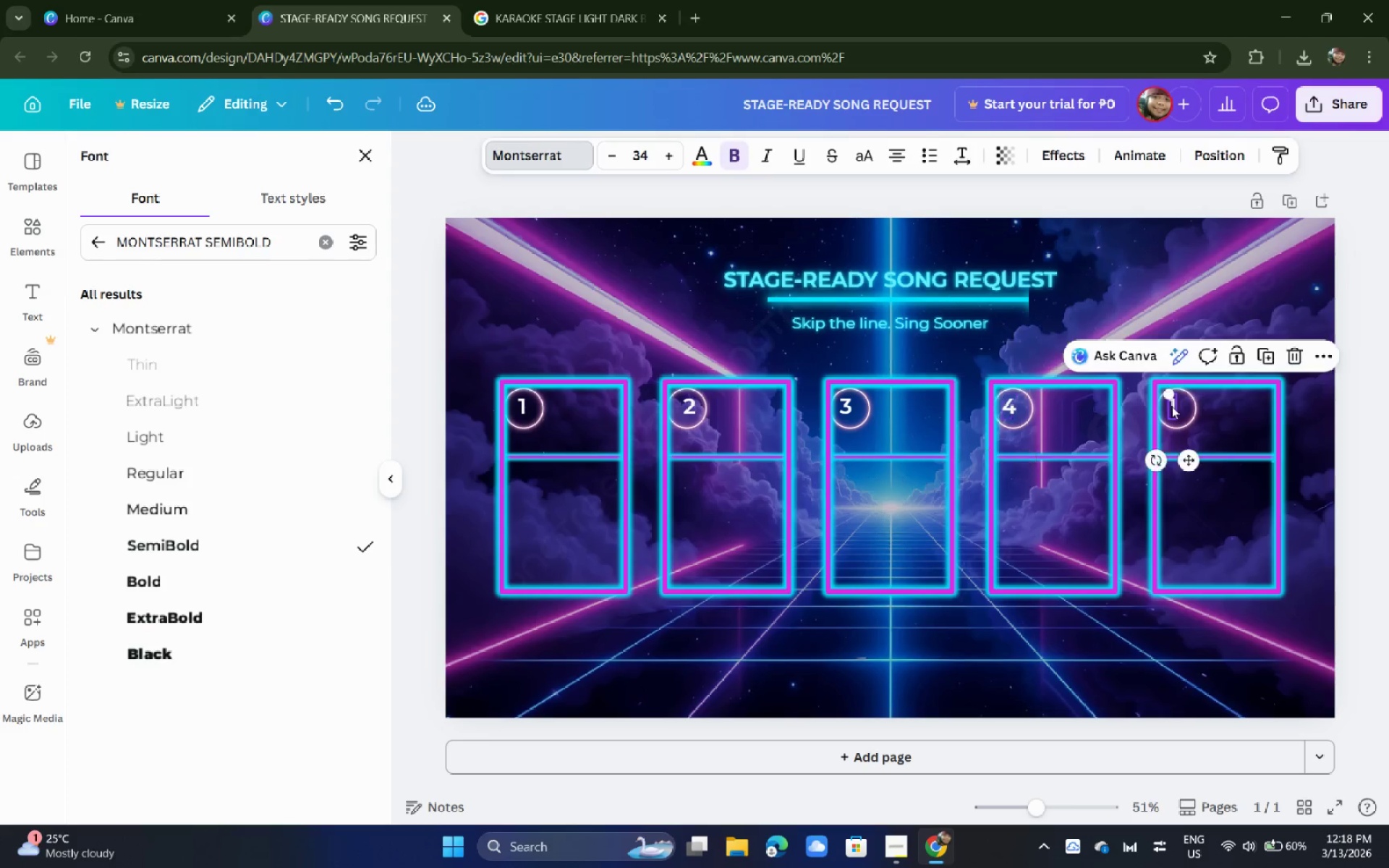 
double_click([1171, 406])
 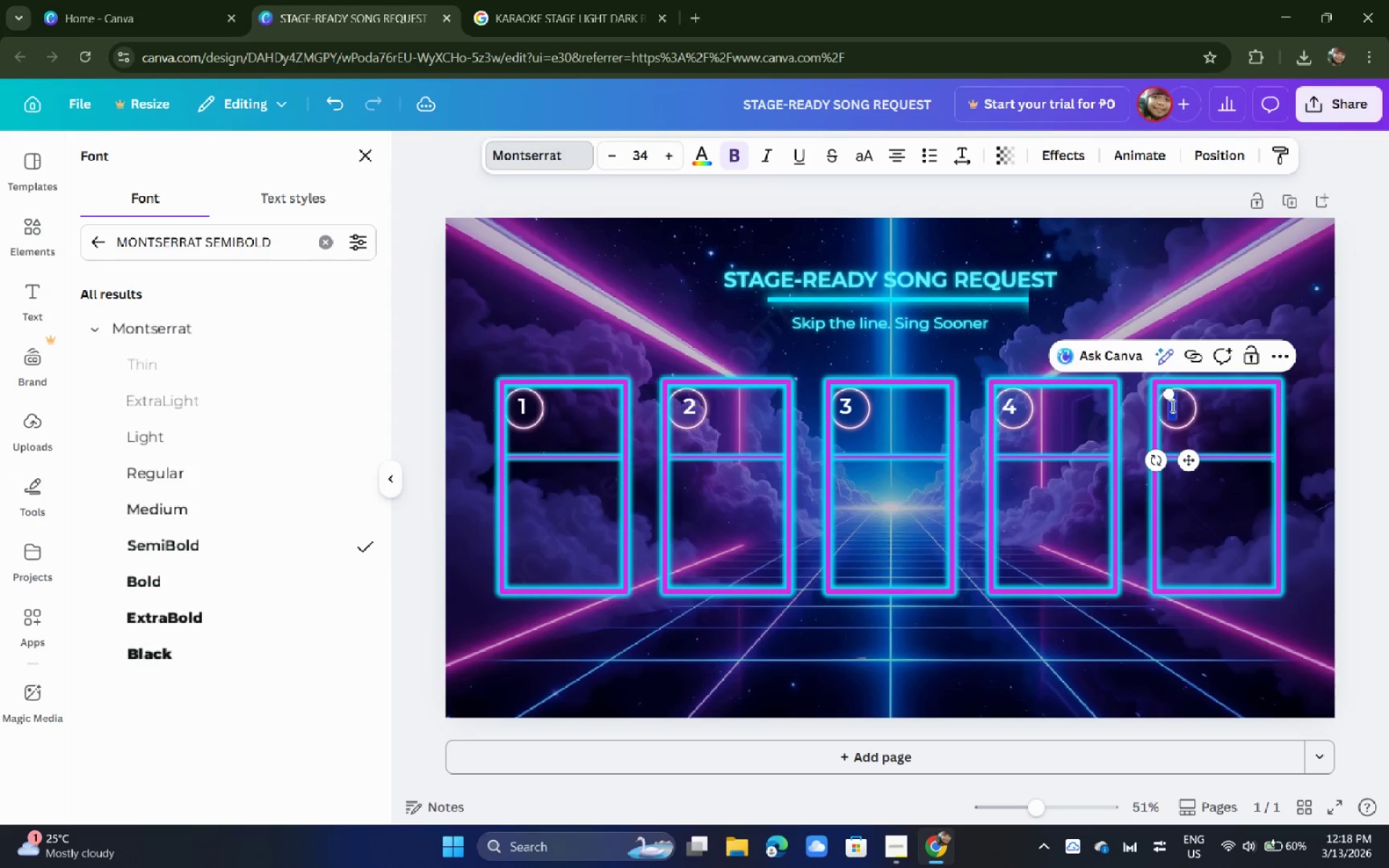 
key(5)
 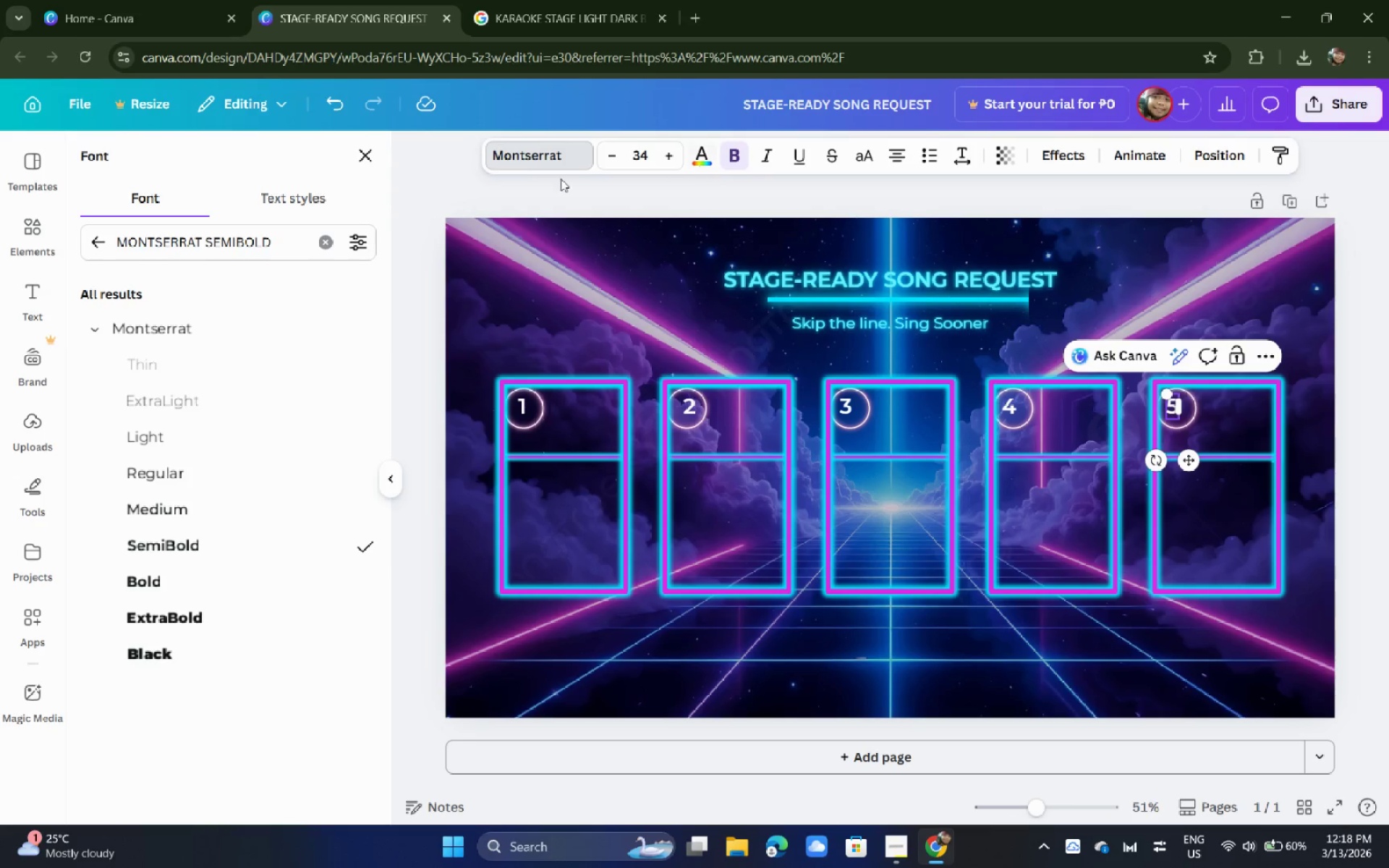 
wait(5.55)
 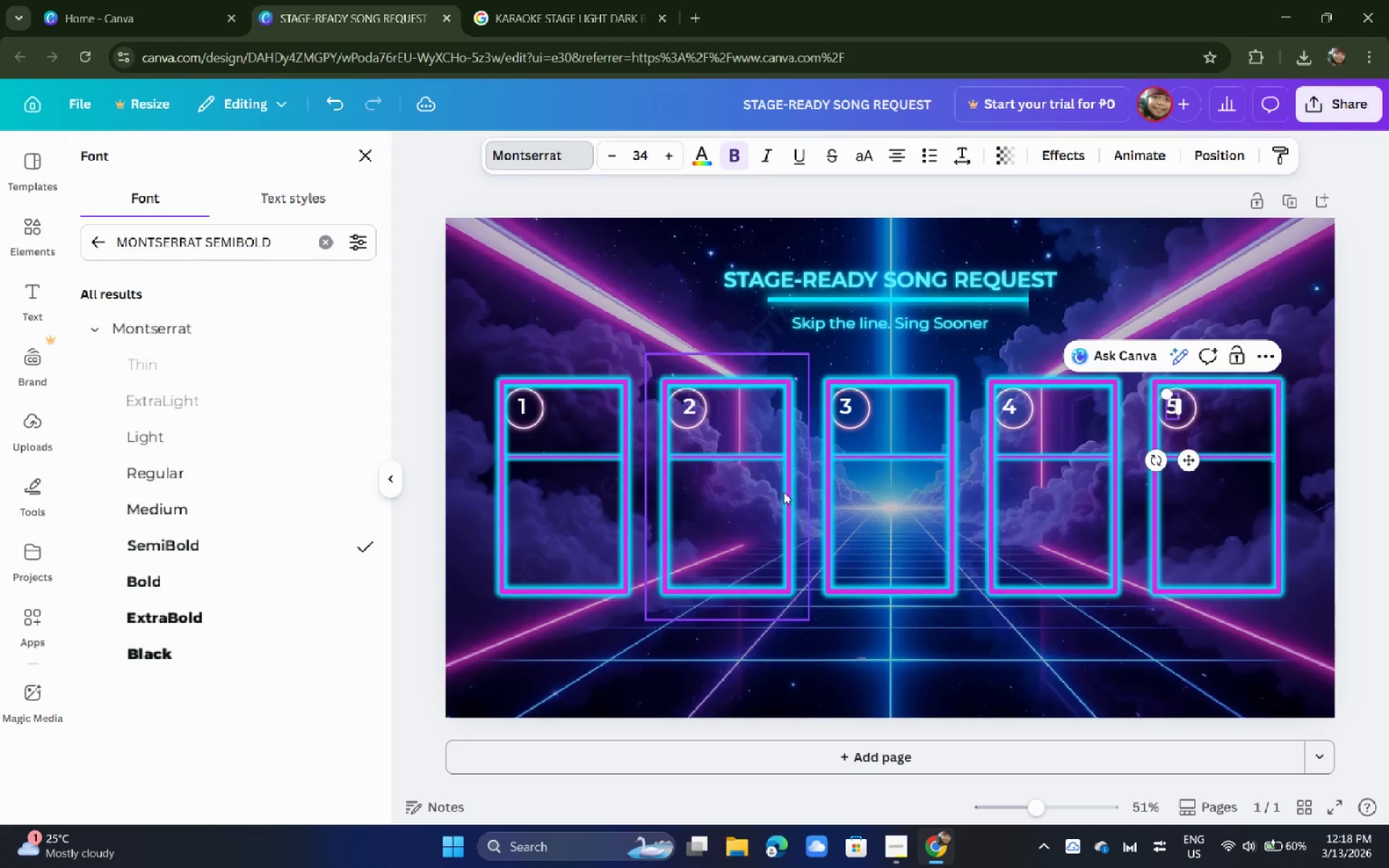 
left_click([24, 308])
 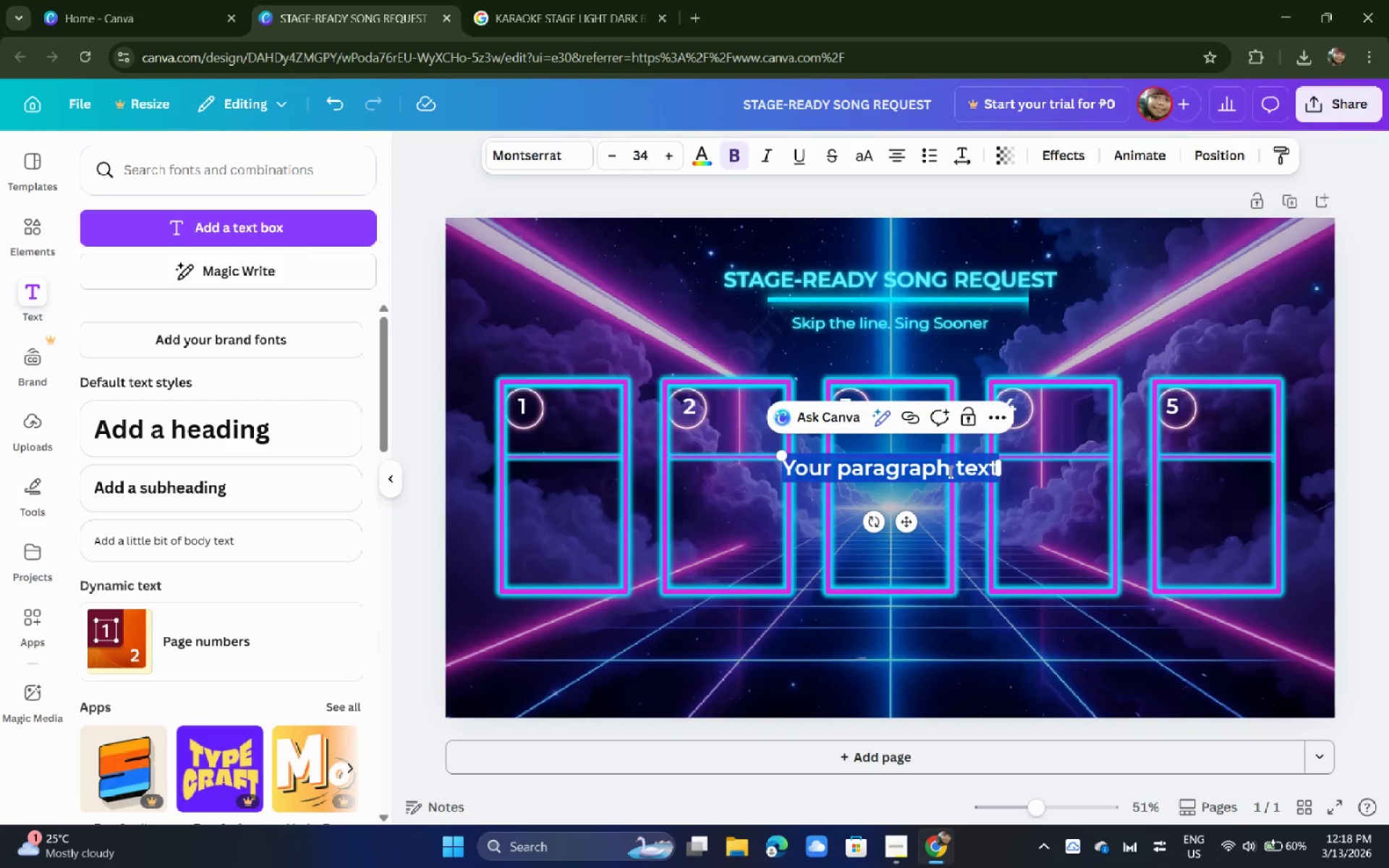 
type(Sa)
key(Backspace)
key(Backspace)
type(scan)
 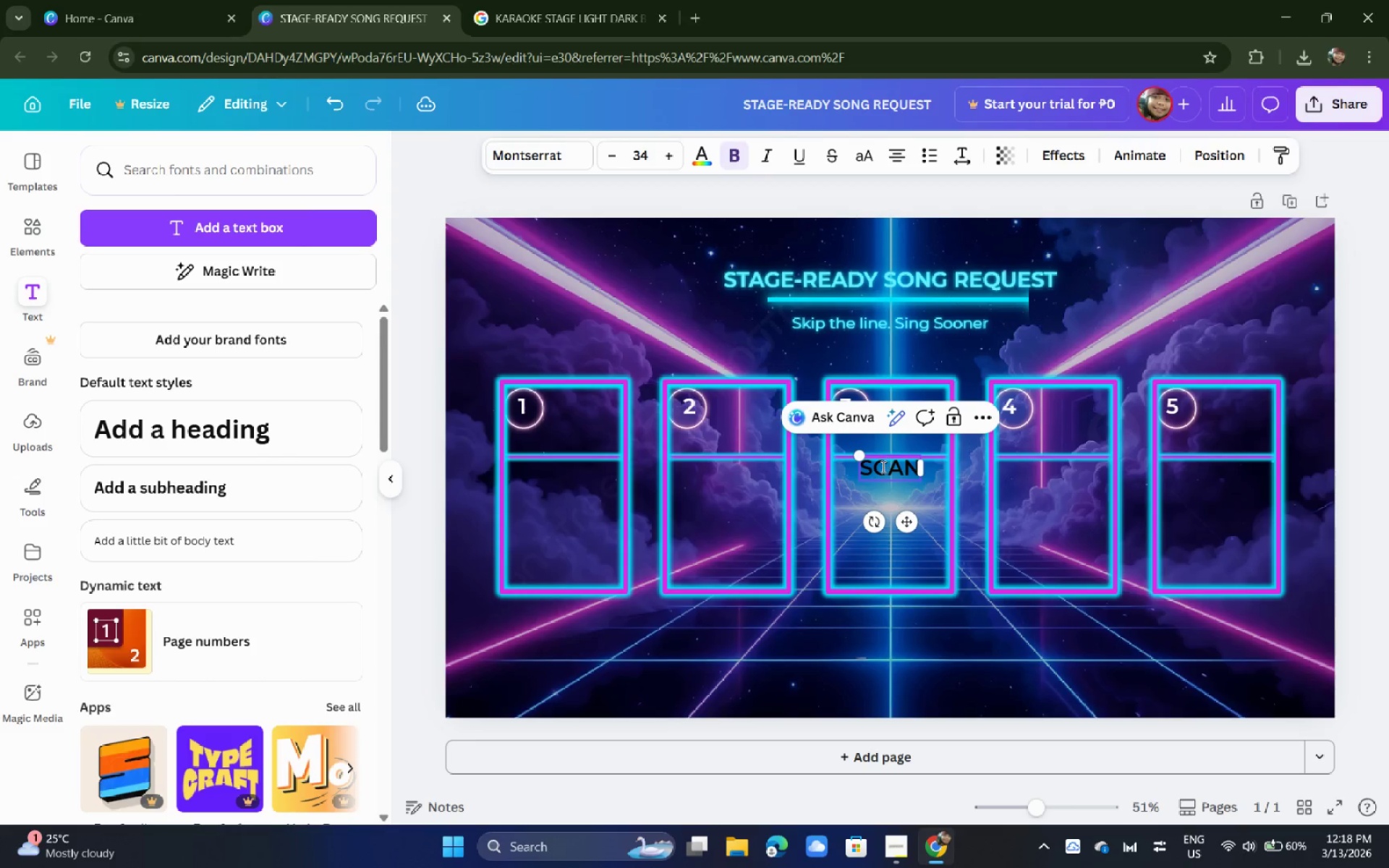 
double_click([882, 467])
 